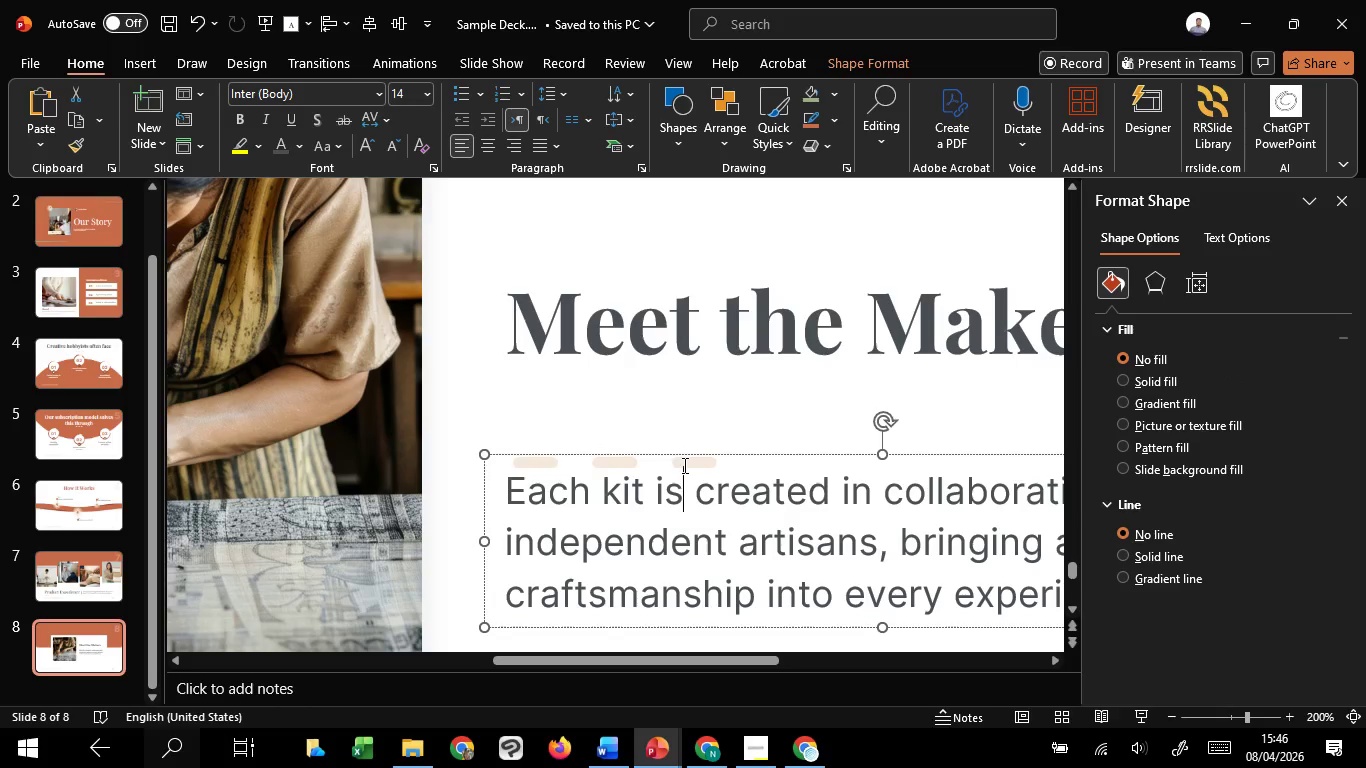 
left_click([683, 465])
 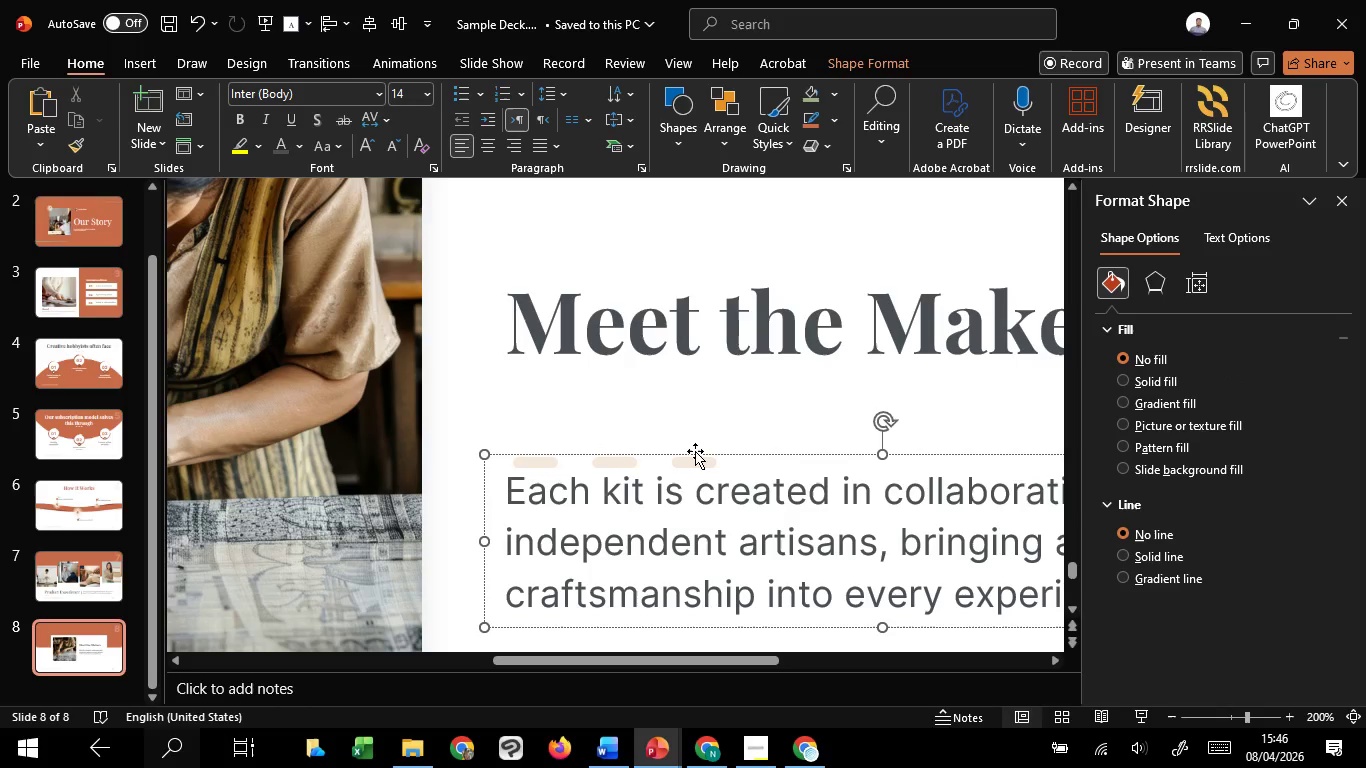 
hold_key(key=ControlLeft, duration=1.09)
scroll: coordinate [695, 451], scroll_direction: down, amount: 3.0
 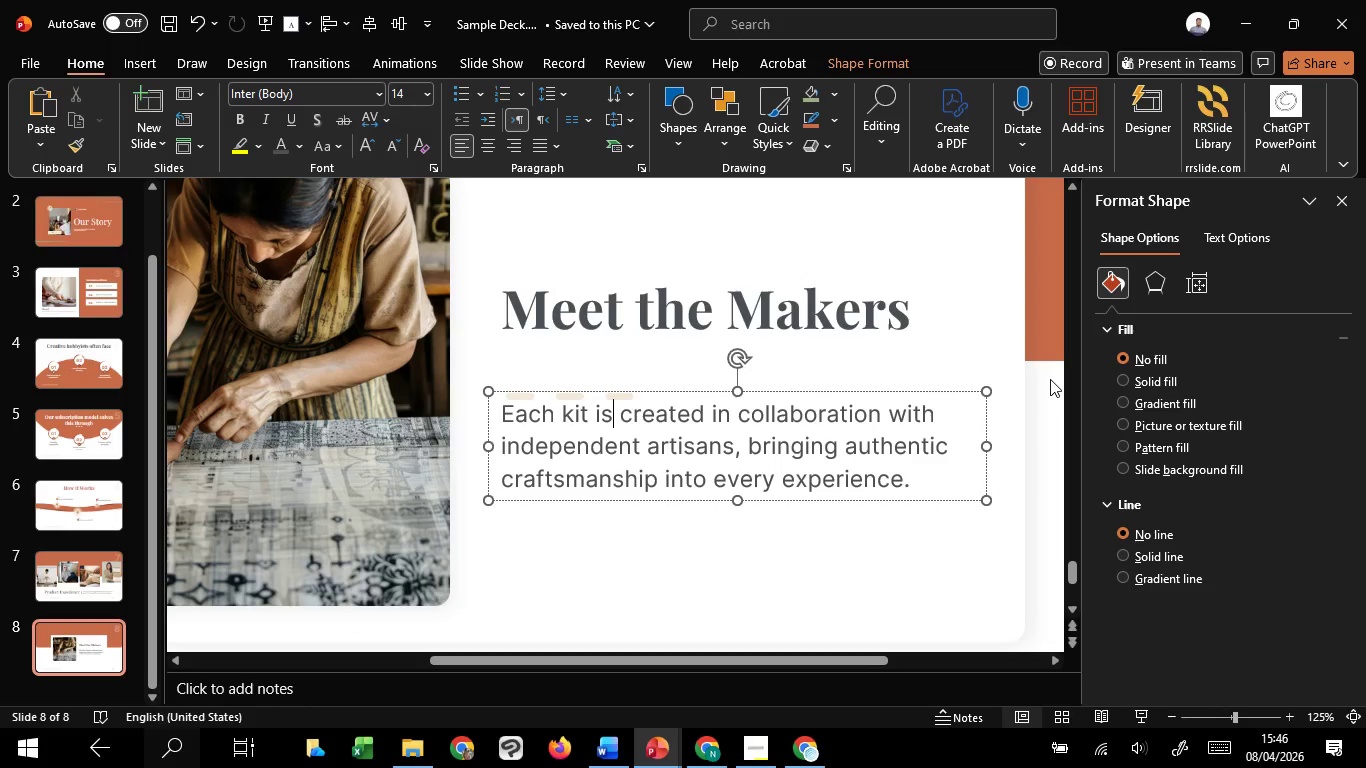 
left_click([1048, 375])
 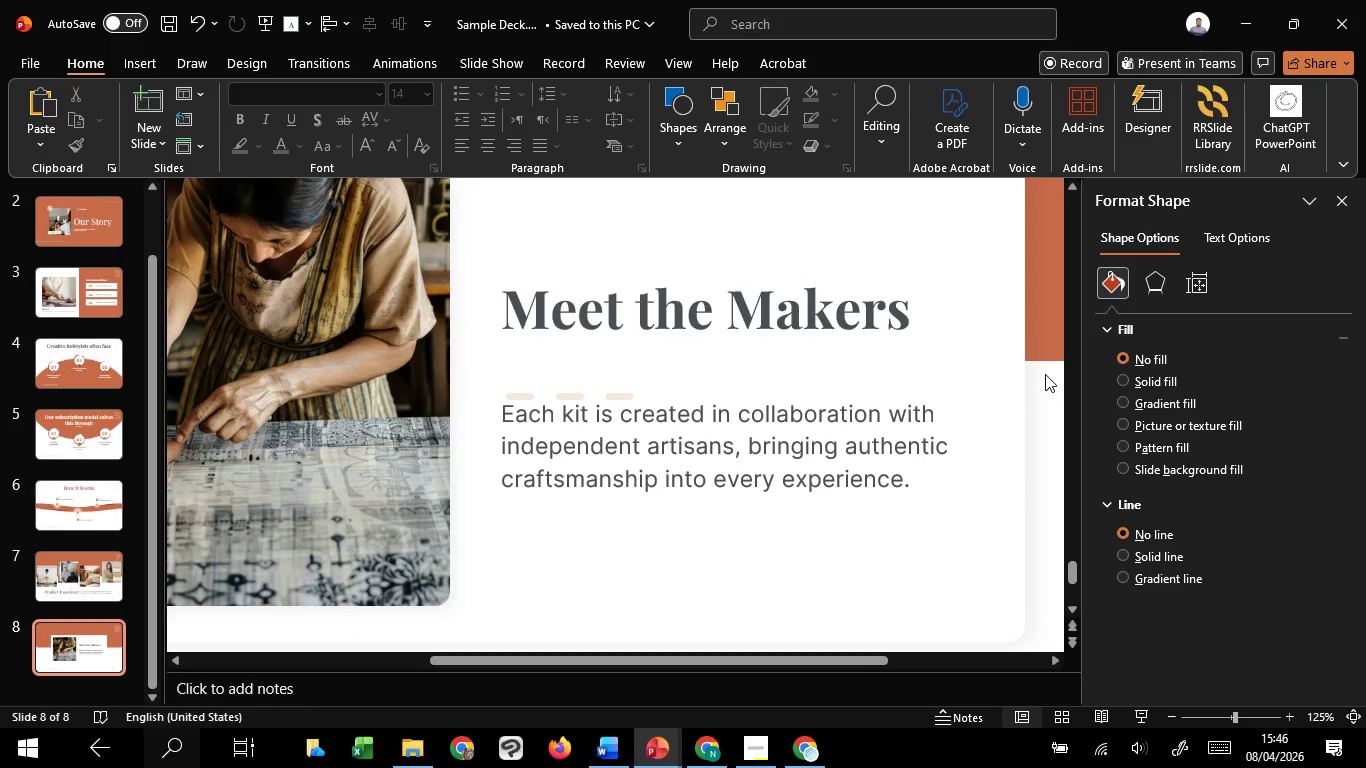 
left_click_drag(start_coordinate=[1045, 374], to_coordinate=[446, 420])
 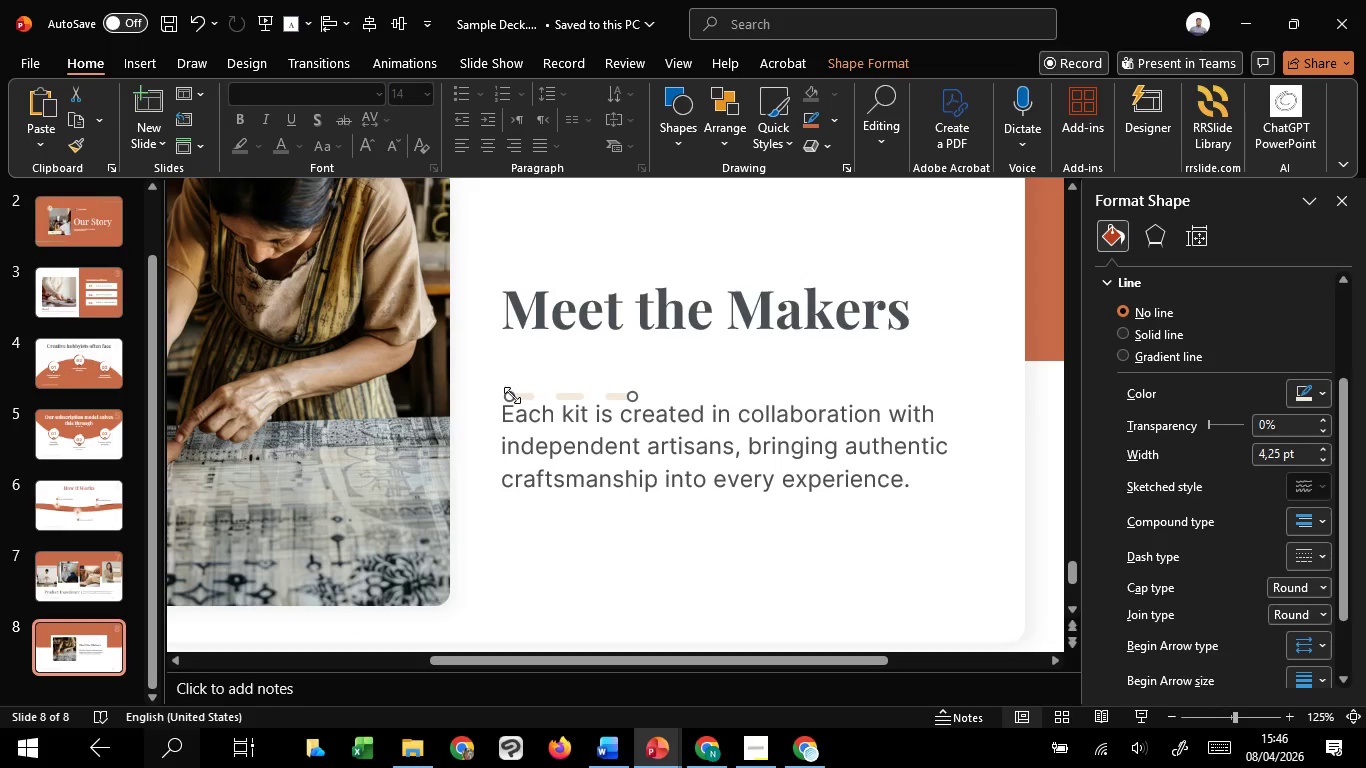 
hold_key(key=ShiftLeft, duration=1.0)
left_click_drag(start_coordinate=[512, 395], to_coordinate=[470, 394])
 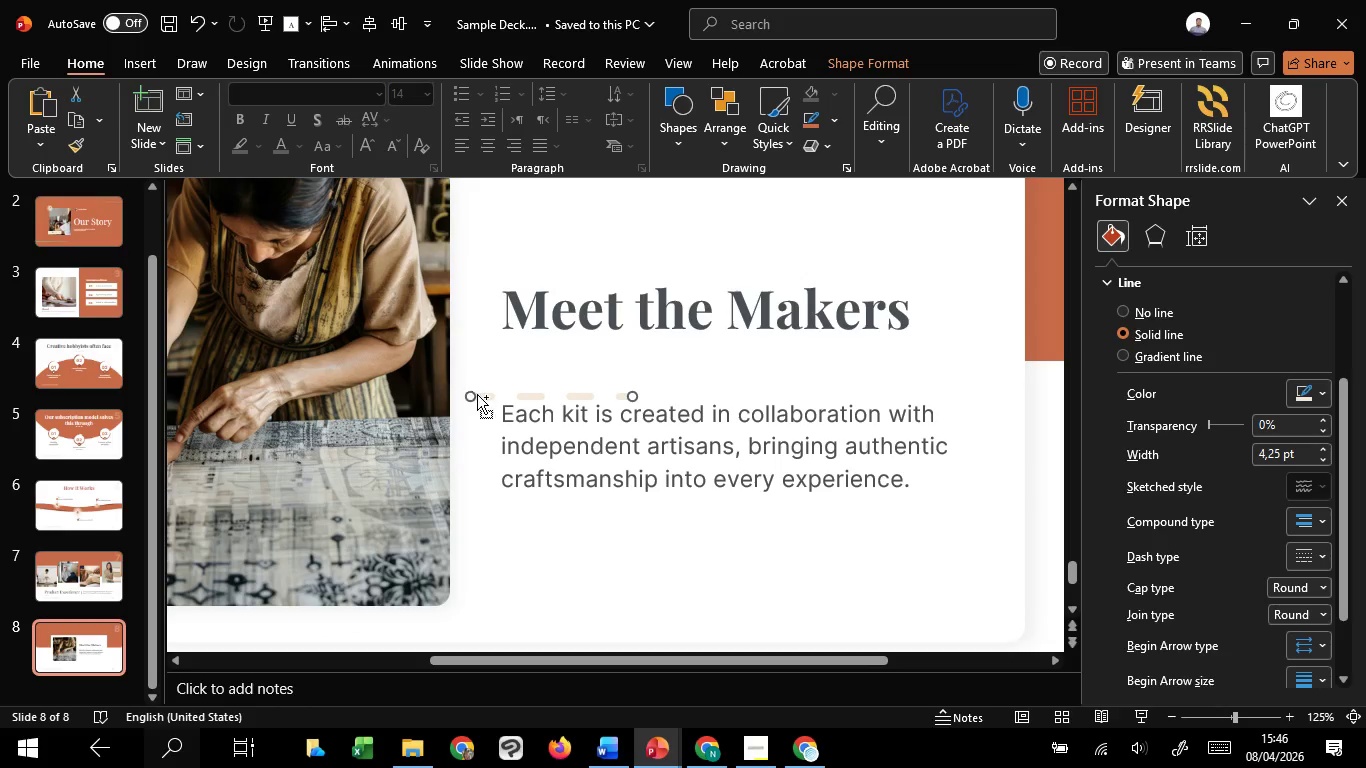 
hold_key(key=ControlLeft, duration=0.47)
scroll: coordinate [477, 394], scroll_direction: up, amount: 5.0
 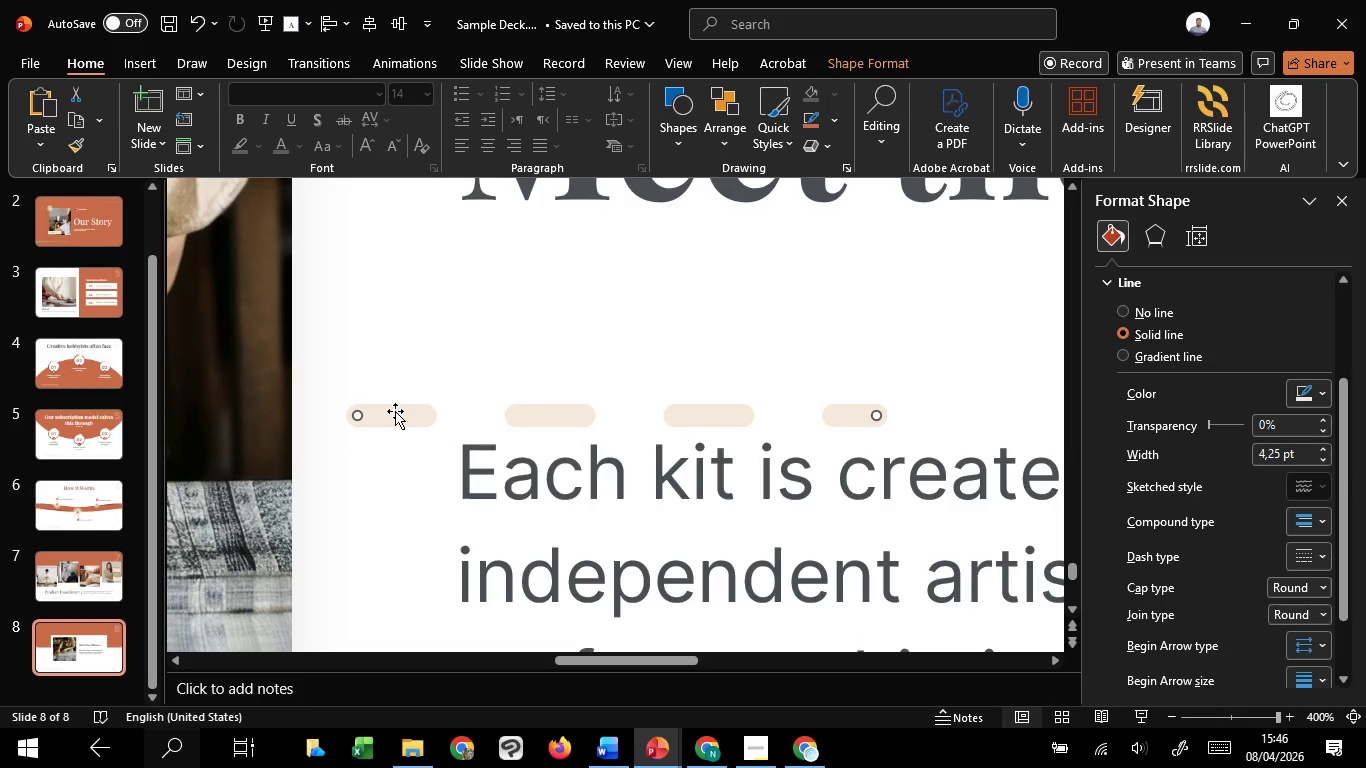 
left_click_drag(start_coordinate=[395, 411], to_coordinate=[396, 387])
 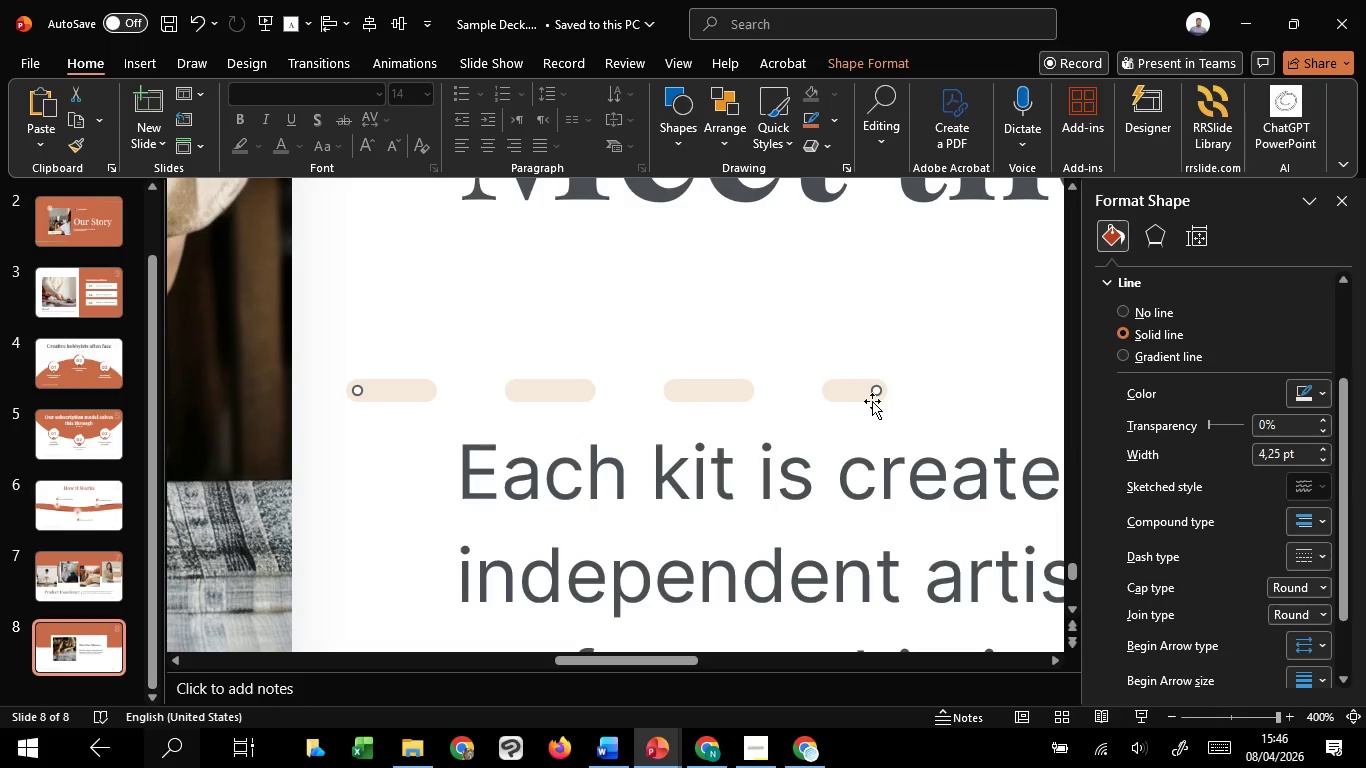 
hold_key(key=ShiftLeft, duration=1.06)
 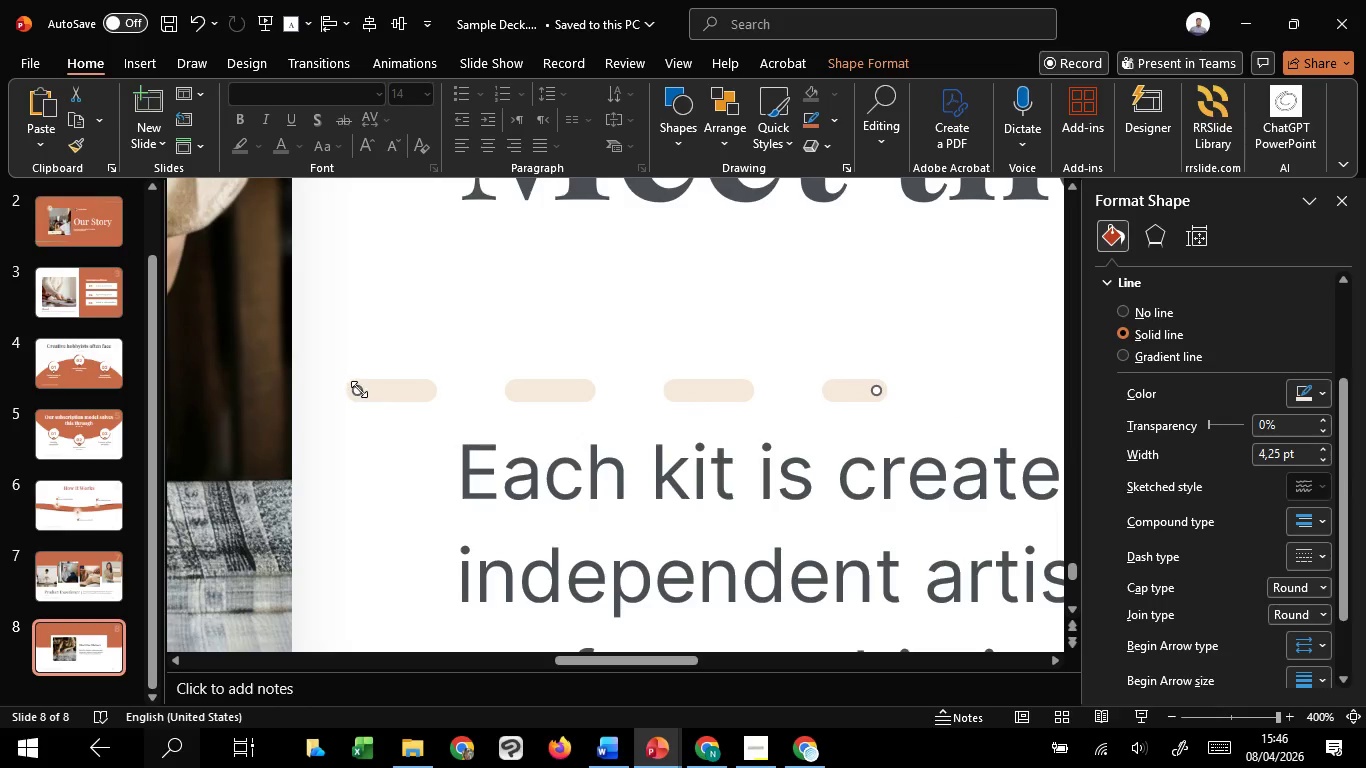 
hold_key(key=ShiftLeft, duration=1.5)
left_click_drag(start_coordinate=[357, 388], to_coordinate=[470, 390])
 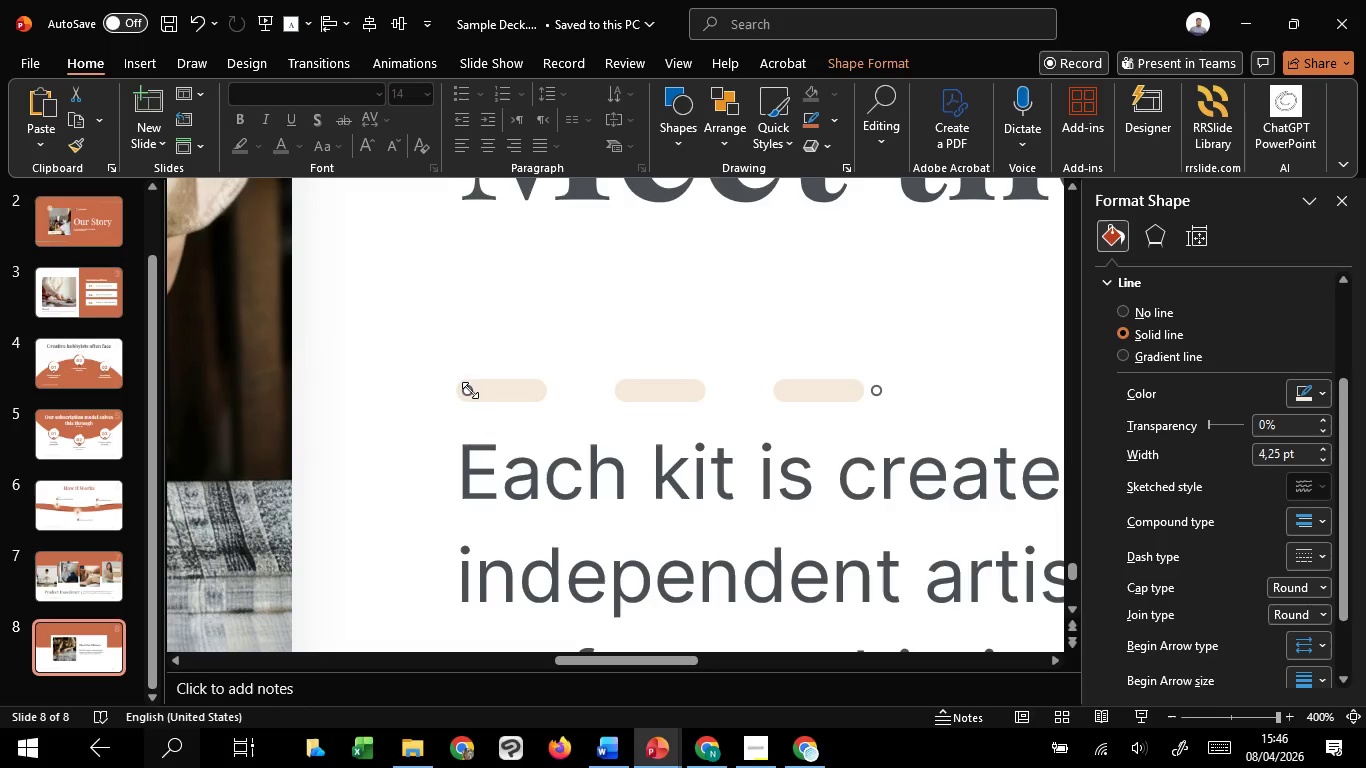 
hold_key(key=ShiftLeft, duration=1.08)
 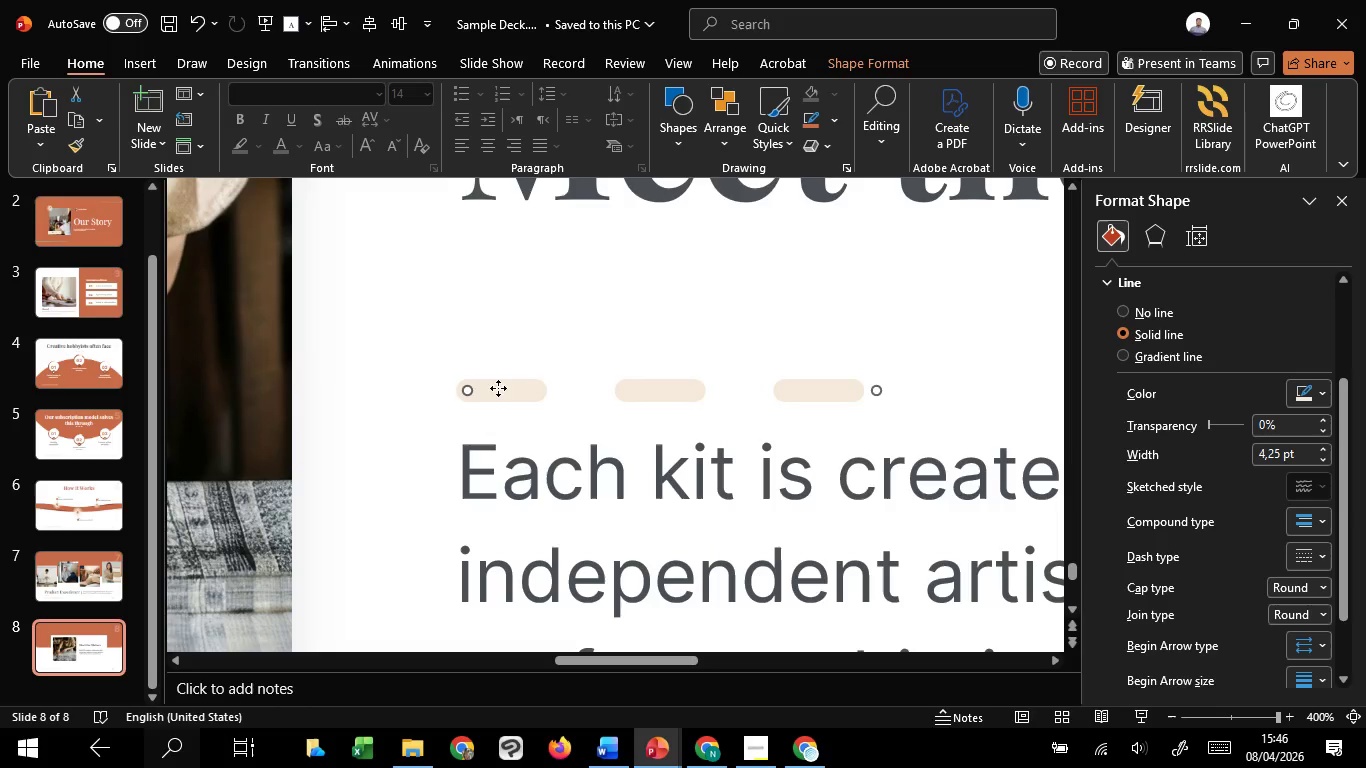 
left_click_drag(start_coordinate=[498, 388], to_coordinate=[507, 422])
 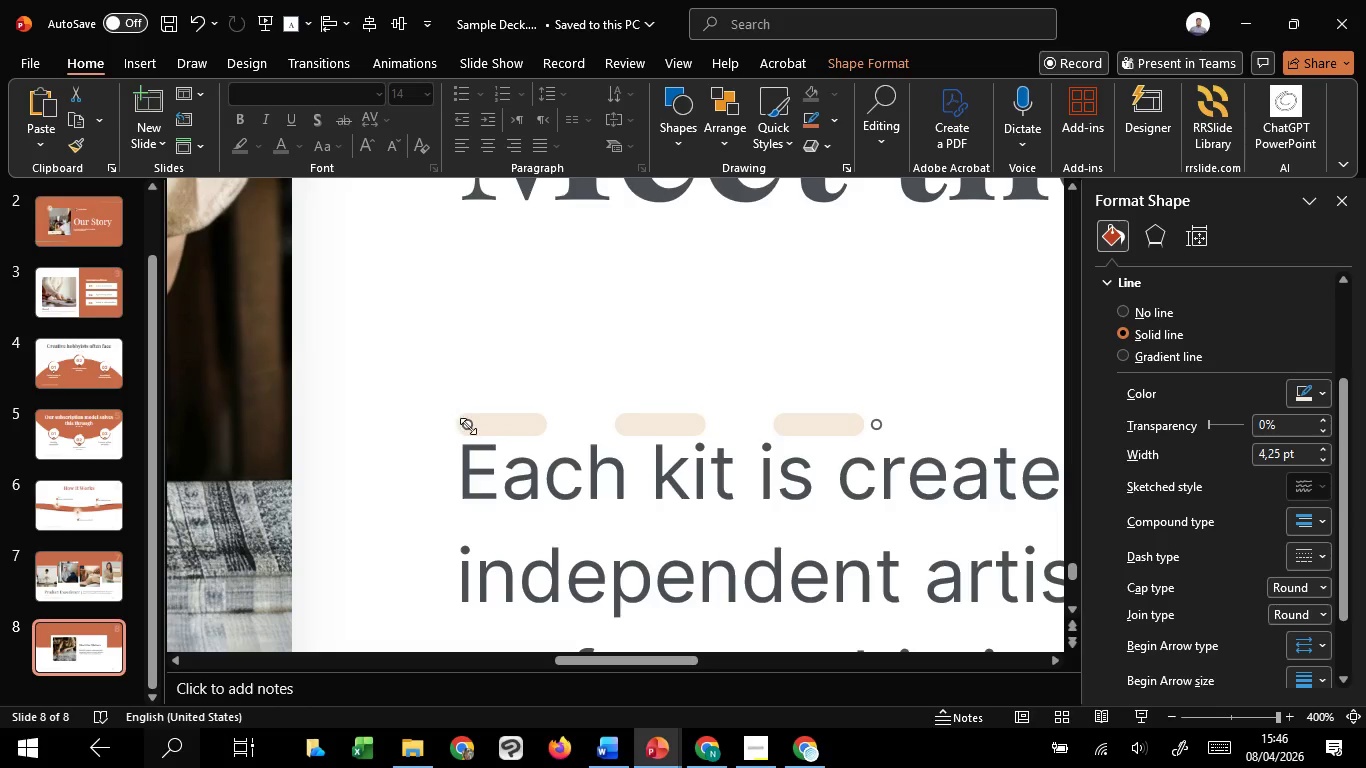 
hold_key(key=ShiftLeft, duration=1.3)
 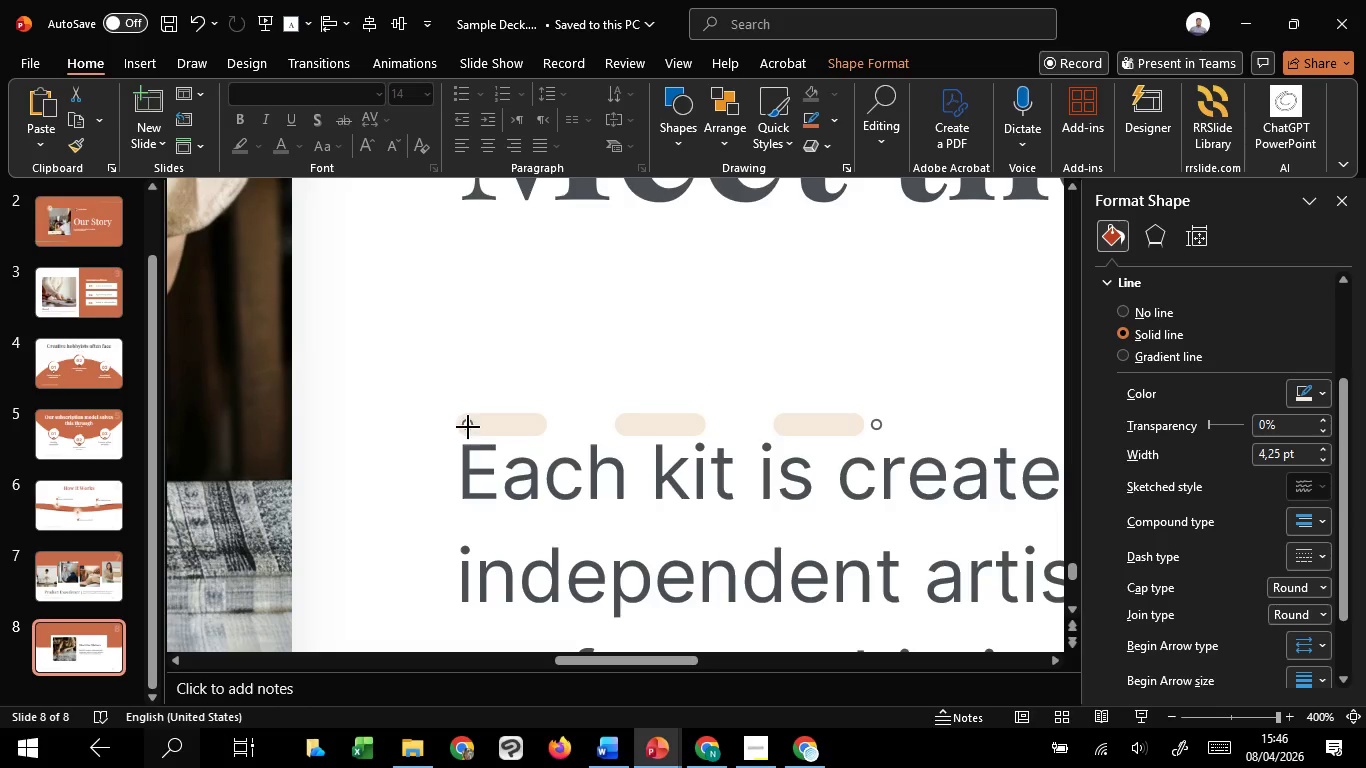 
left_click_drag(start_coordinate=[468, 427], to_coordinate=[475, 427])
 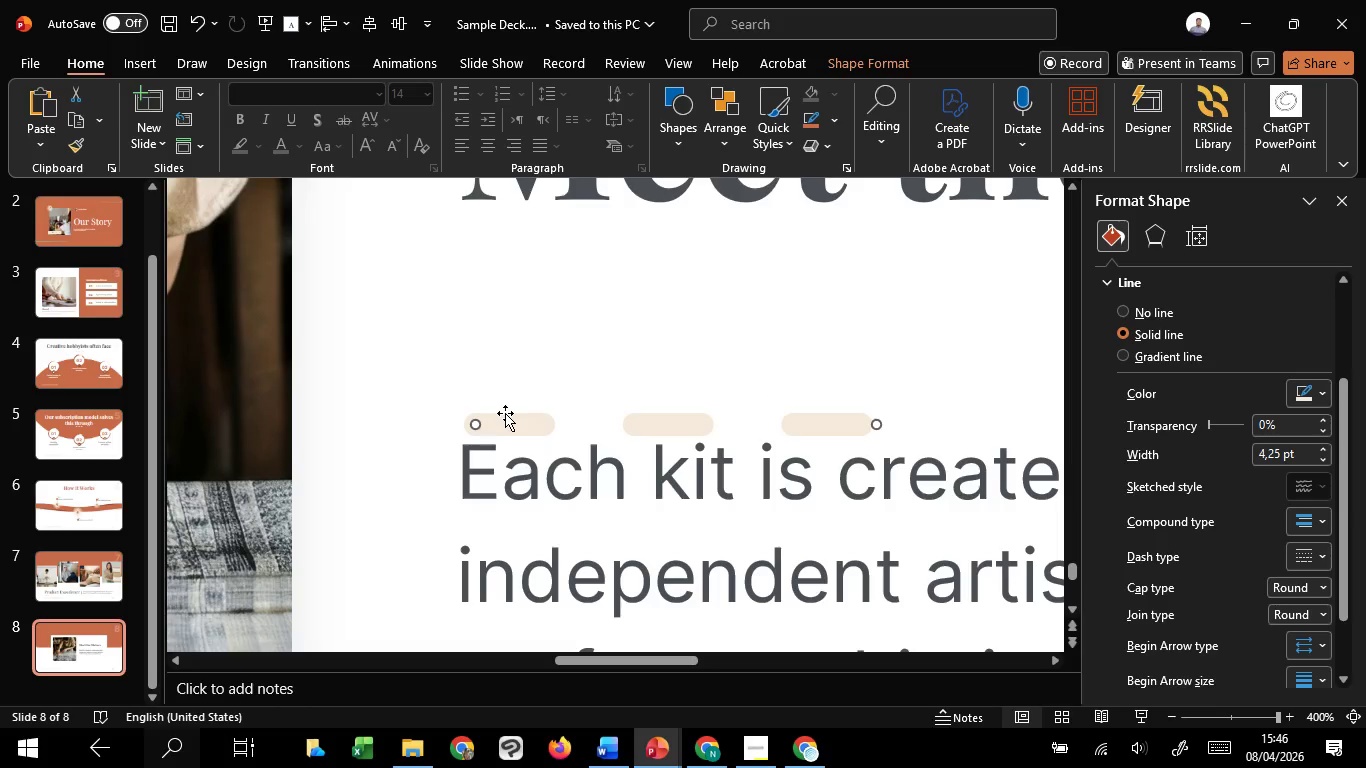 
left_click_drag(start_coordinate=[505, 413], to_coordinate=[505, 383])
 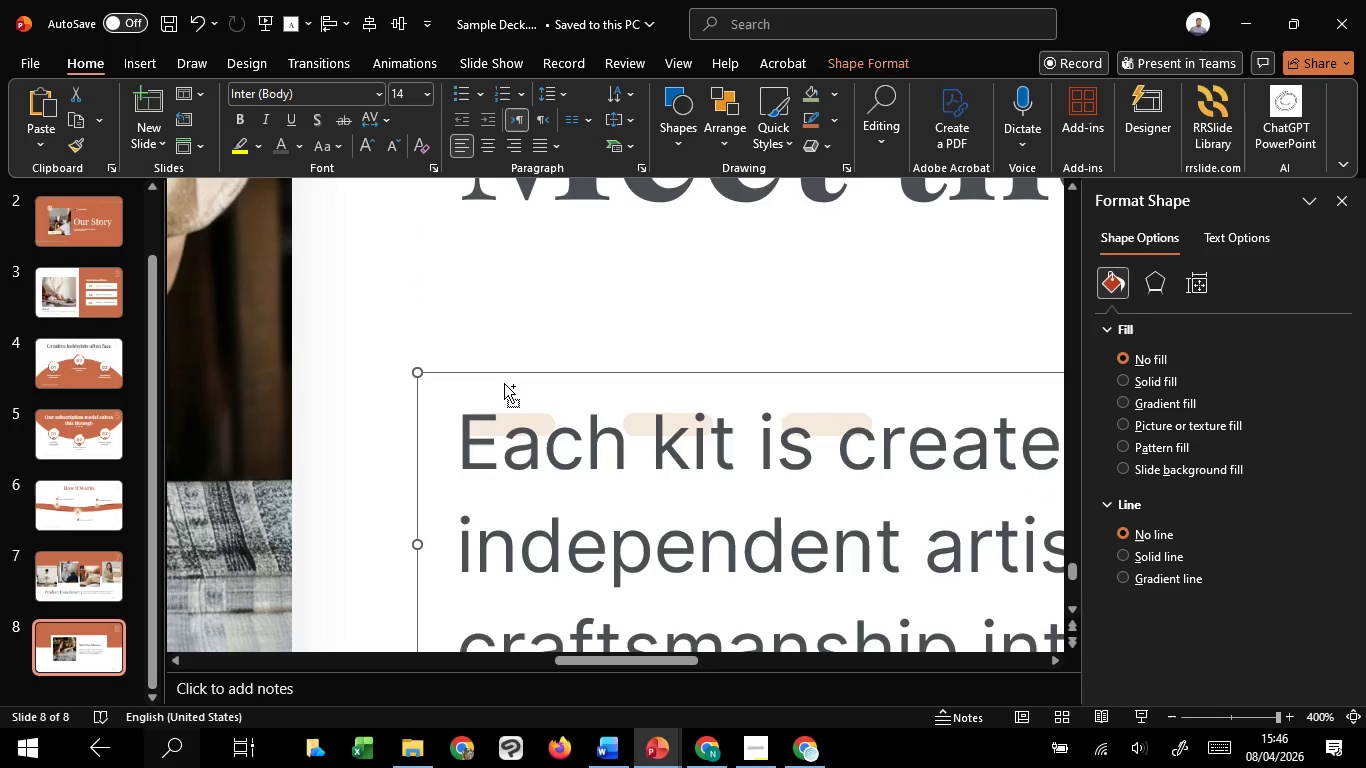 
hold_key(key=ShiftLeft, duration=0.86)
 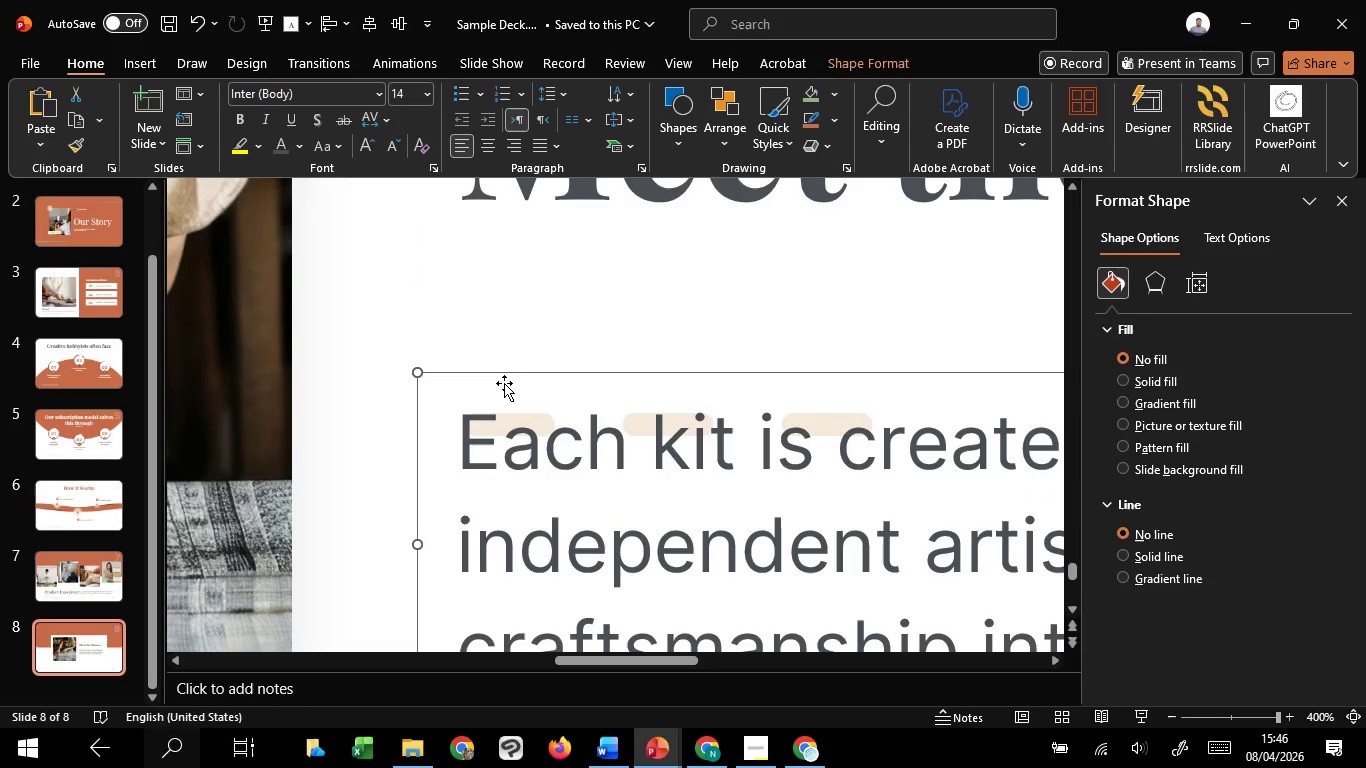 
key(Control+Z)
 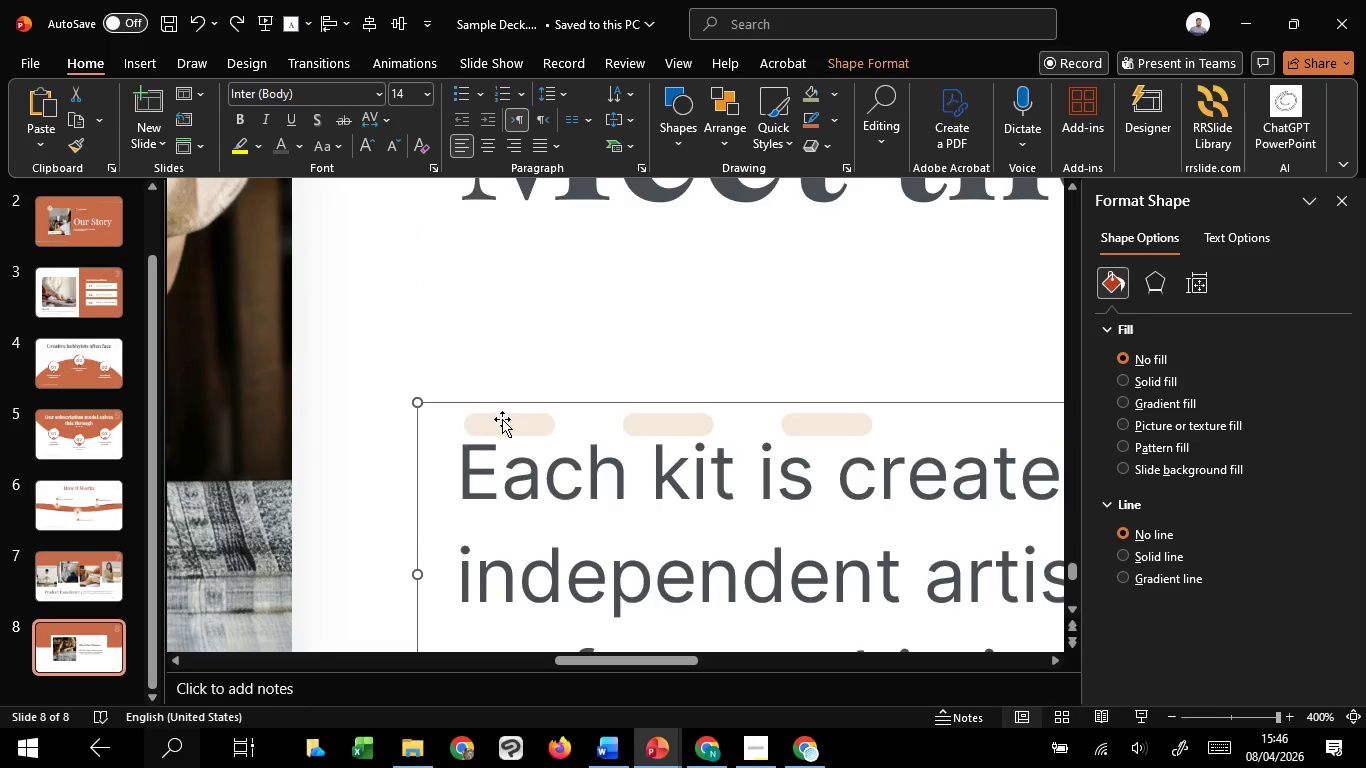 
left_click([502, 419])
 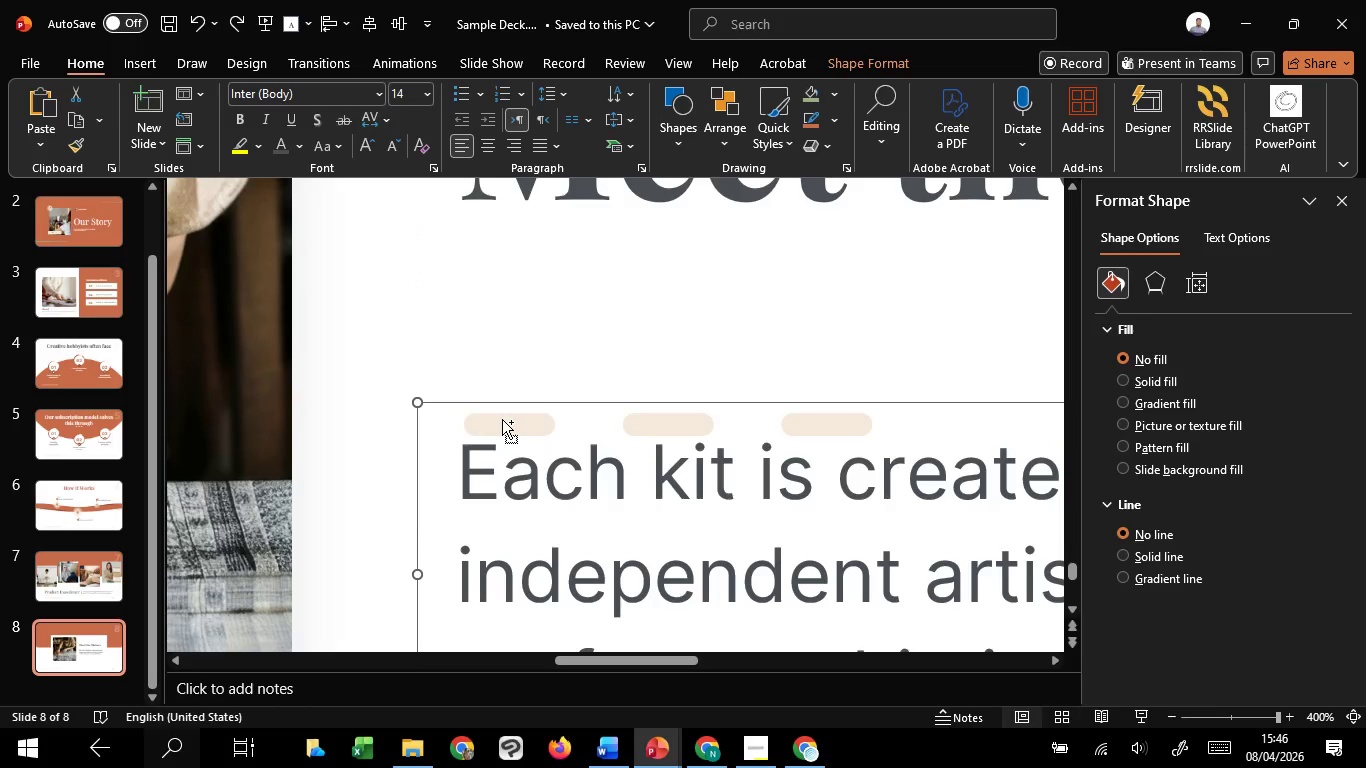 
hold_key(key=ControlLeft, duration=1.52)
scroll: coordinate [502, 419], scroll_direction: down, amount: 5.0
 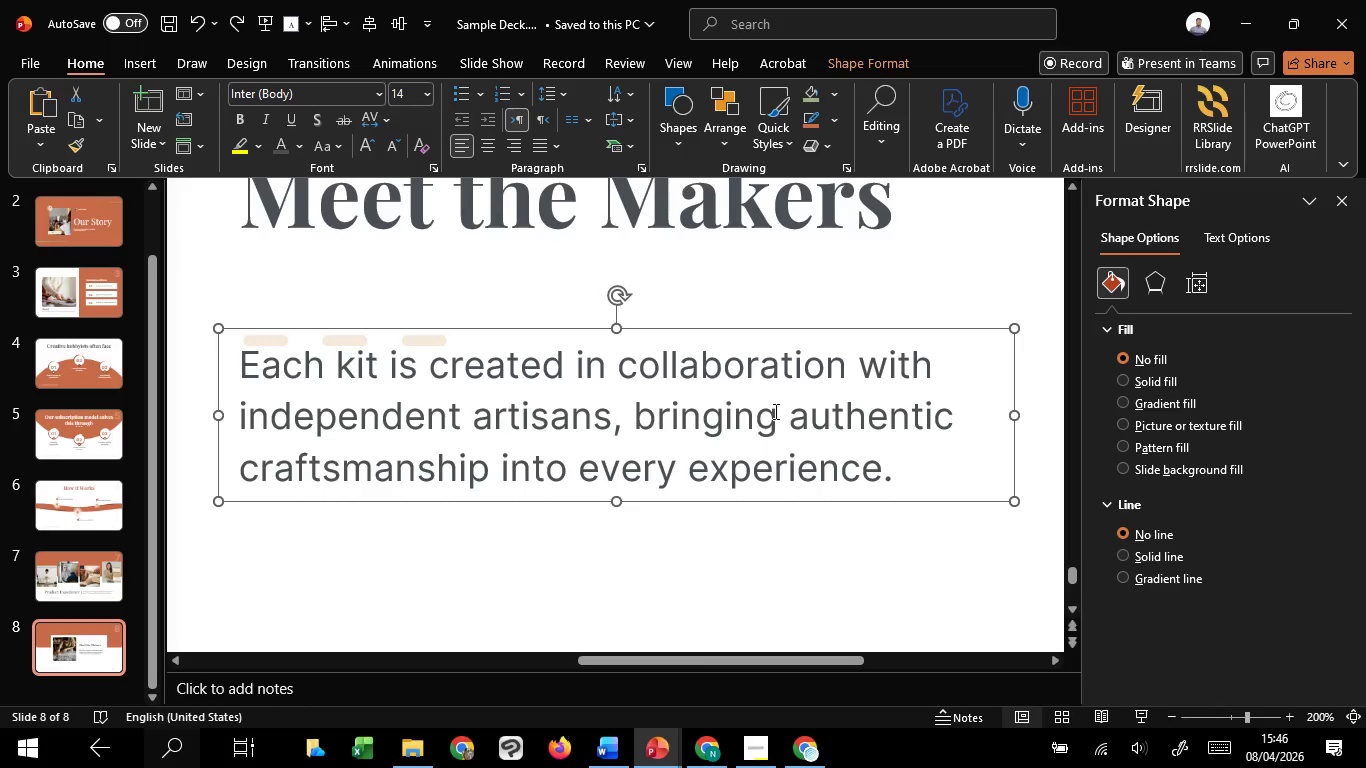 
hold_key(key=ControlLeft, duration=0.45)
 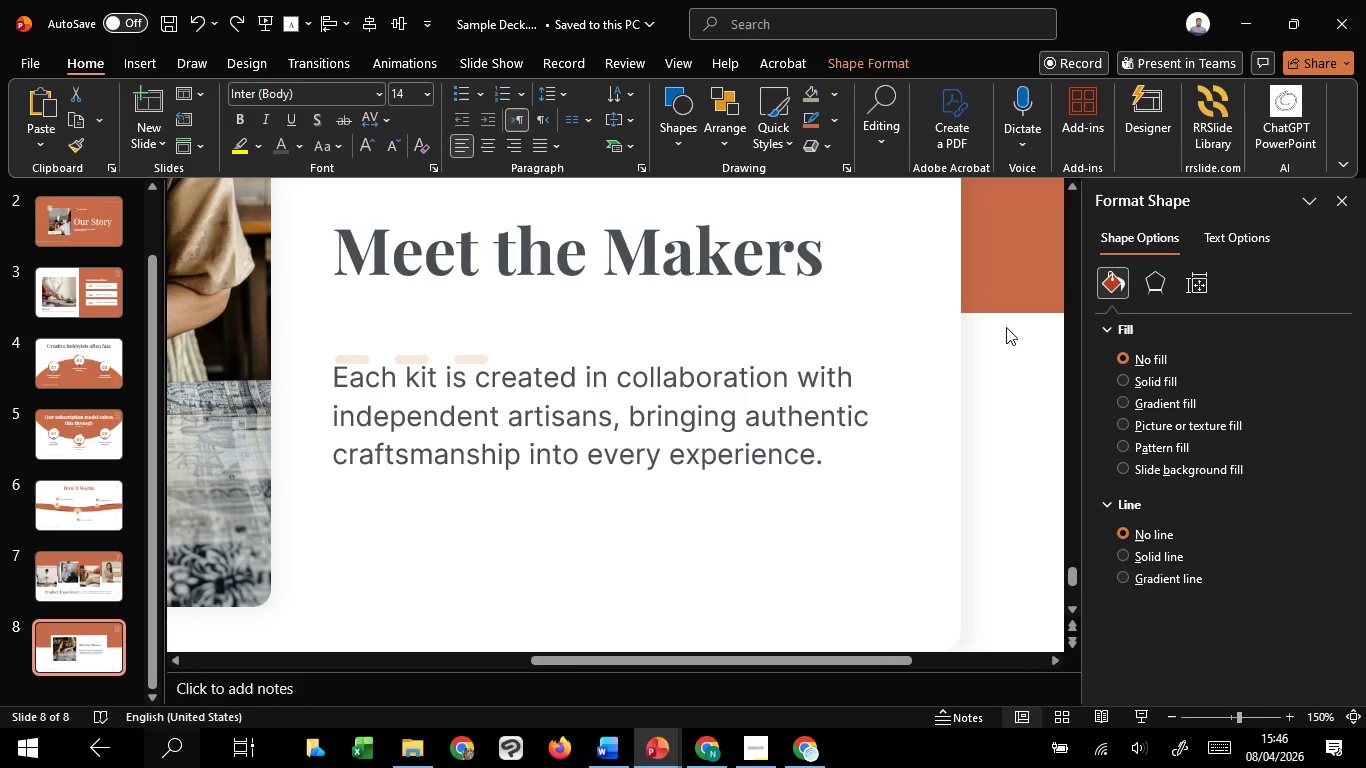 
scroll: coordinate [794, 403], scroll_direction: down, amount: 1.0
 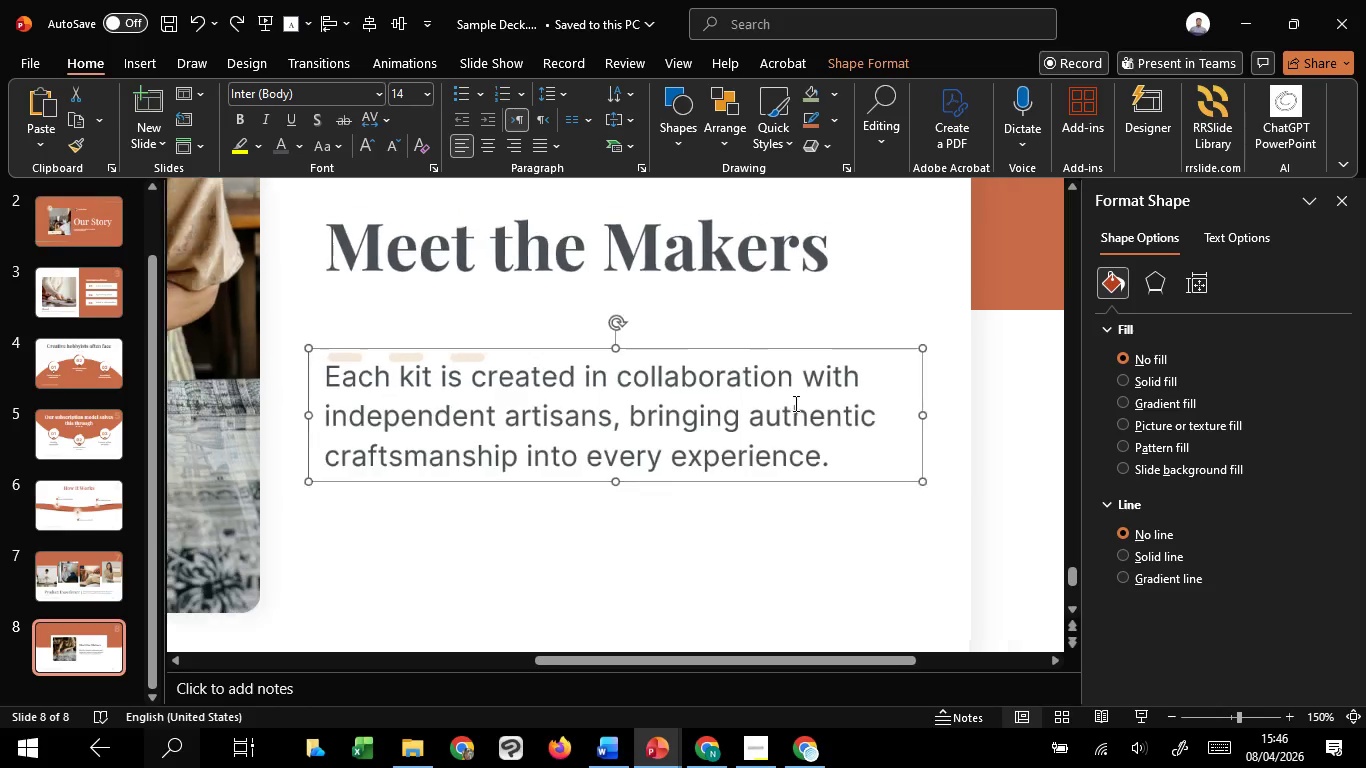 
left_click_drag(start_coordinate=[1006, 327], to_coordinate=[304, 395])
 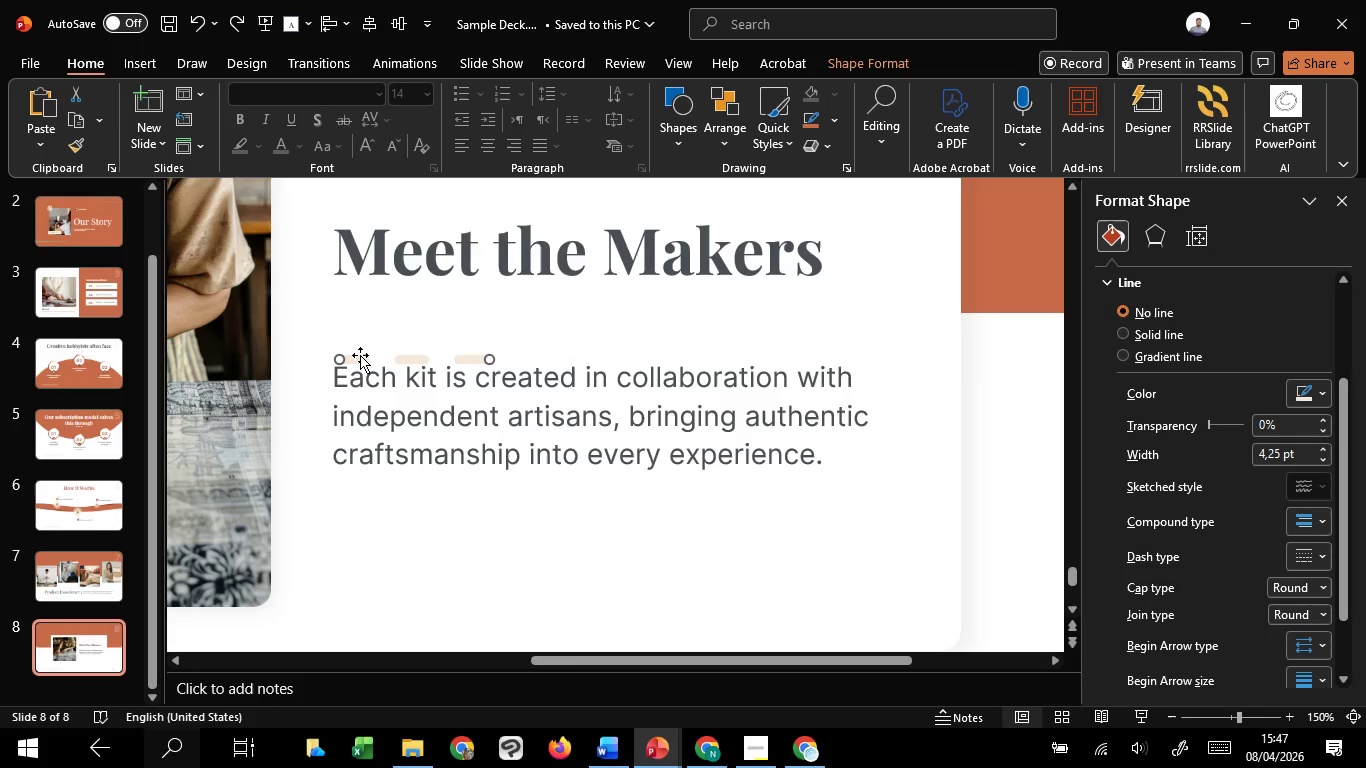 
hold_key(key=ShiftLeft, duration=0.89)
 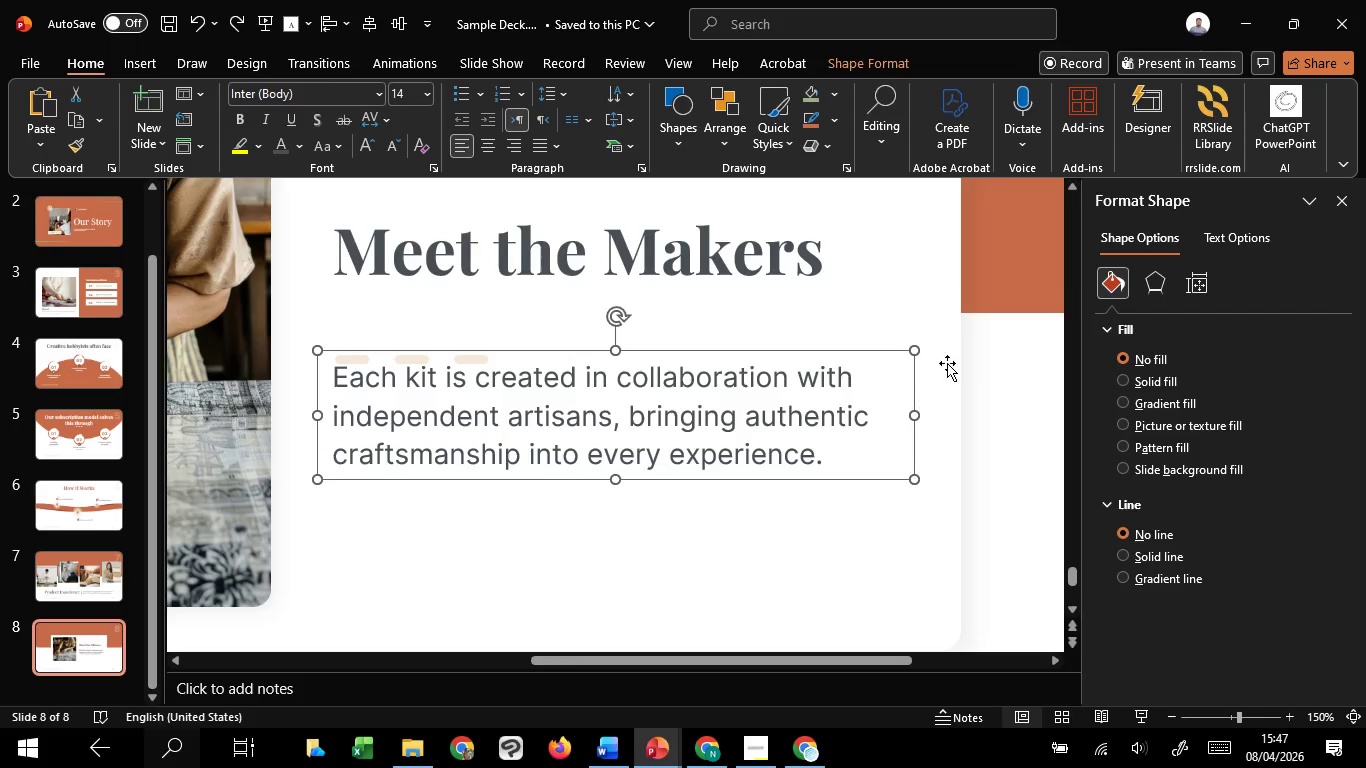 
left_click_drag(start_coordinate=[988, 336], to_coordinate=[168, 404])
 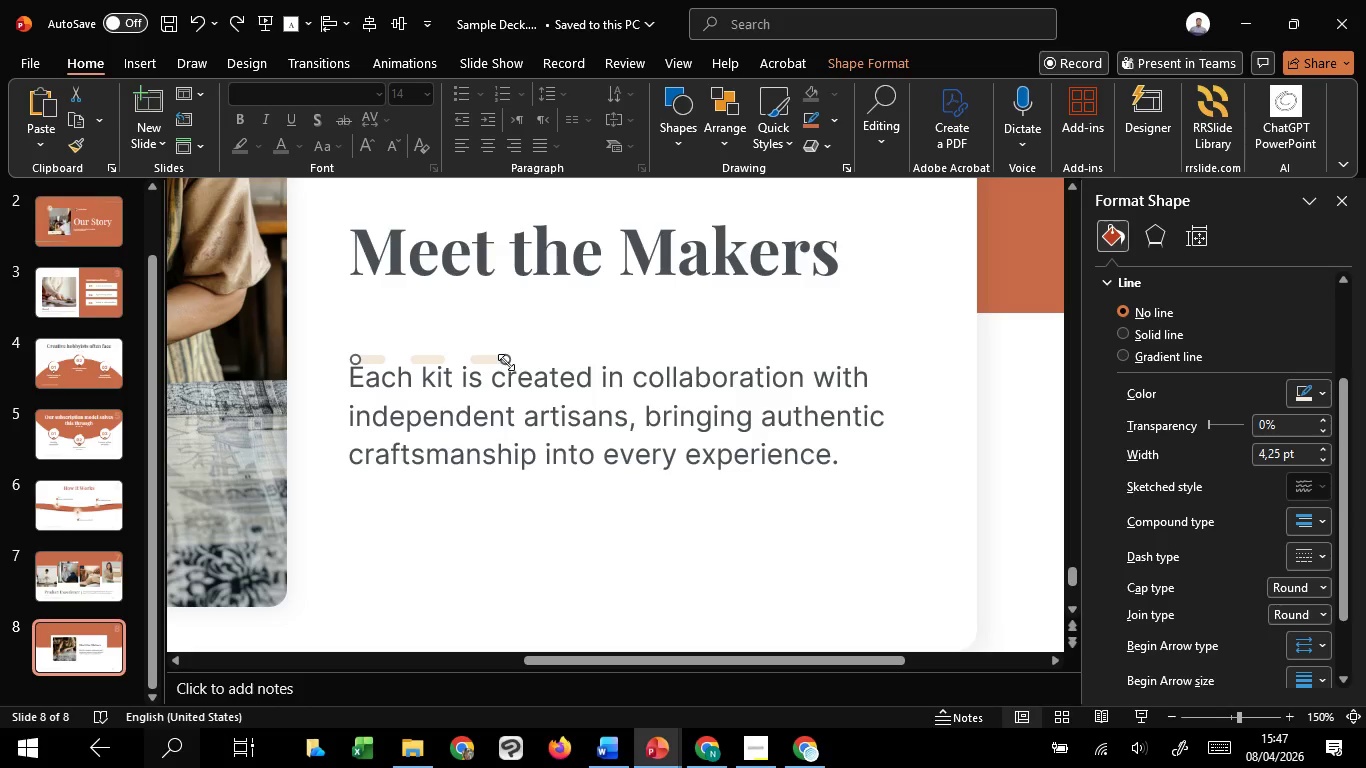 
right_click([506, 362])
 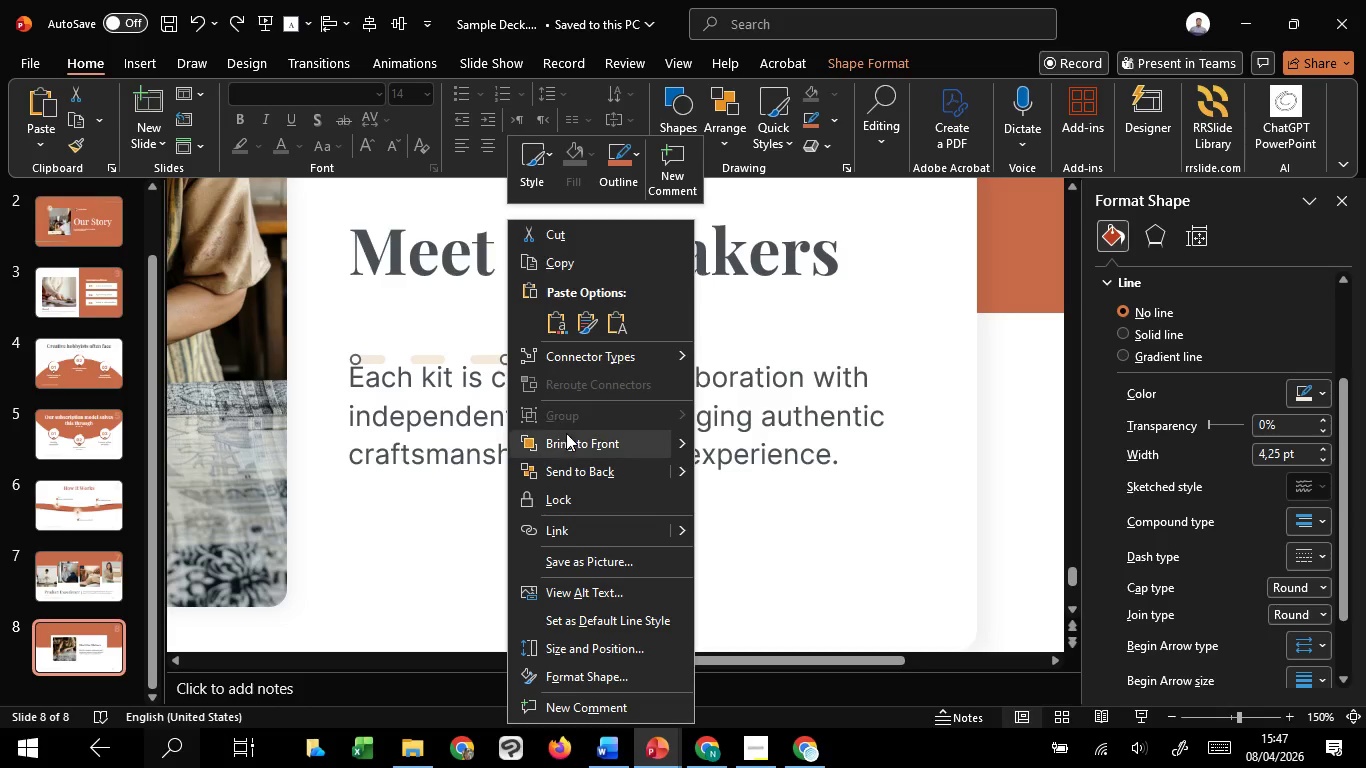 
left_click([569, 443])
 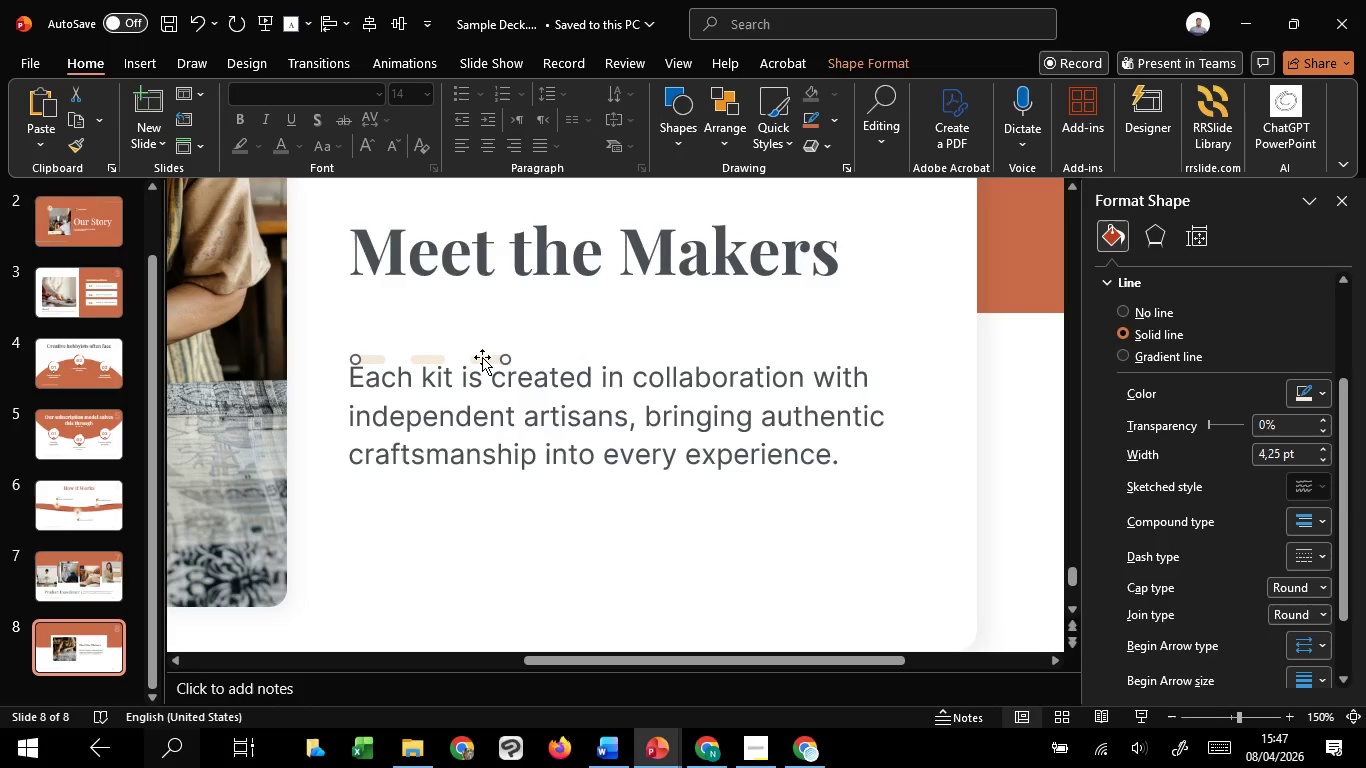 
left_click_drag(start_coordinate=[482, 357], to_coordinate=[475, 326])
 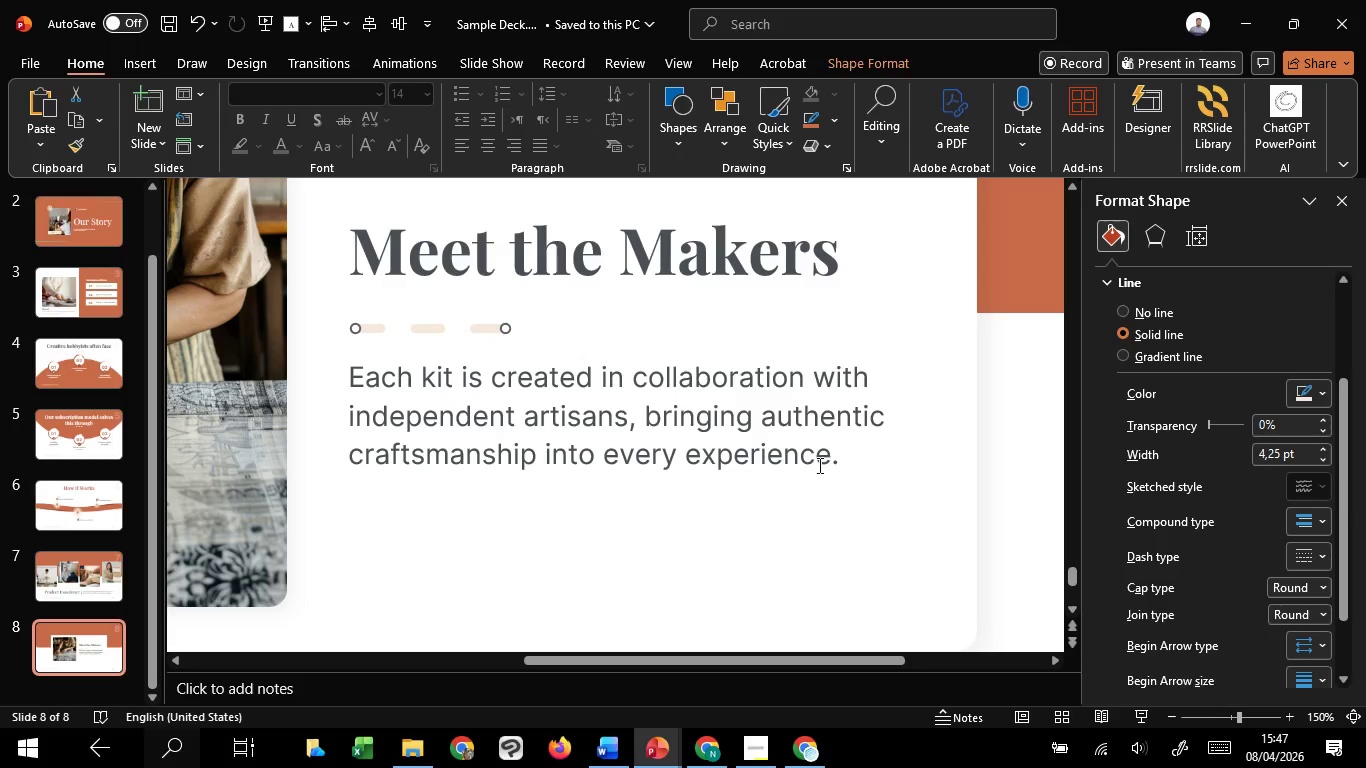 
hold_key(key=ShiftLeft, duration=1.52)
 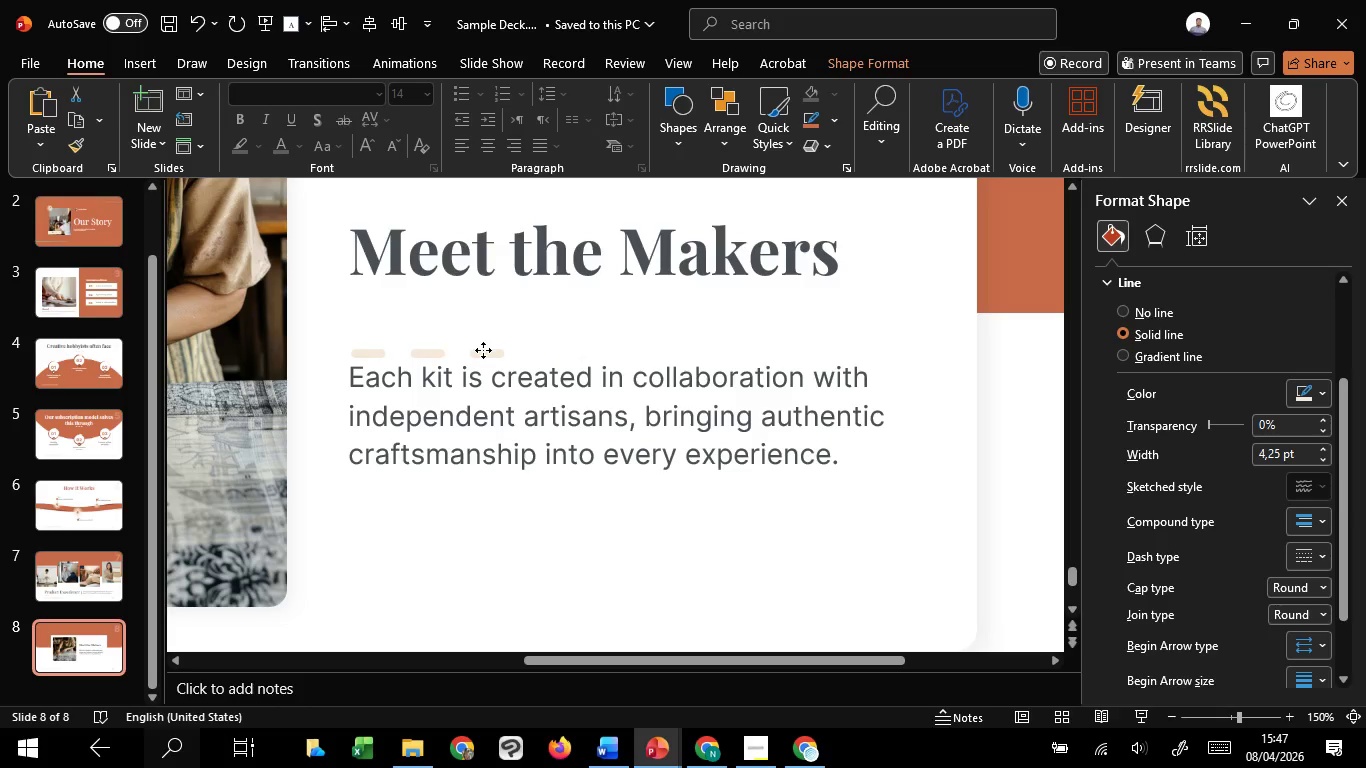 
hold_key(key=ShiftLeft, duration=1.52)
 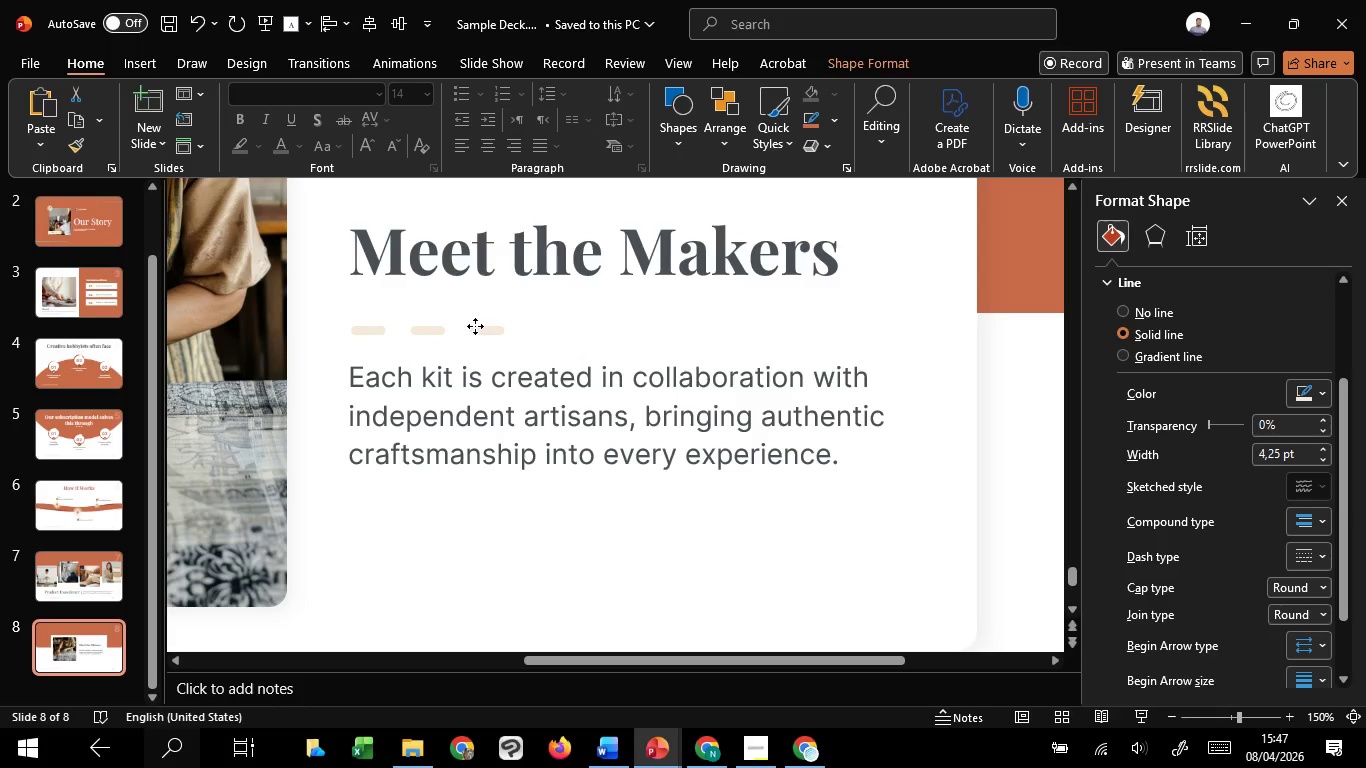 
hold_key(key=ShiftLeft, duration=1.5)
 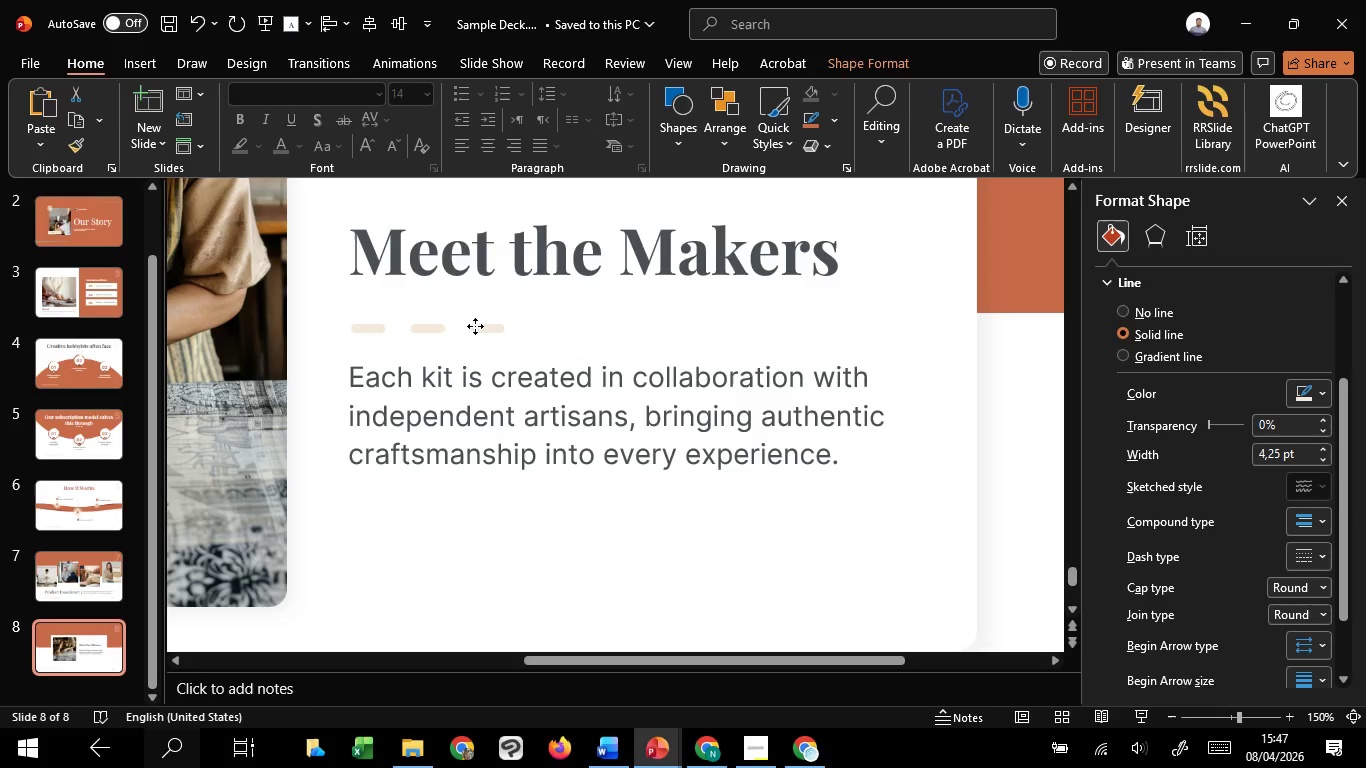 
hold_key(key=ShiftLeft, duration=1.5)
 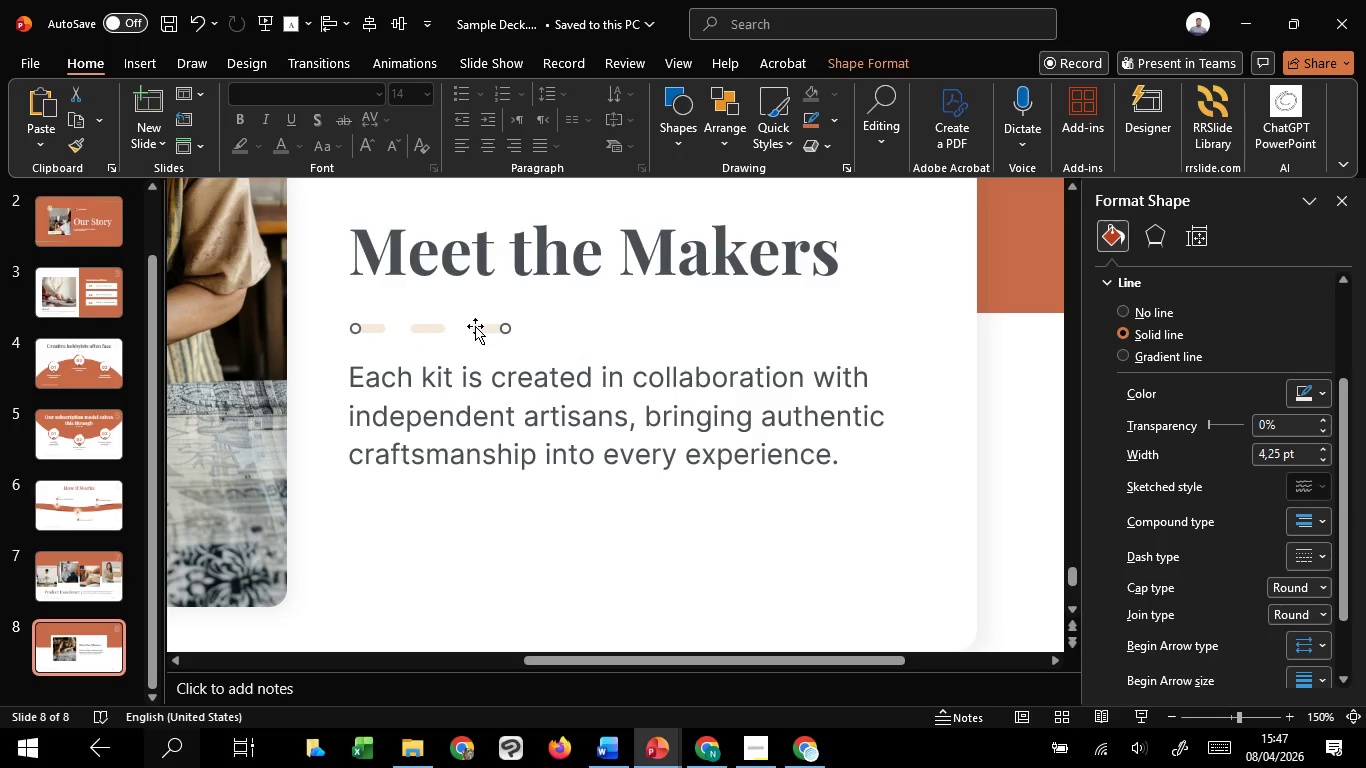 
hold_key(key=ShiftLeft, duration=0.89)
 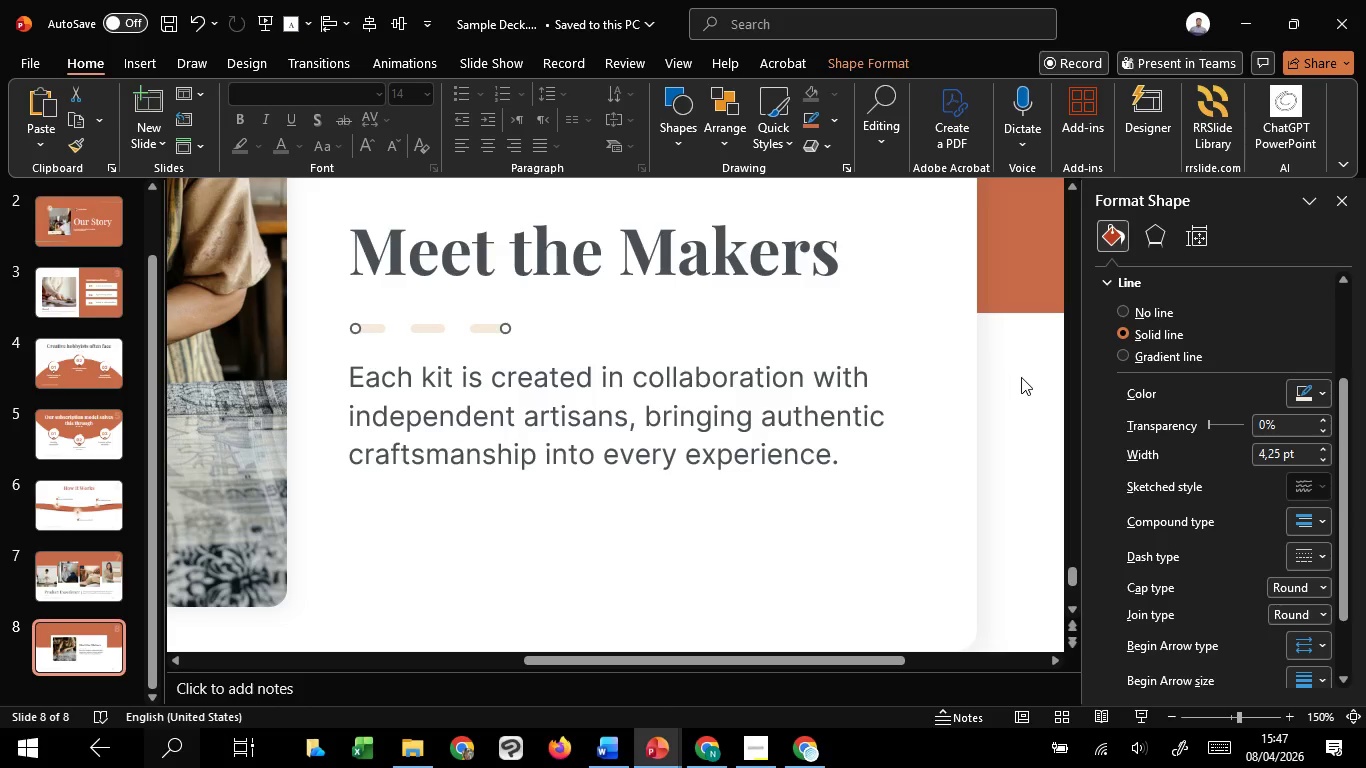 
left_click([1021, 377])
 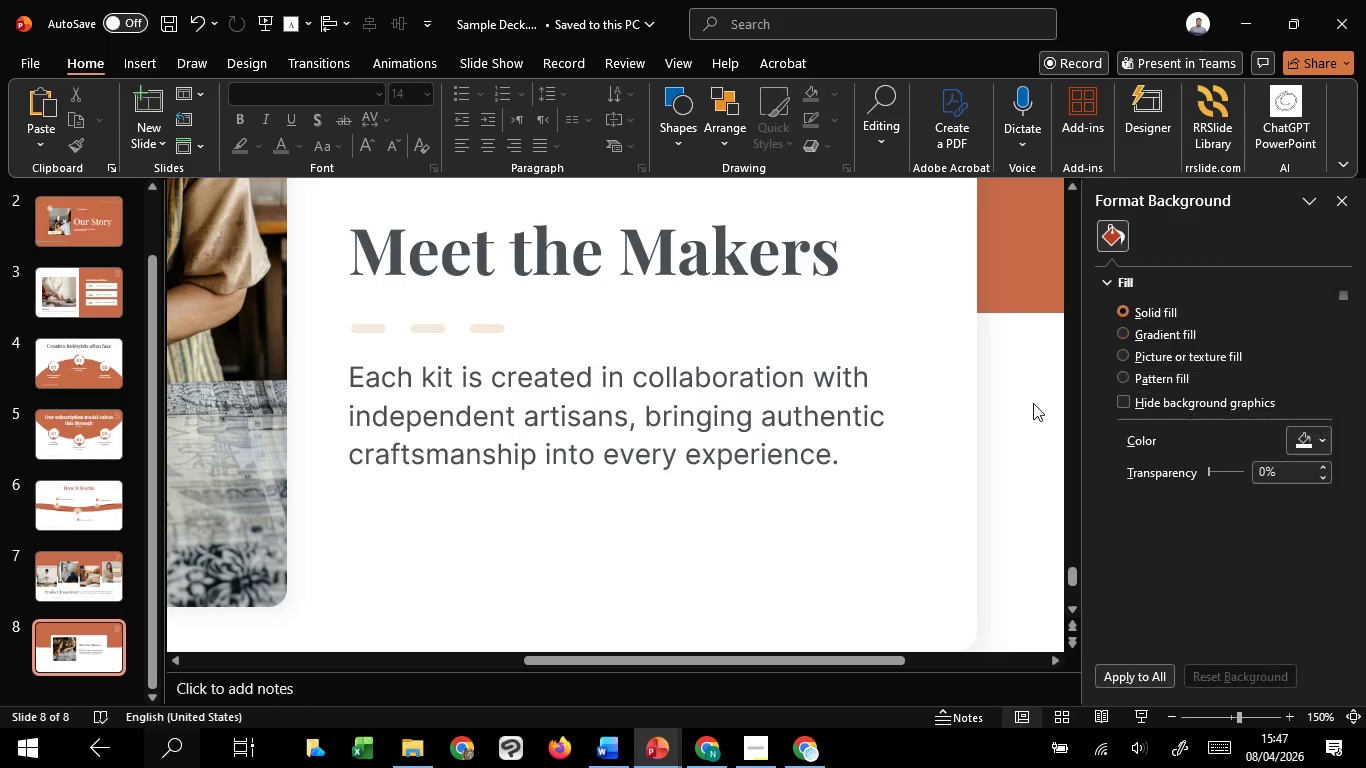 
hold_key(key=ControlLeft, duration=1.38)
scroll: coordinate [1033, 403], scroll_direction: down, amount: 2.0
 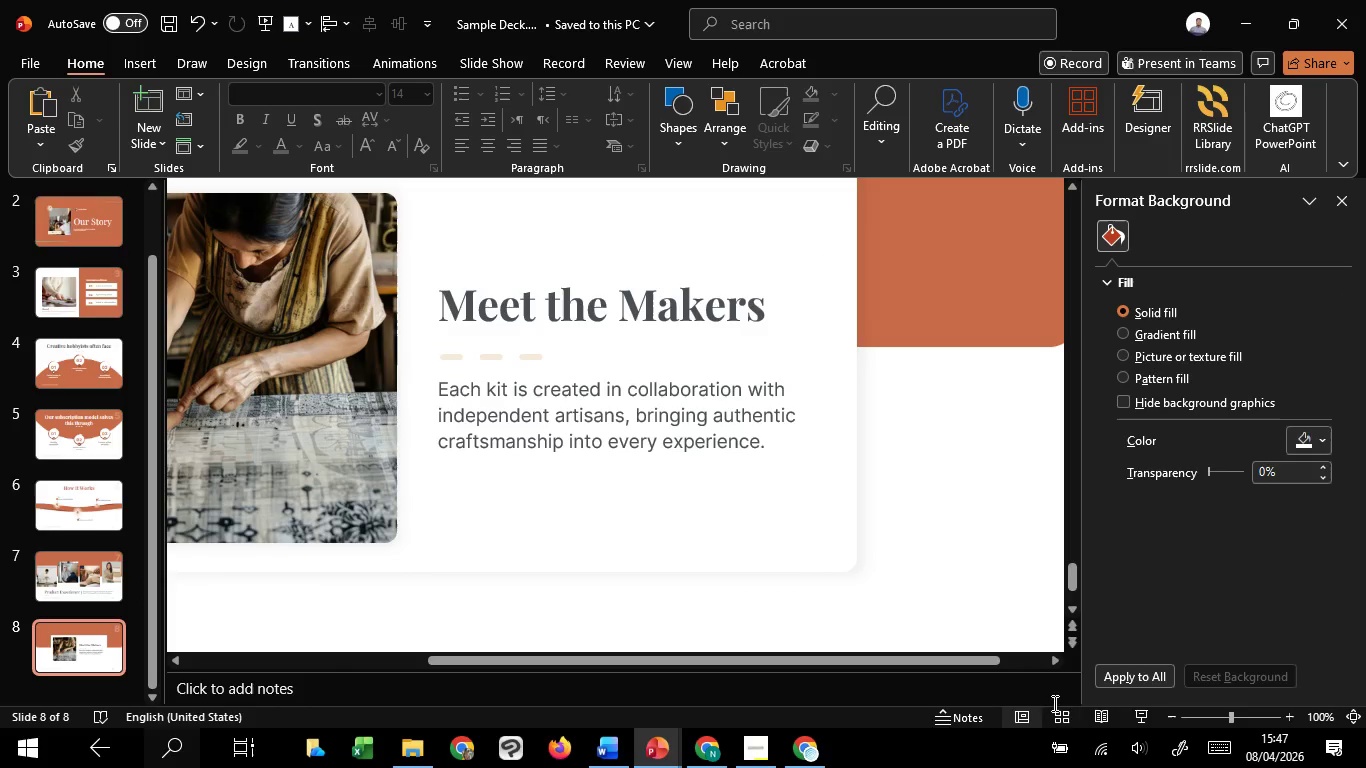 
left_click([1139, 726])
 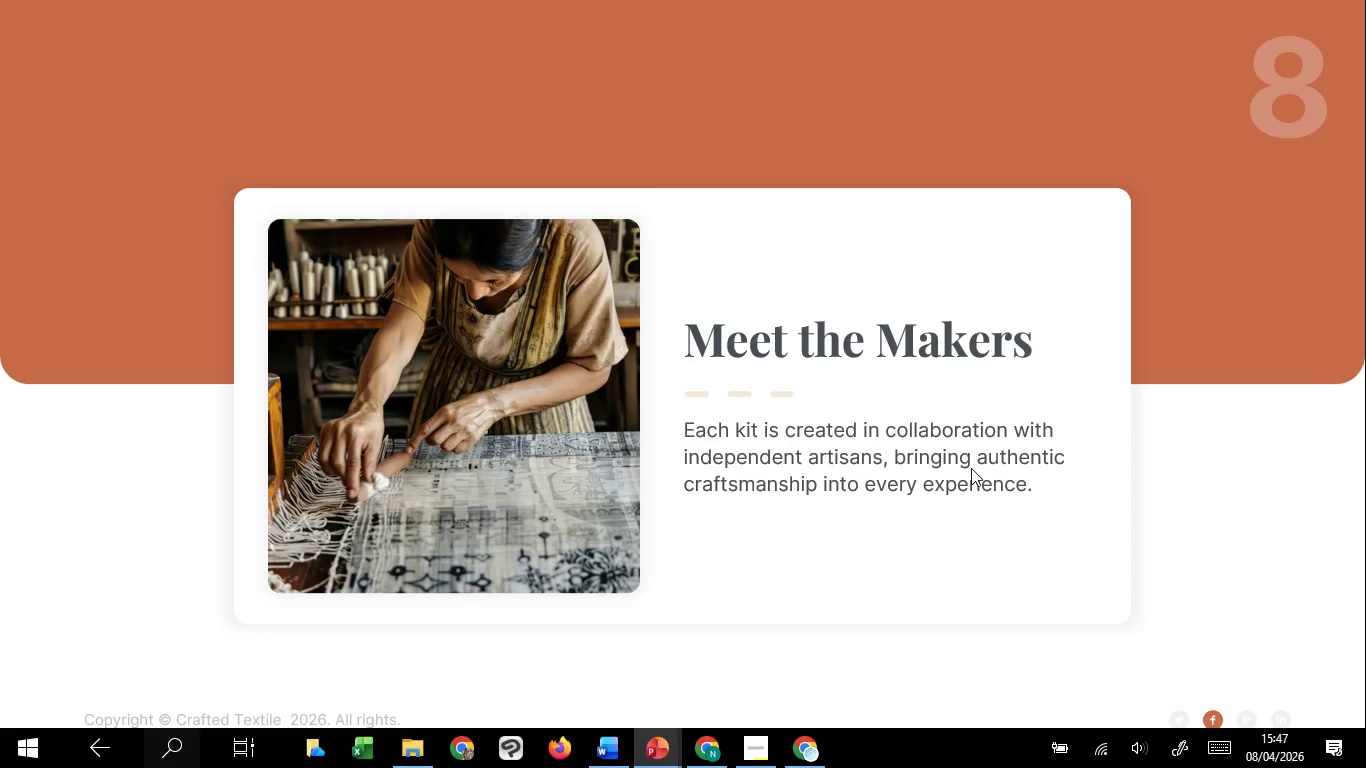 
wait(16.84)
 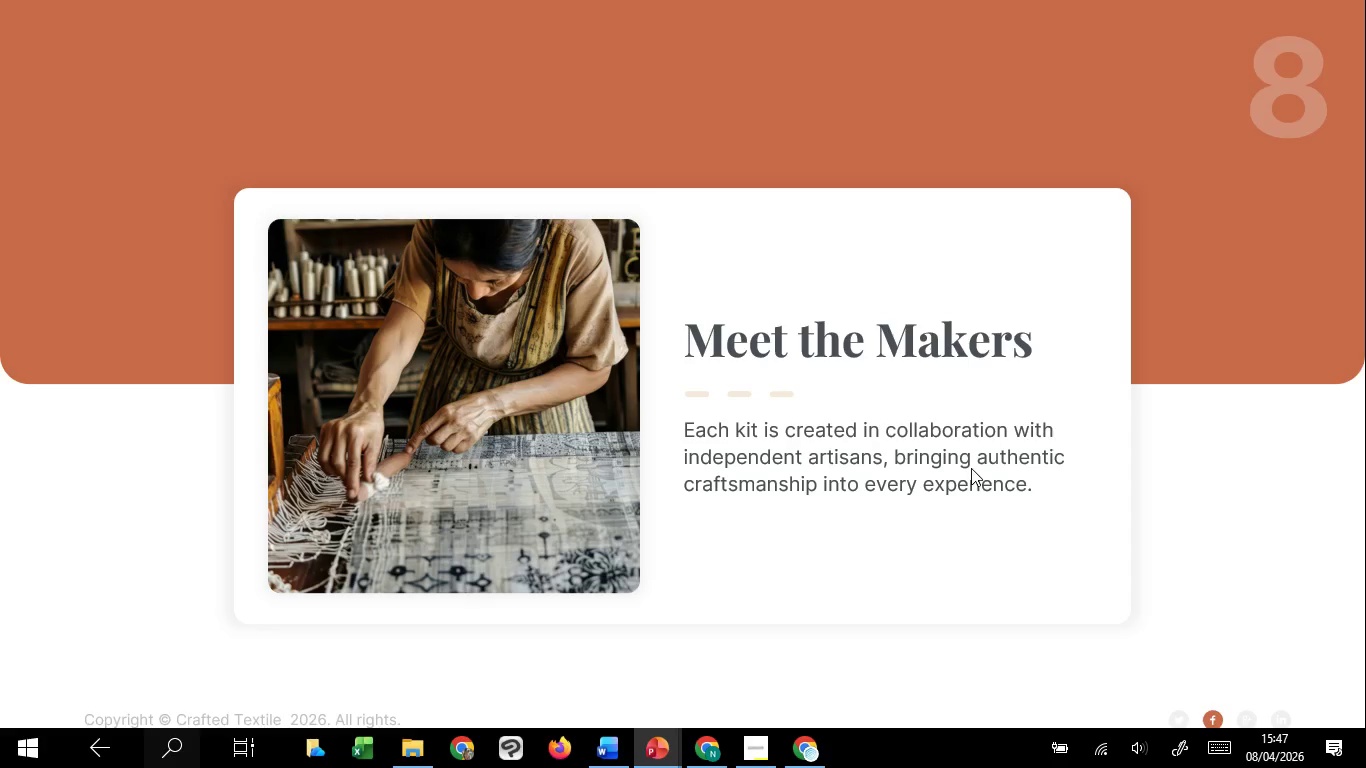 
key(Escape)
 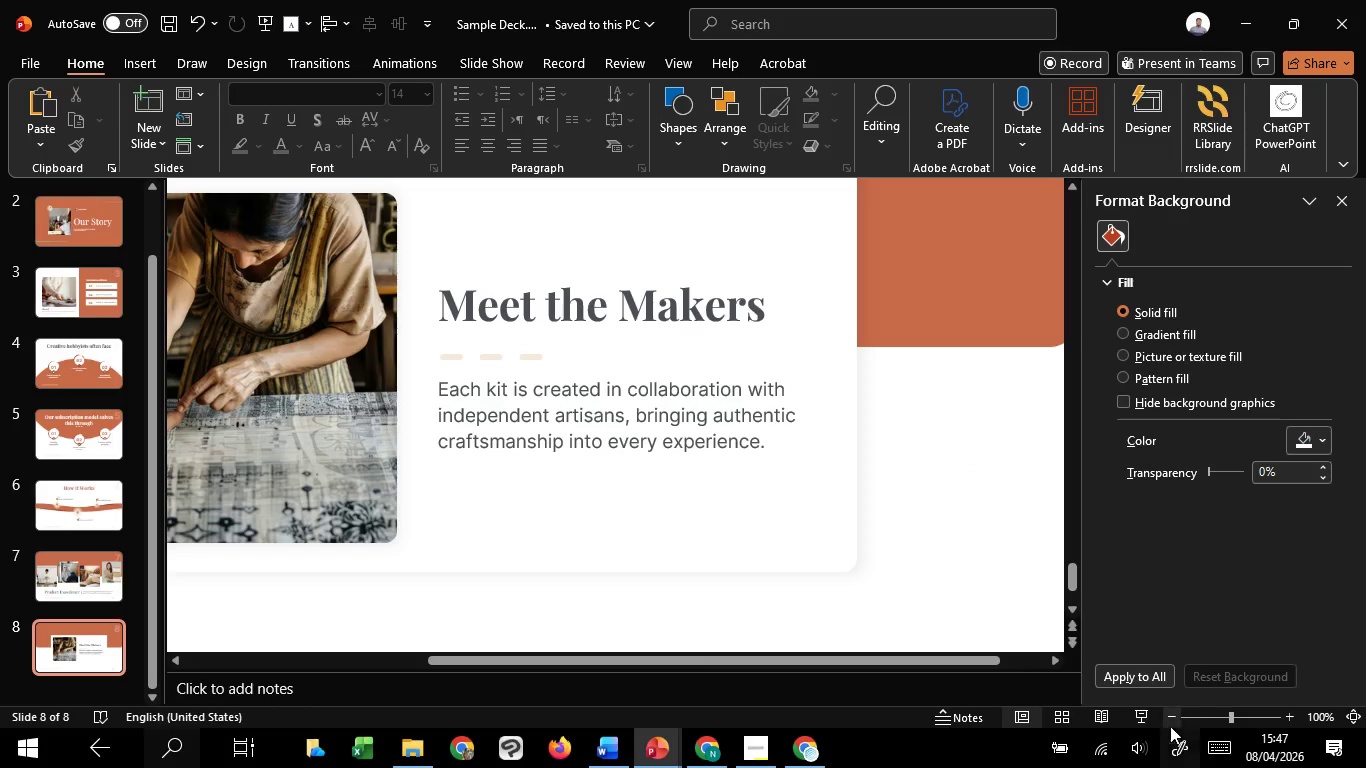 
left_click([1152, 721])
 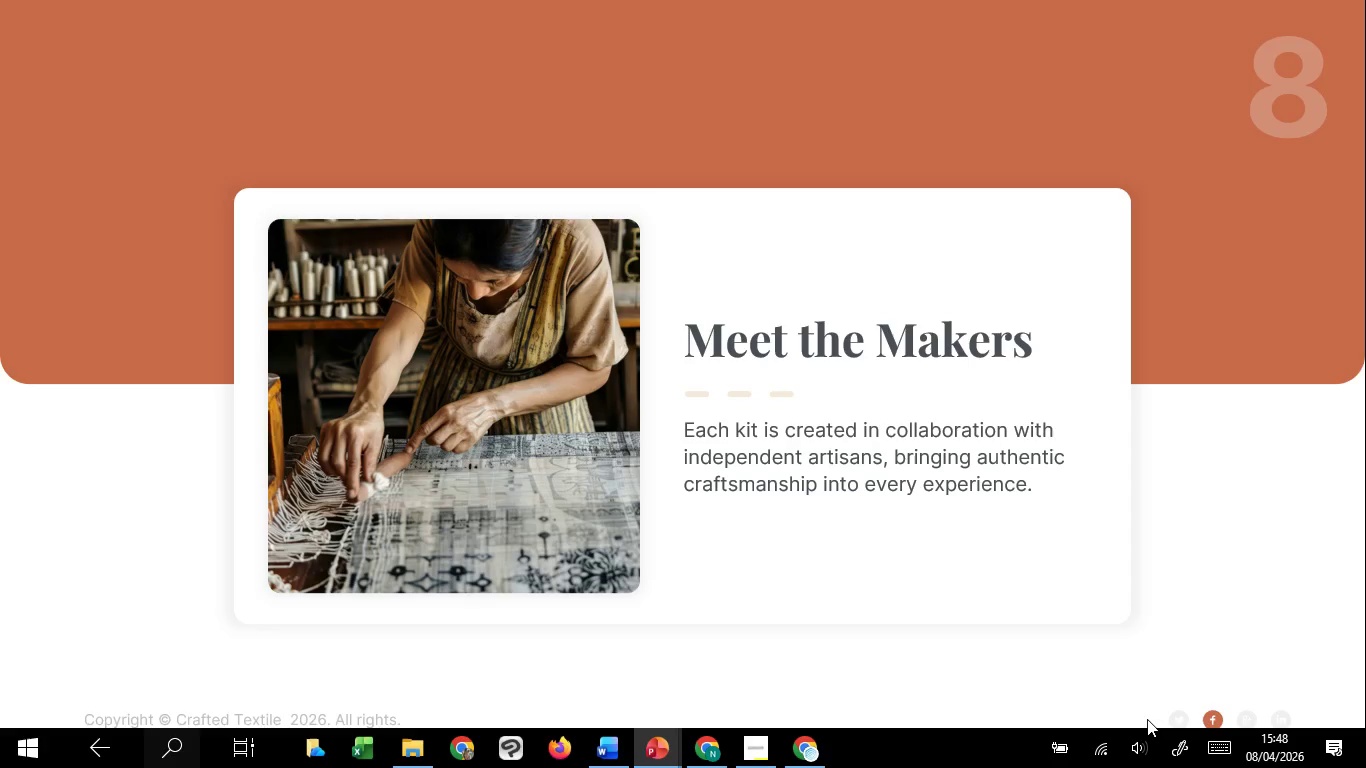 
wait(57.2)
 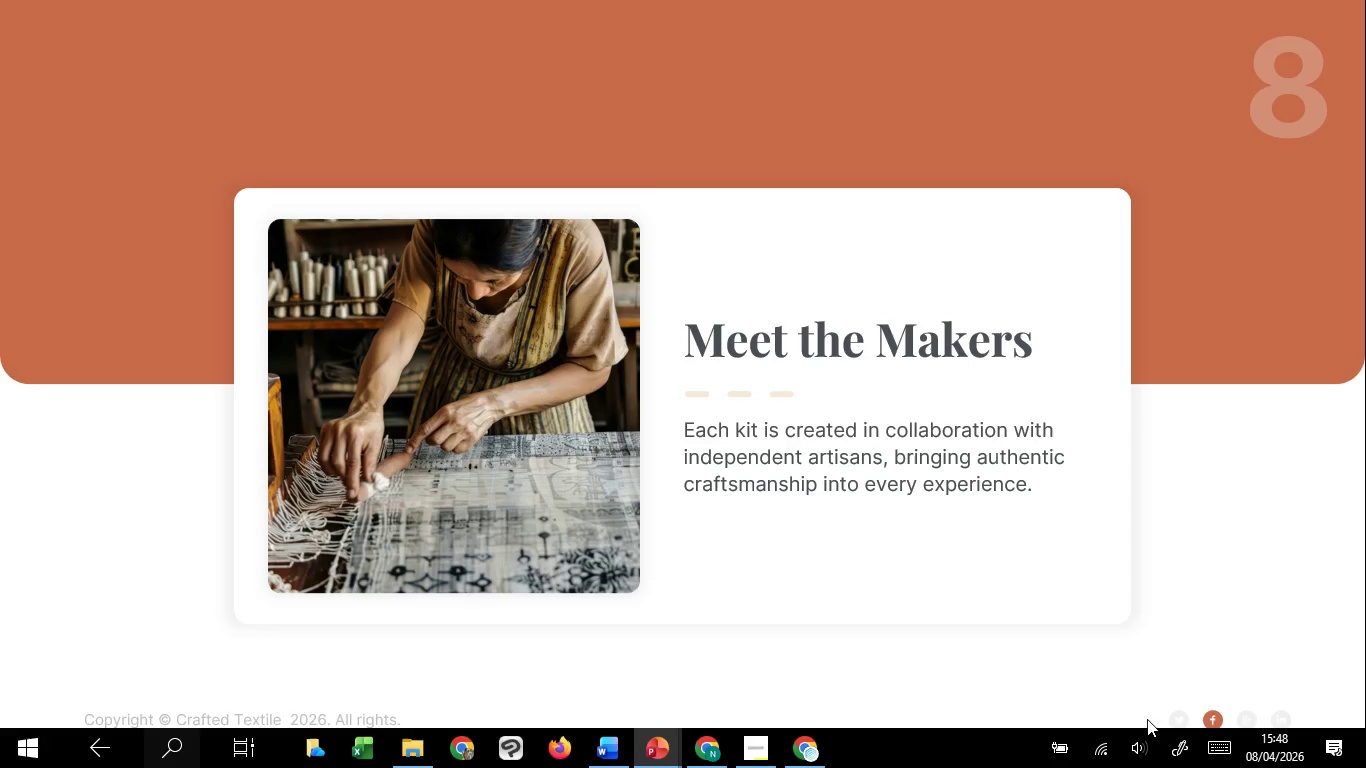 
key(Escape)
 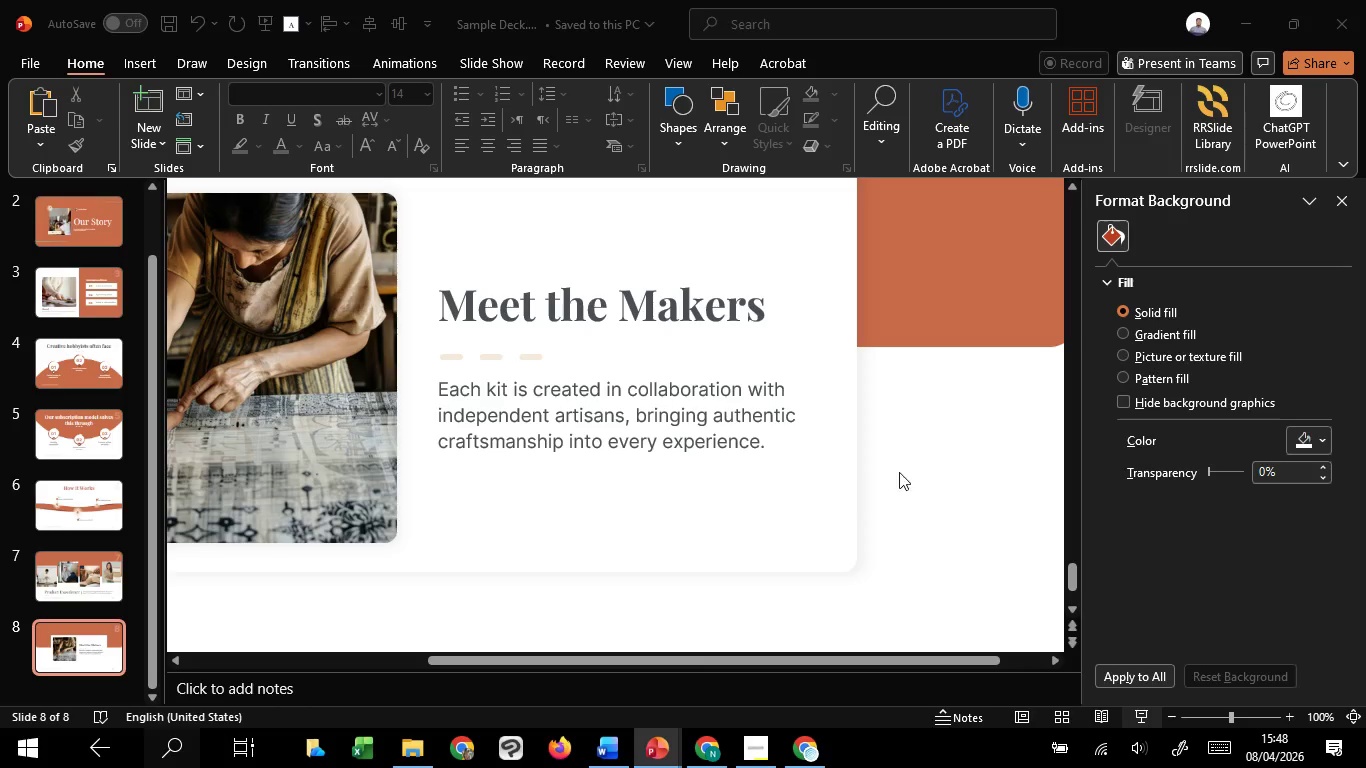 
hold_key(key=ControlLeft, duration=1.52)
scroll: coordinate [980, 451], scroll_direction: down, amount: 2.0
 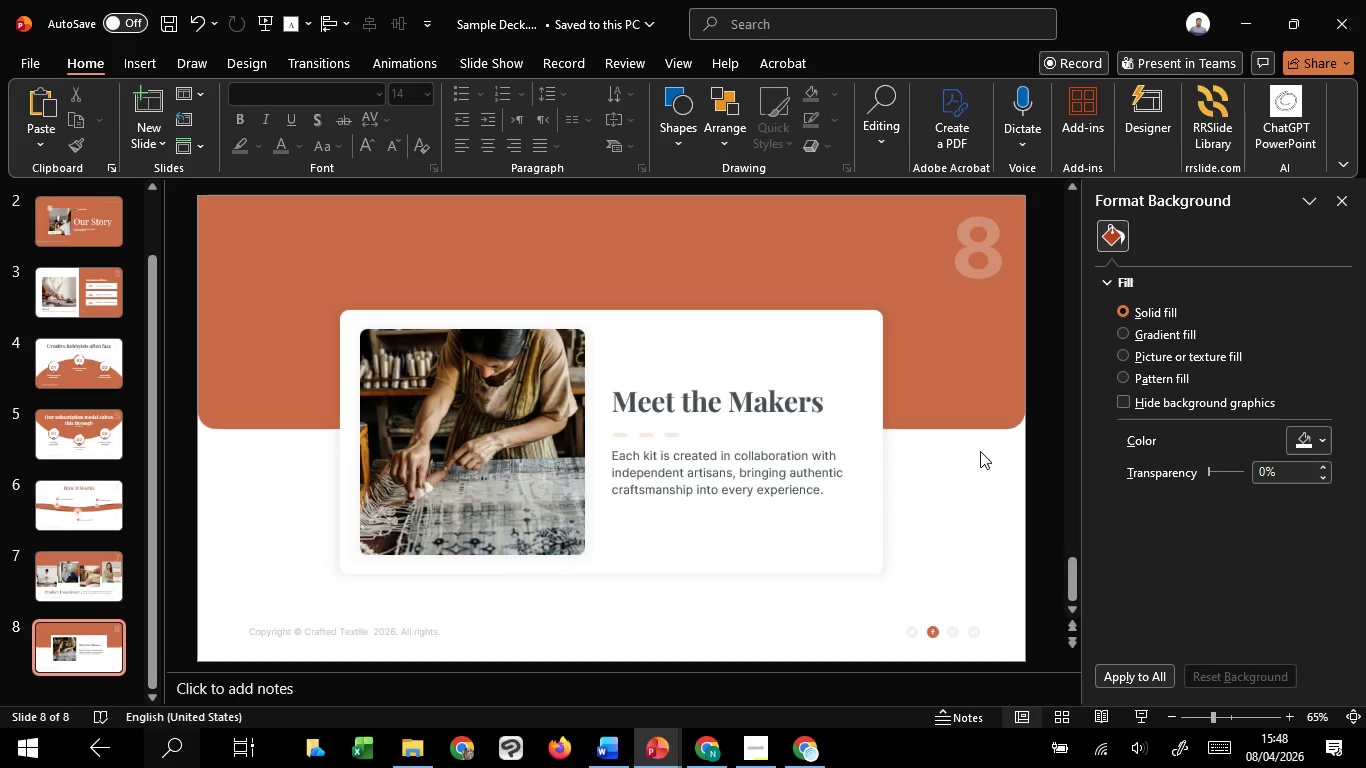 
hold_key(key=ControlLeft, duration=1.51)
 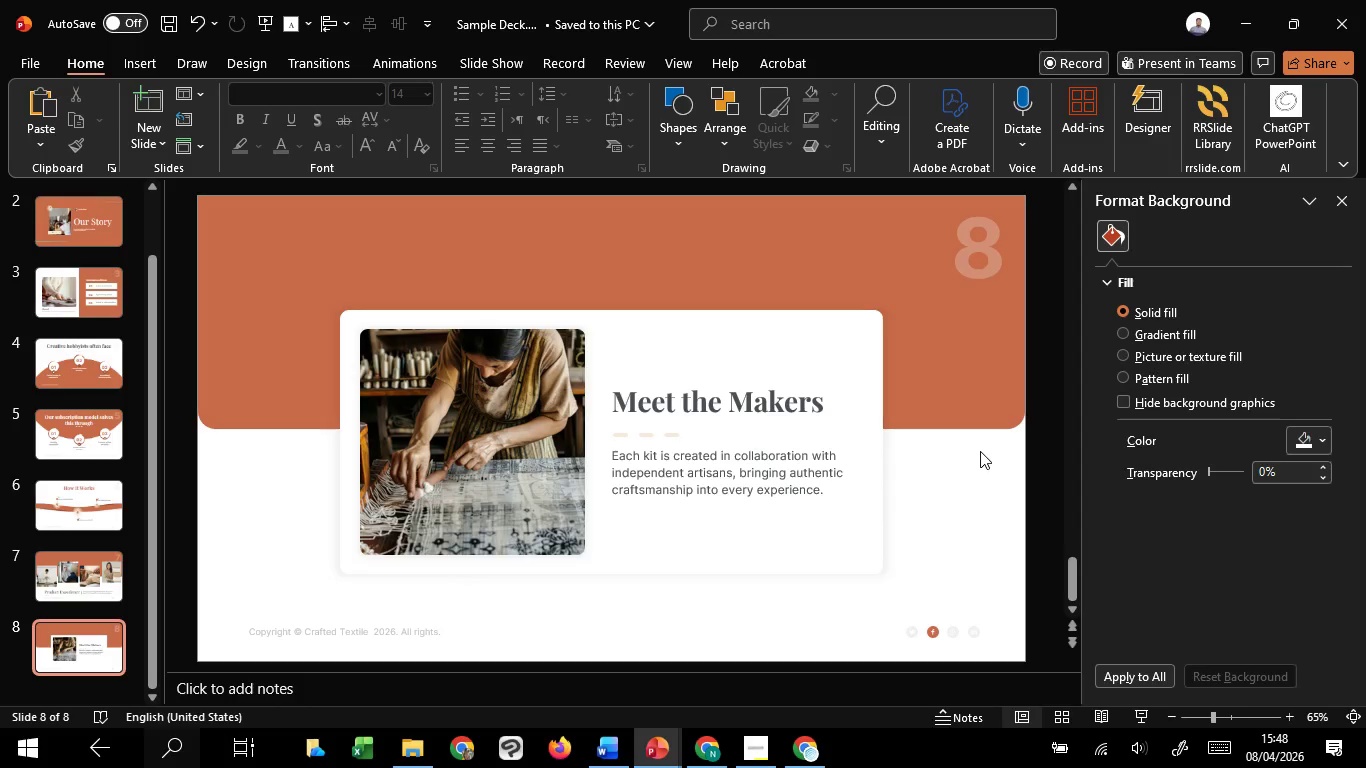 
key(Control+ControlLeft)
 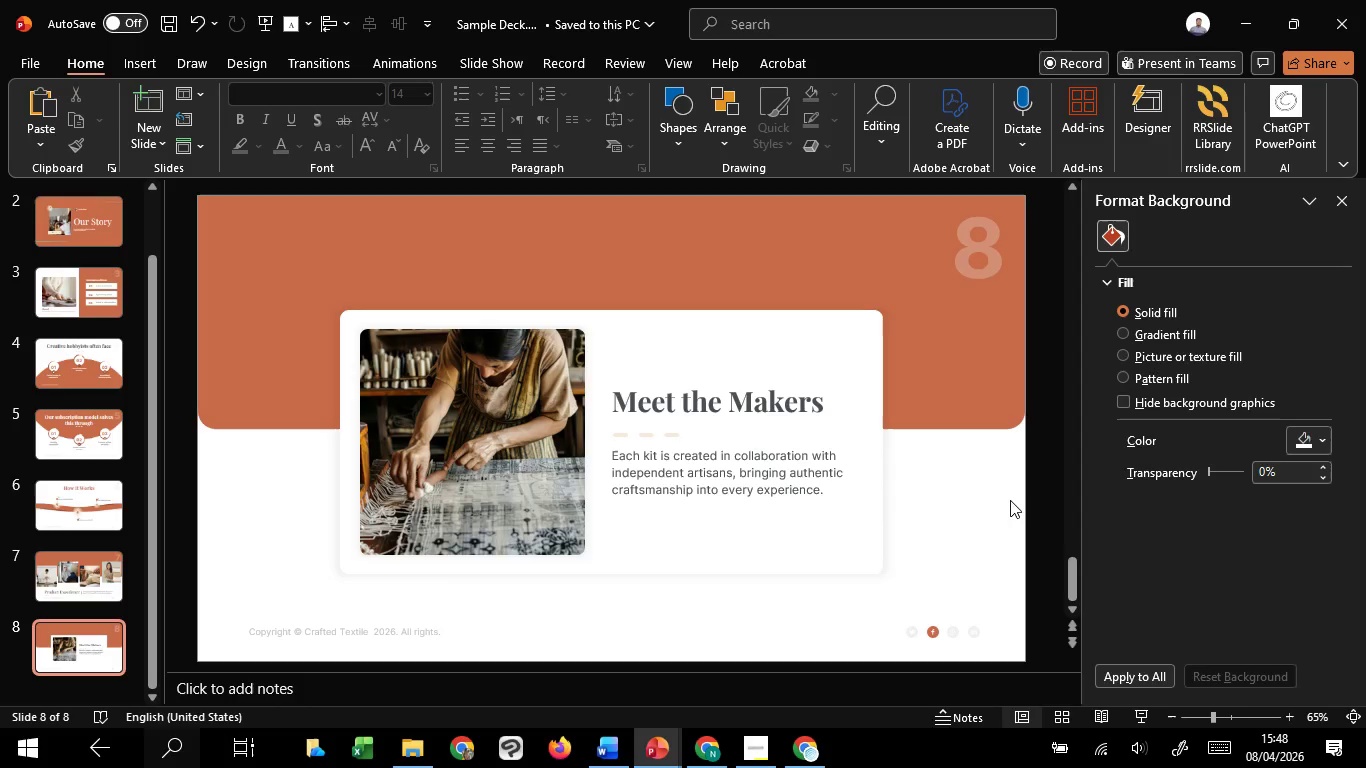 
key(Control+ControlLeft)
 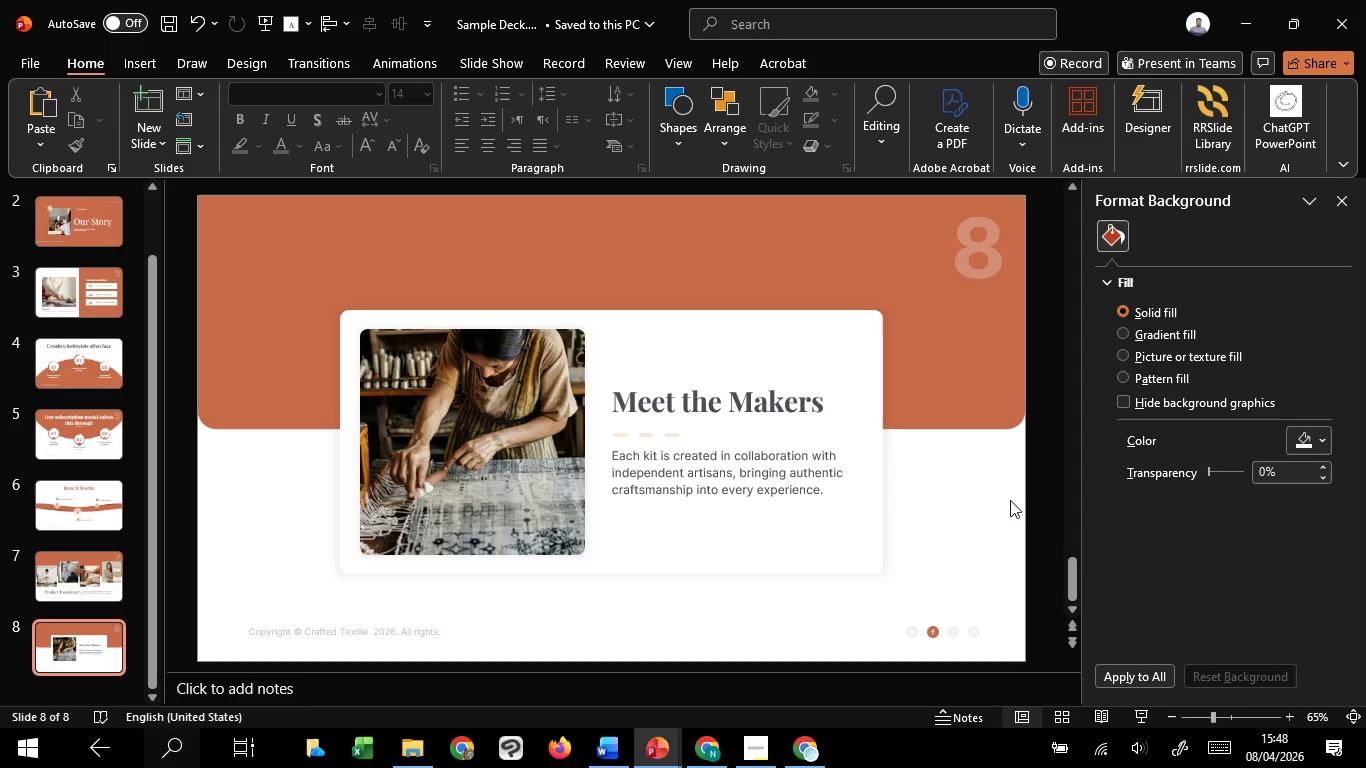 
key(Control+ControlLeft)
 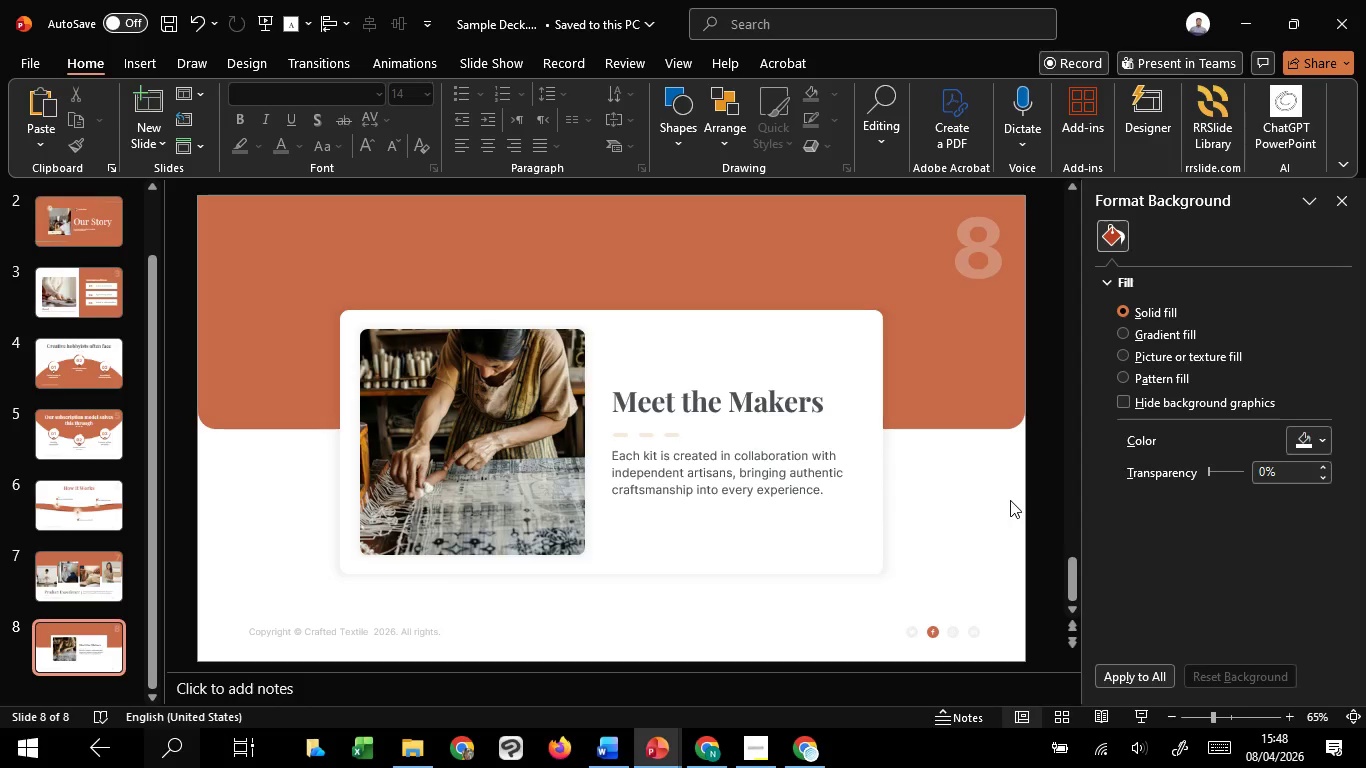 
key(Control+ControlLeft)
 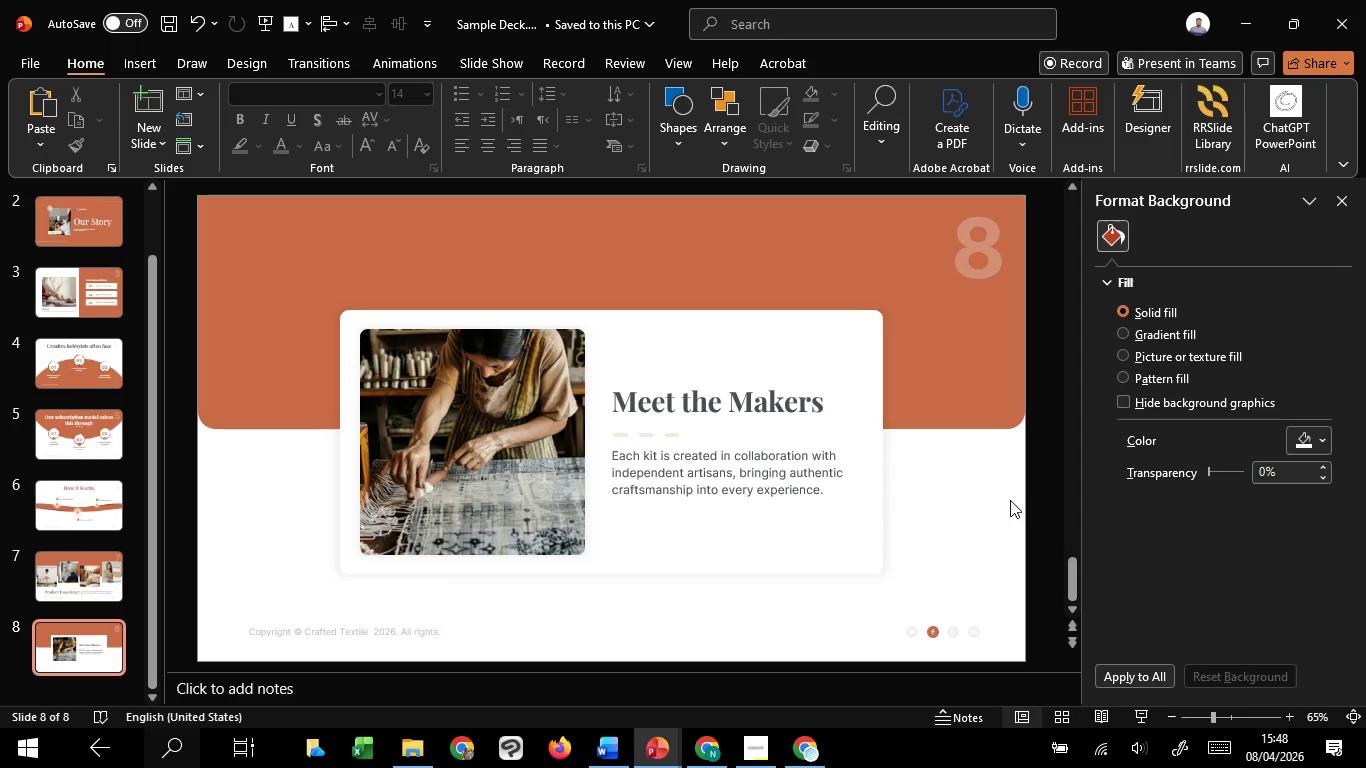 
key(Control+ControlLeft)
 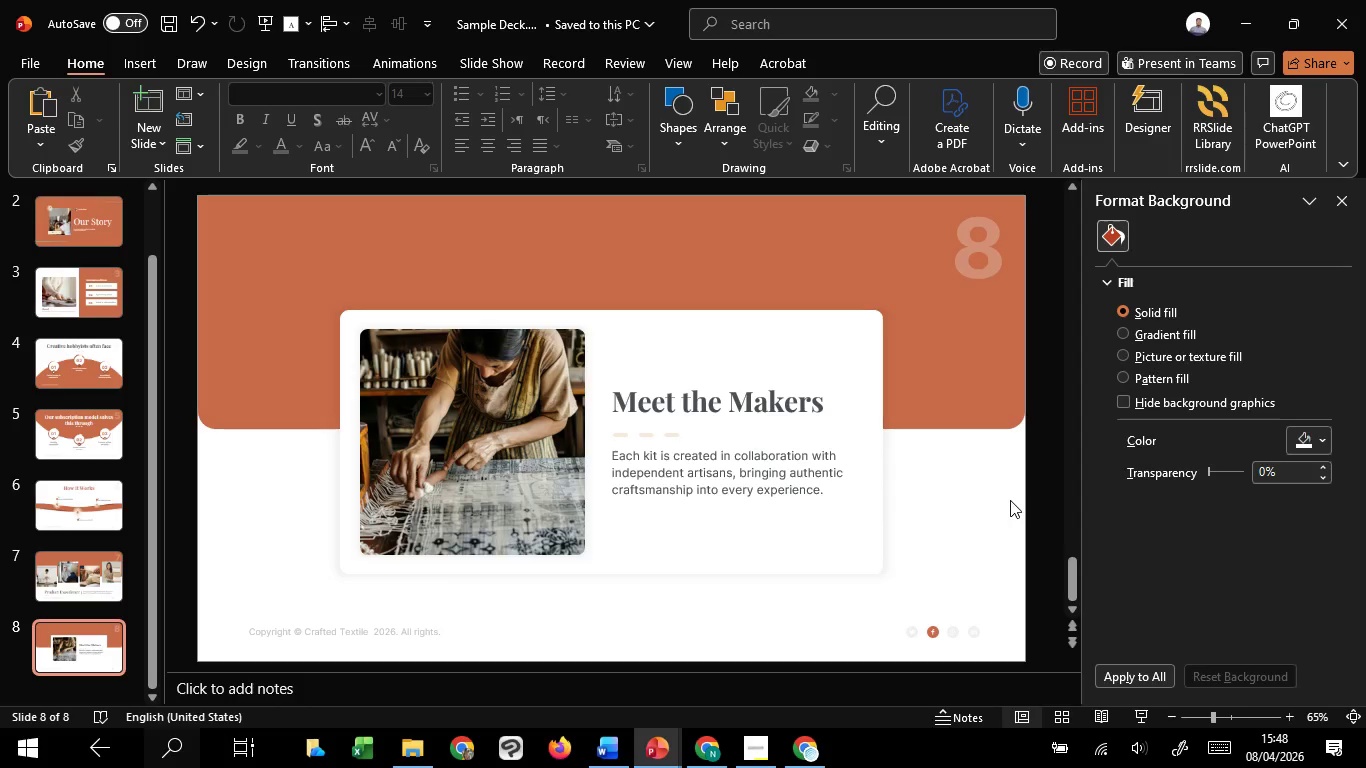 
key(Control+ControlLeft)
 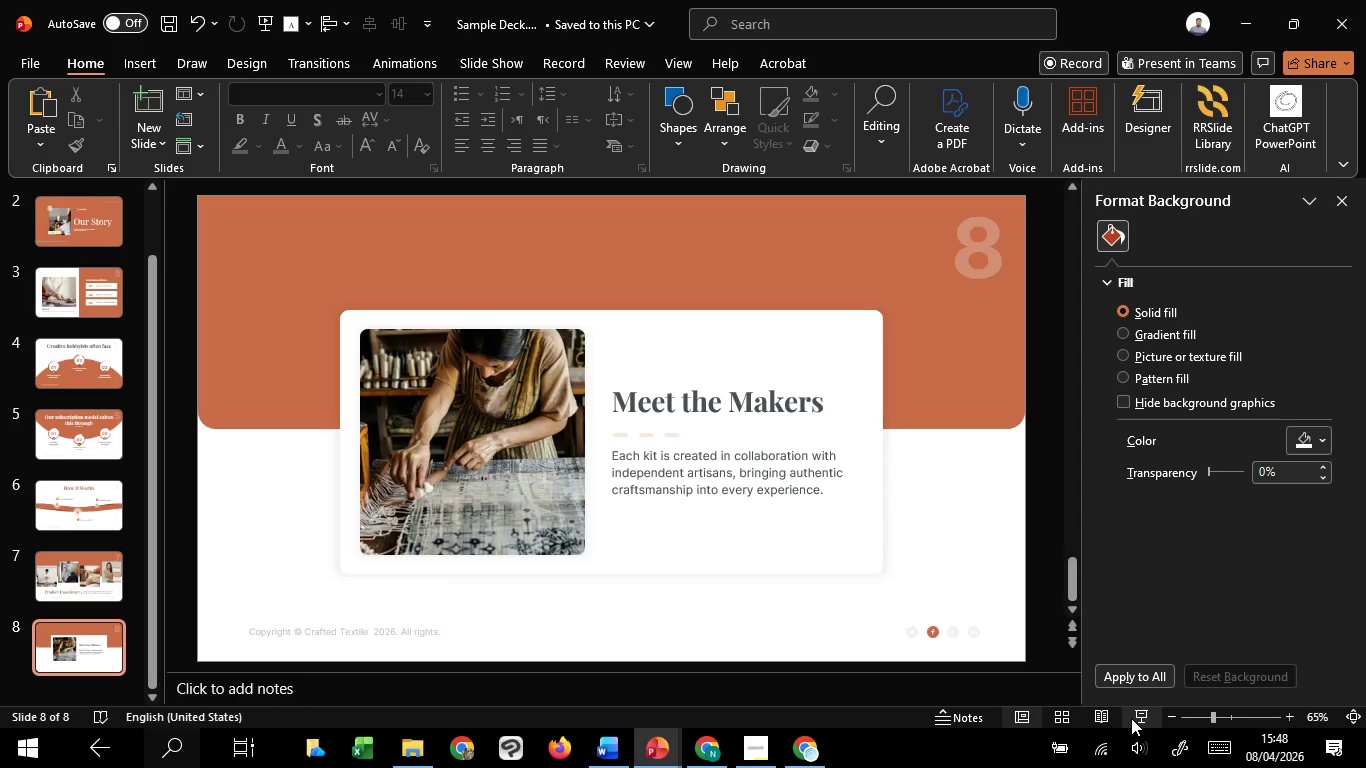 
left_click([1131, 718])
 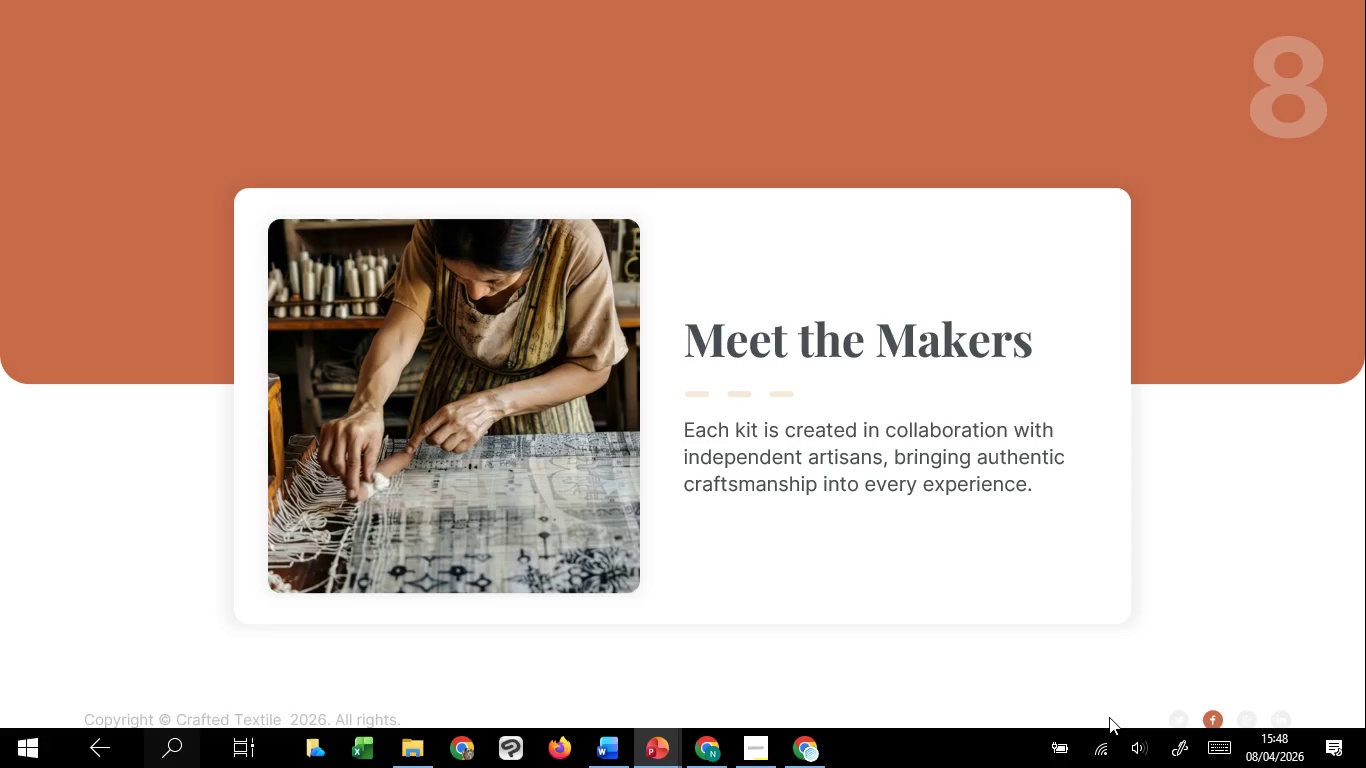 
wait(21.39)
 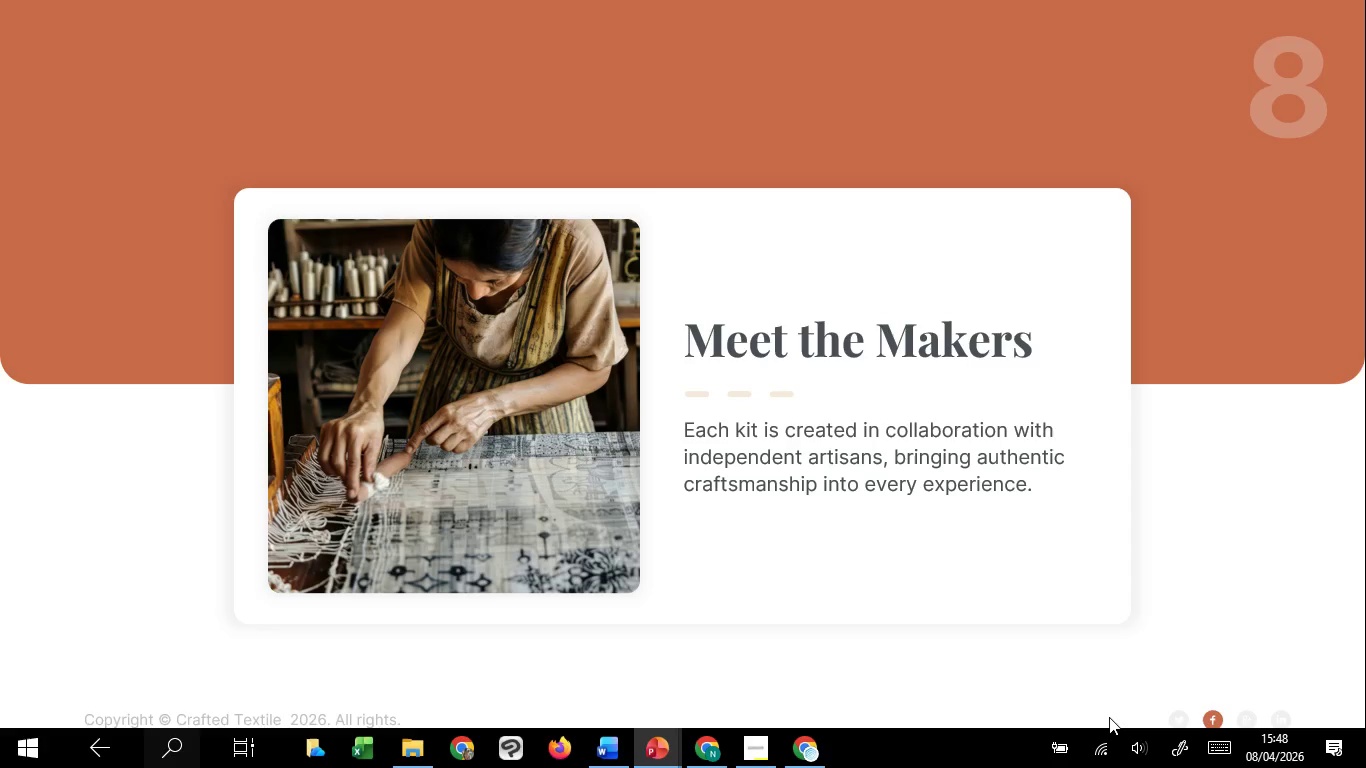 
key(Escape)
 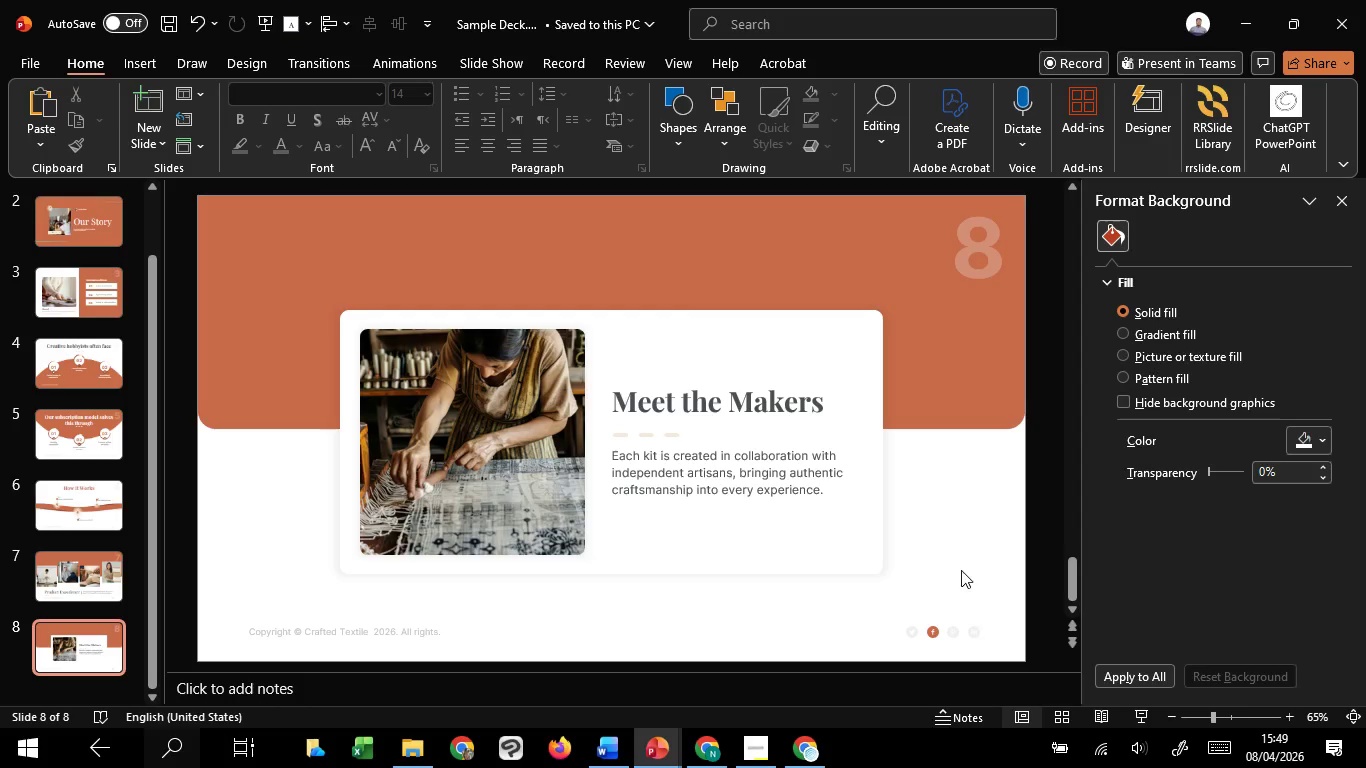 
left_click([961, 570])
 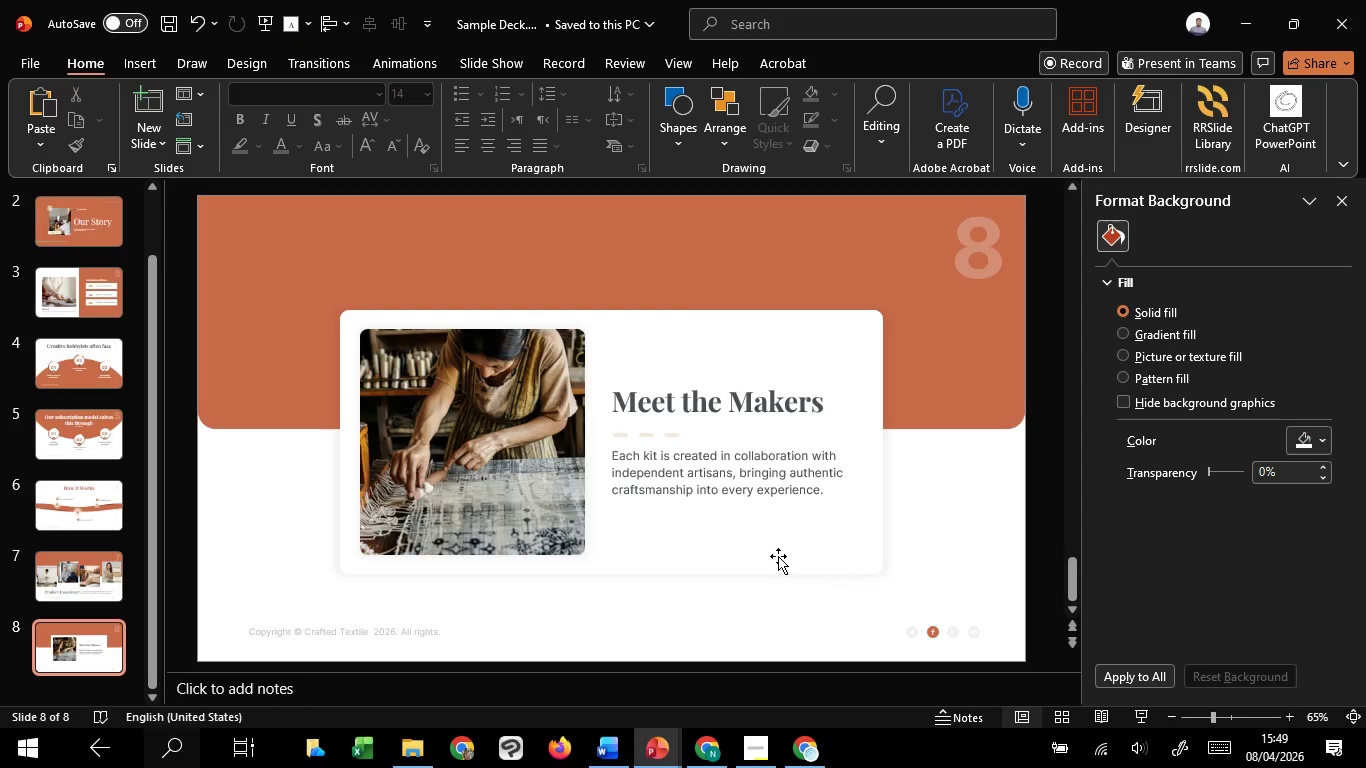 
left_click([776, 554])
 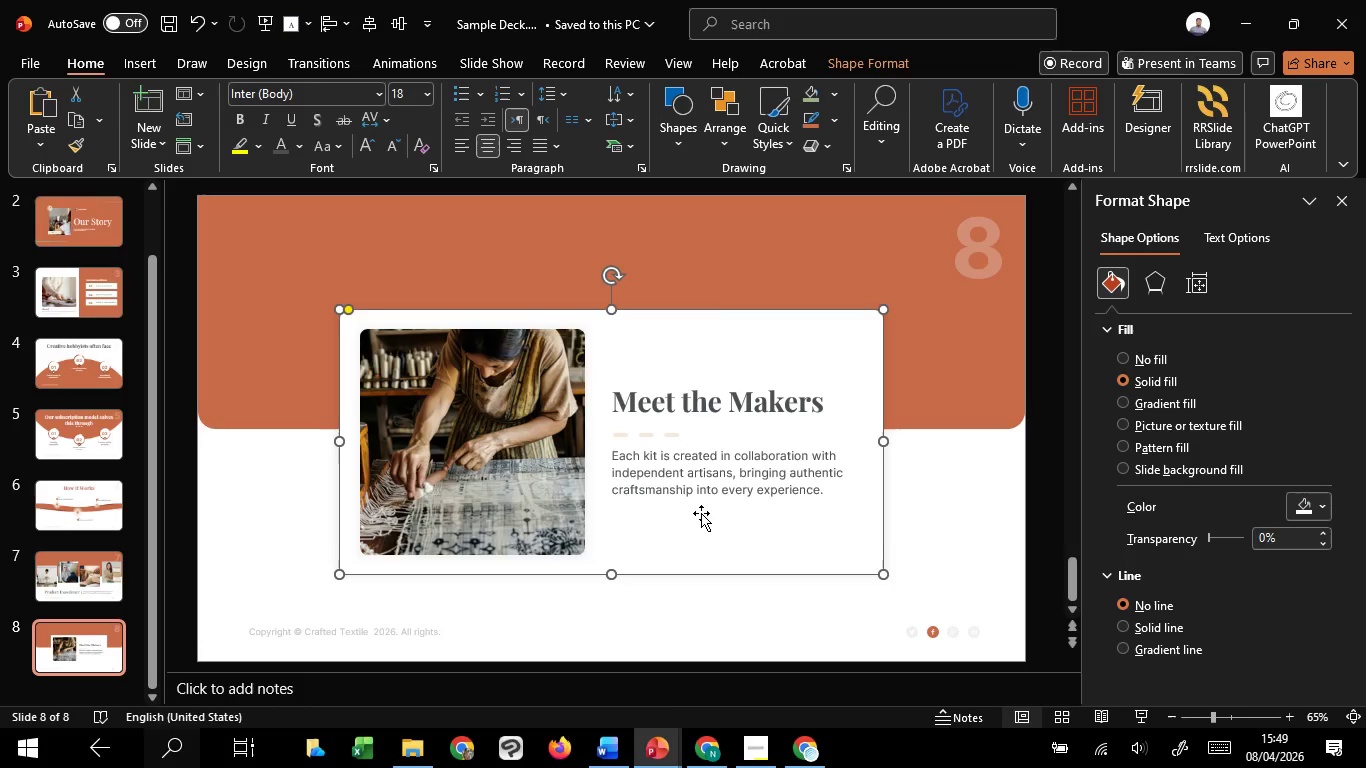 
scroll: coordinate [704, 517], scroll_direction: up, amount: 2.0
 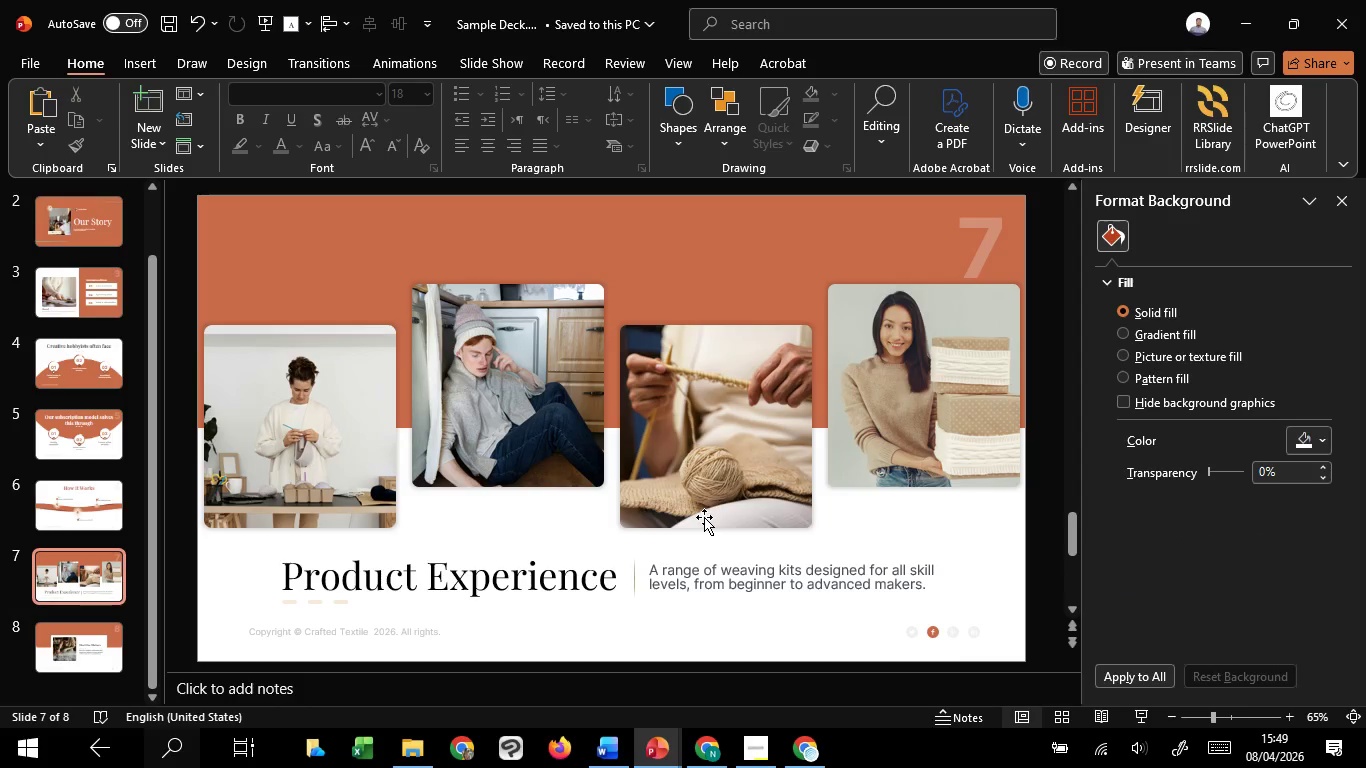 
left_click([704, 516])
 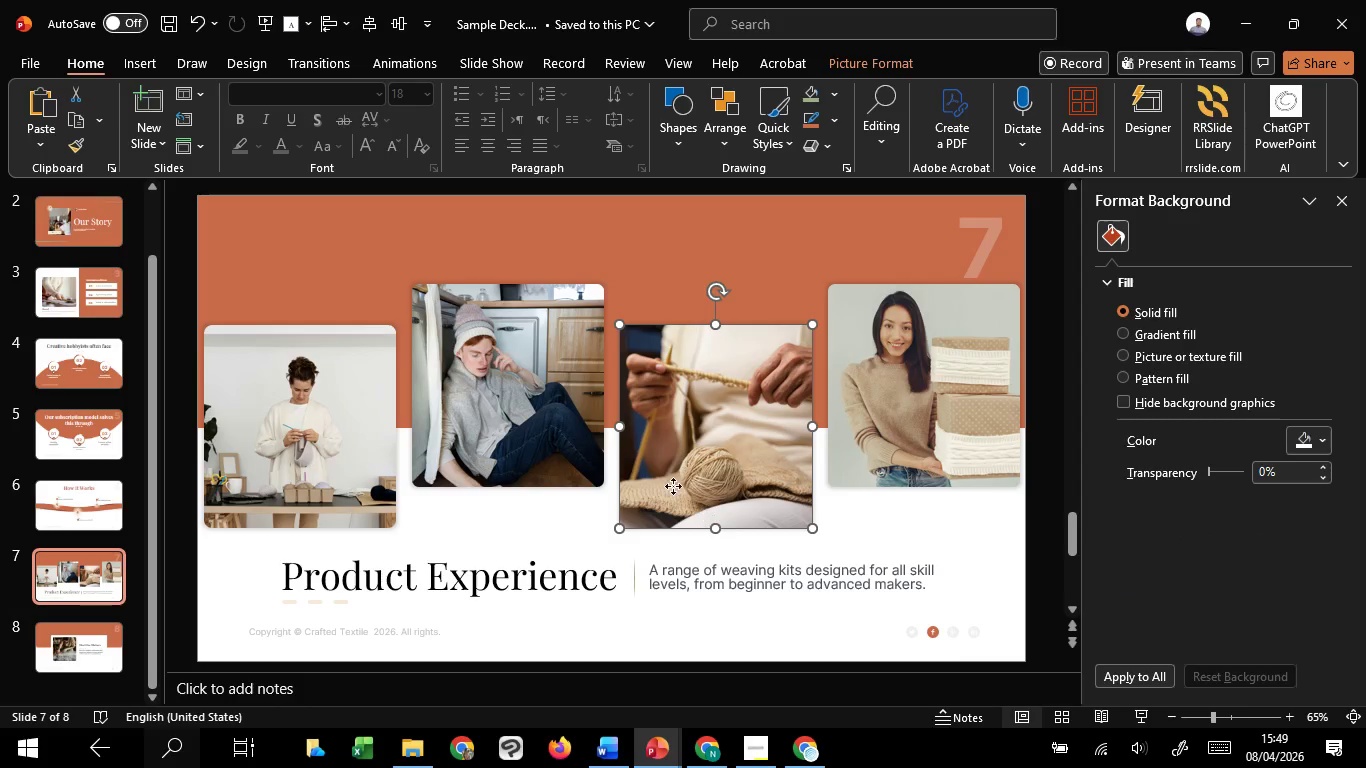 
hold_key(key=ShiftLeft, duration=1.51)
left_click([575, 404])
 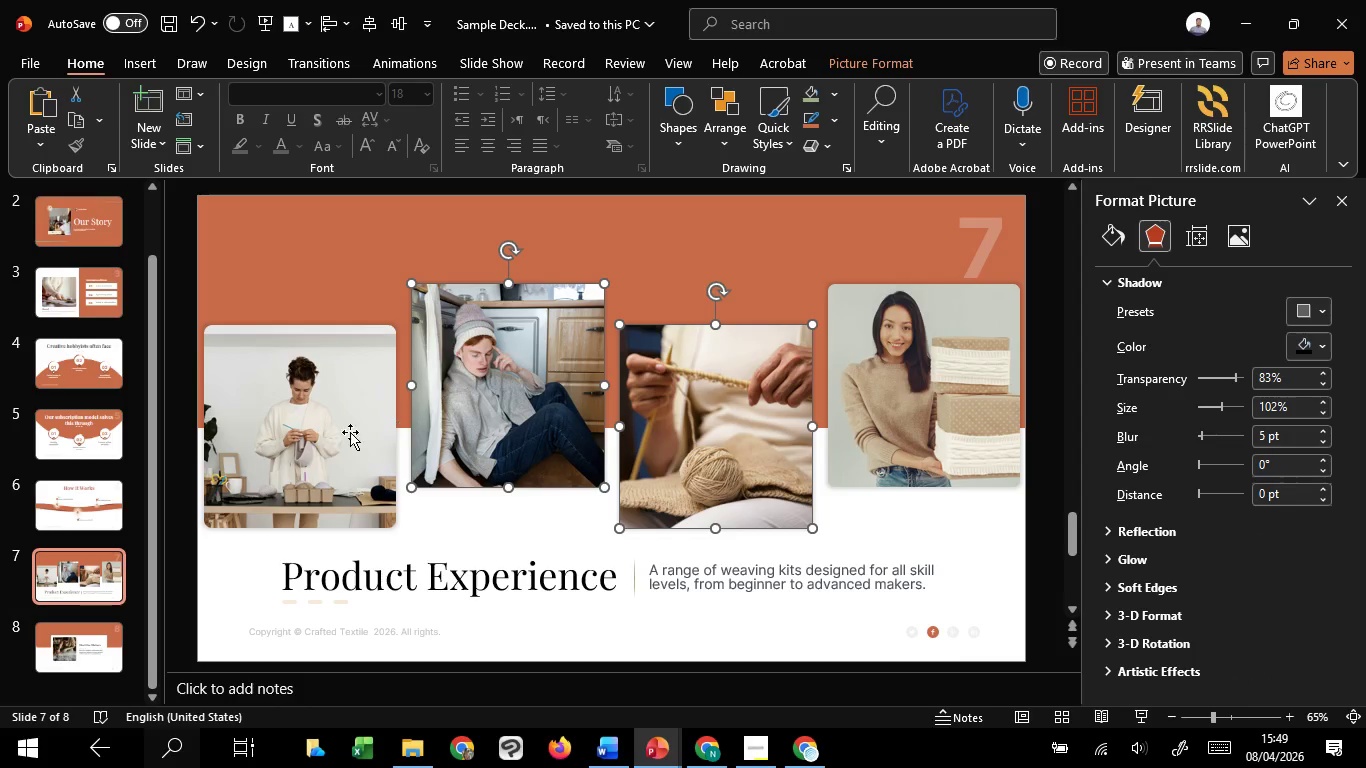 
hold_key(key=ShiftLeft, duration=1.53)
left_click([306, 437])
 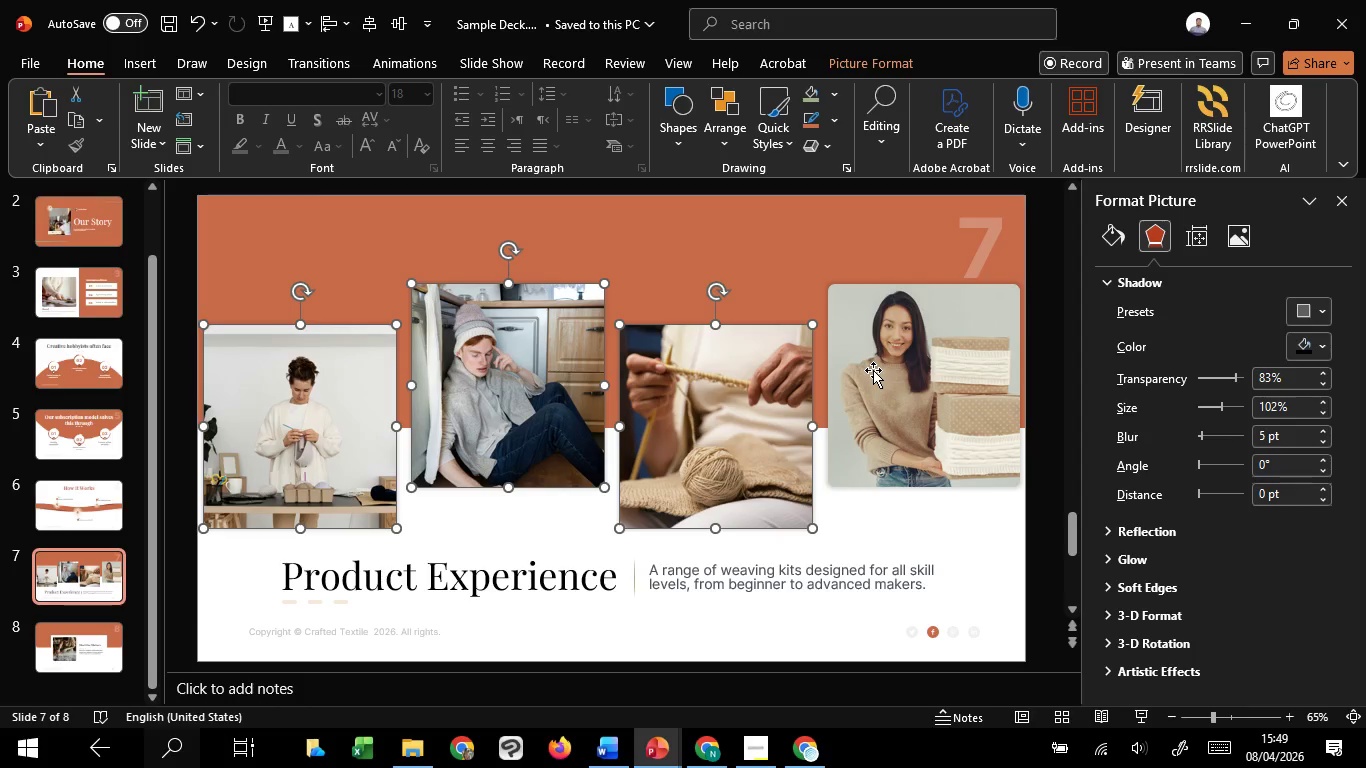 
hold_key(key=ShiftLeft, duration=0.86)
 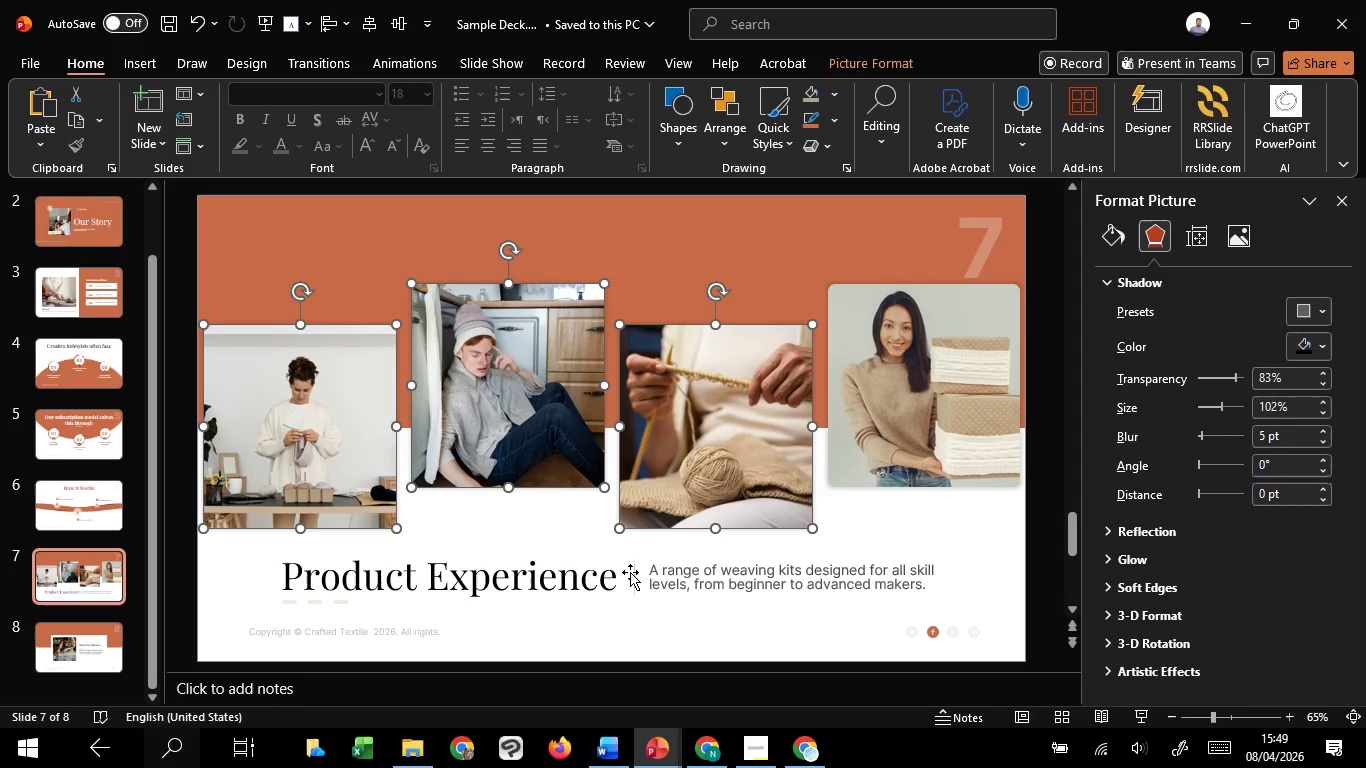 
scroll: coordinate [630, 572], scroll_direction: up, amount: 3.0
 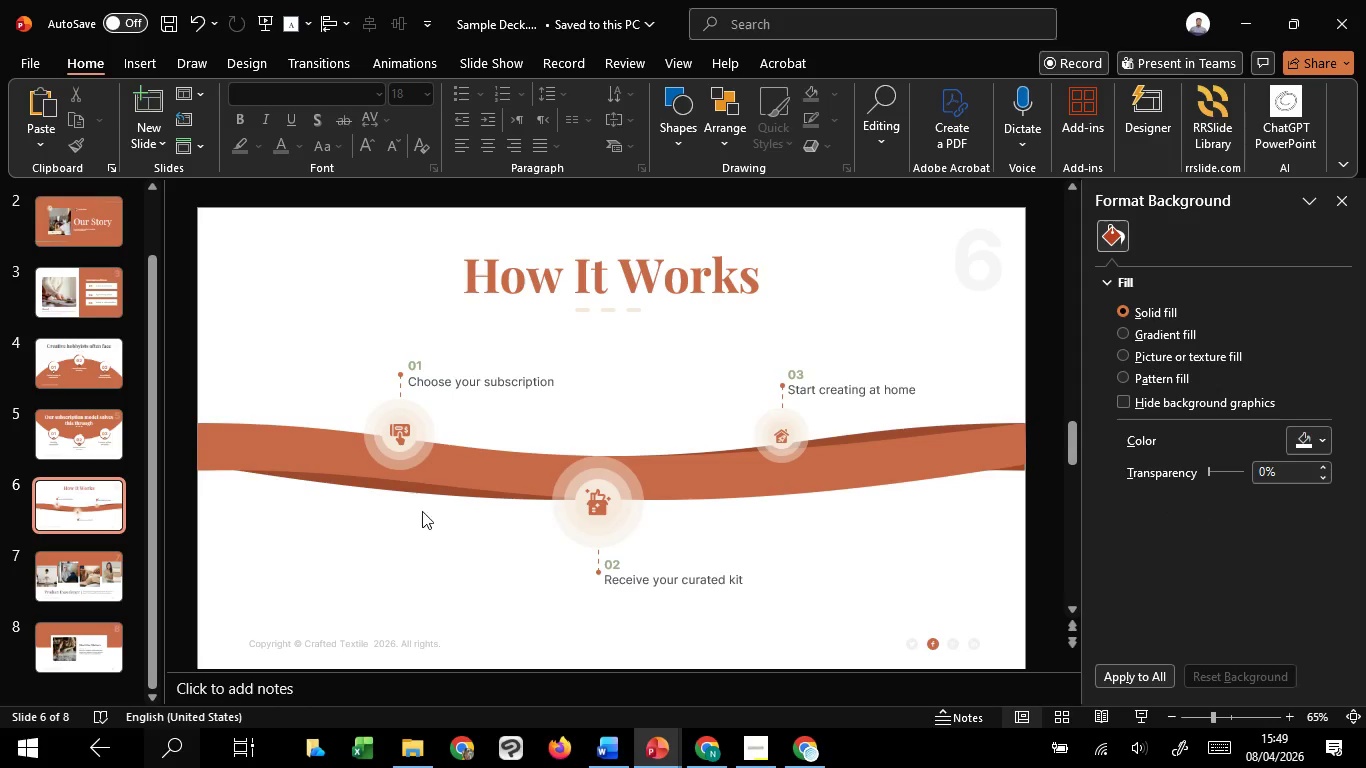 
left_click_drag(start_coordinate=[394, 492], to_coordinate=[598, 503])
 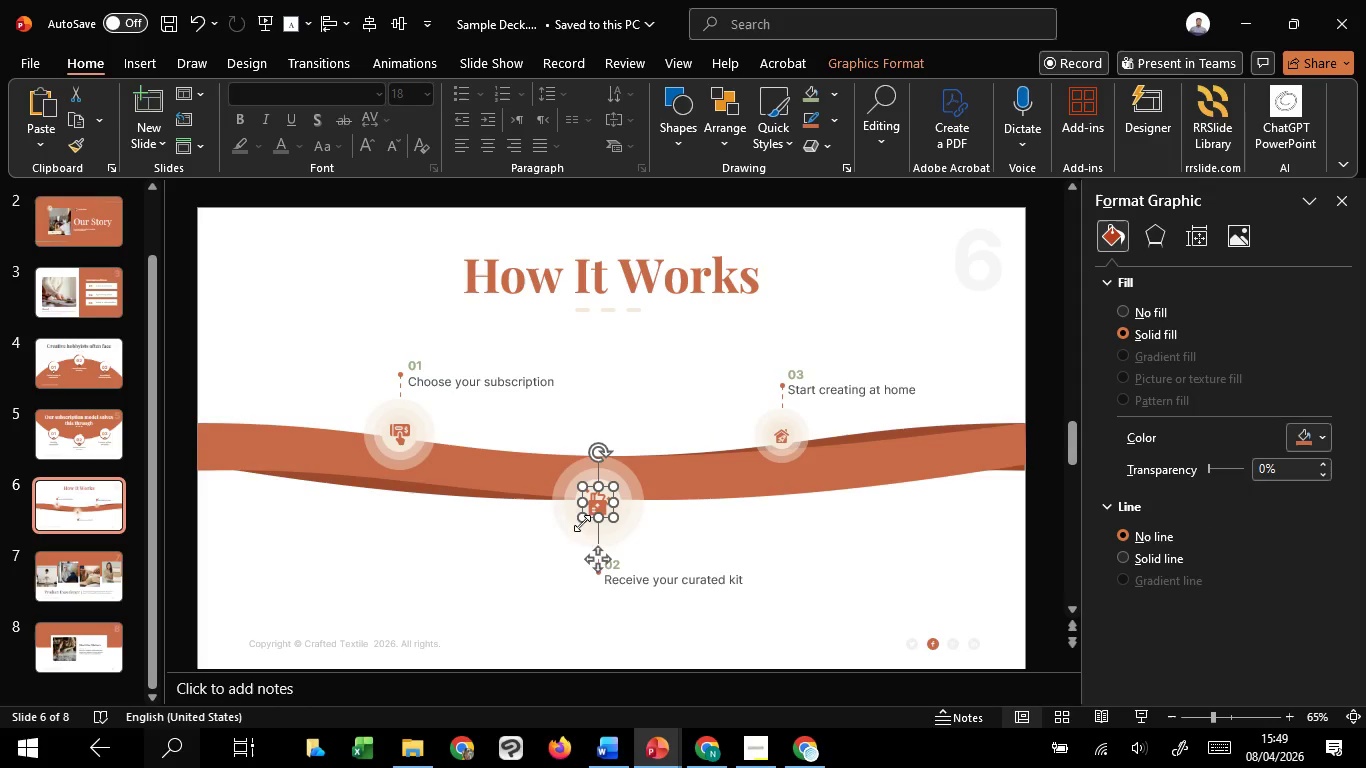 
left_click([598, 503])
 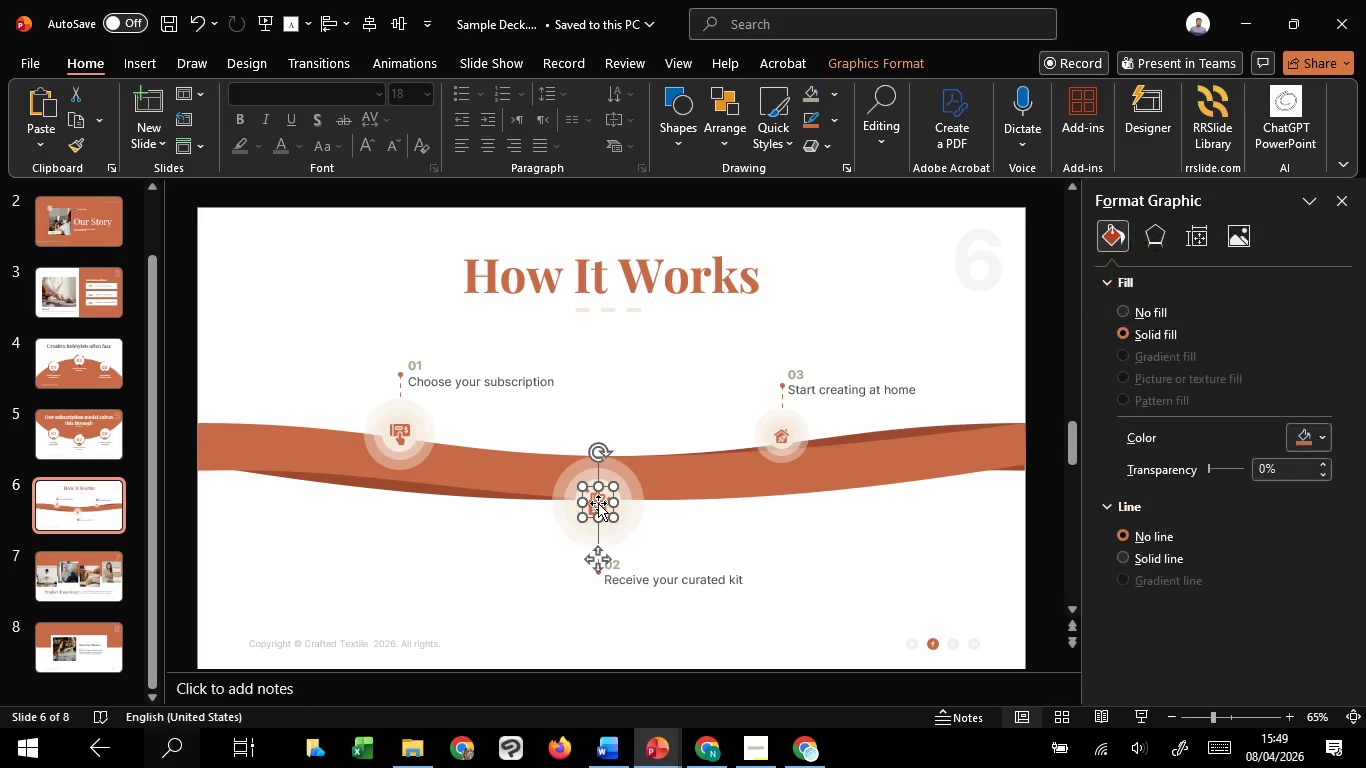 
hold_key(key=ShiftLeft, duration=0.95)
left_click([568, 523])
 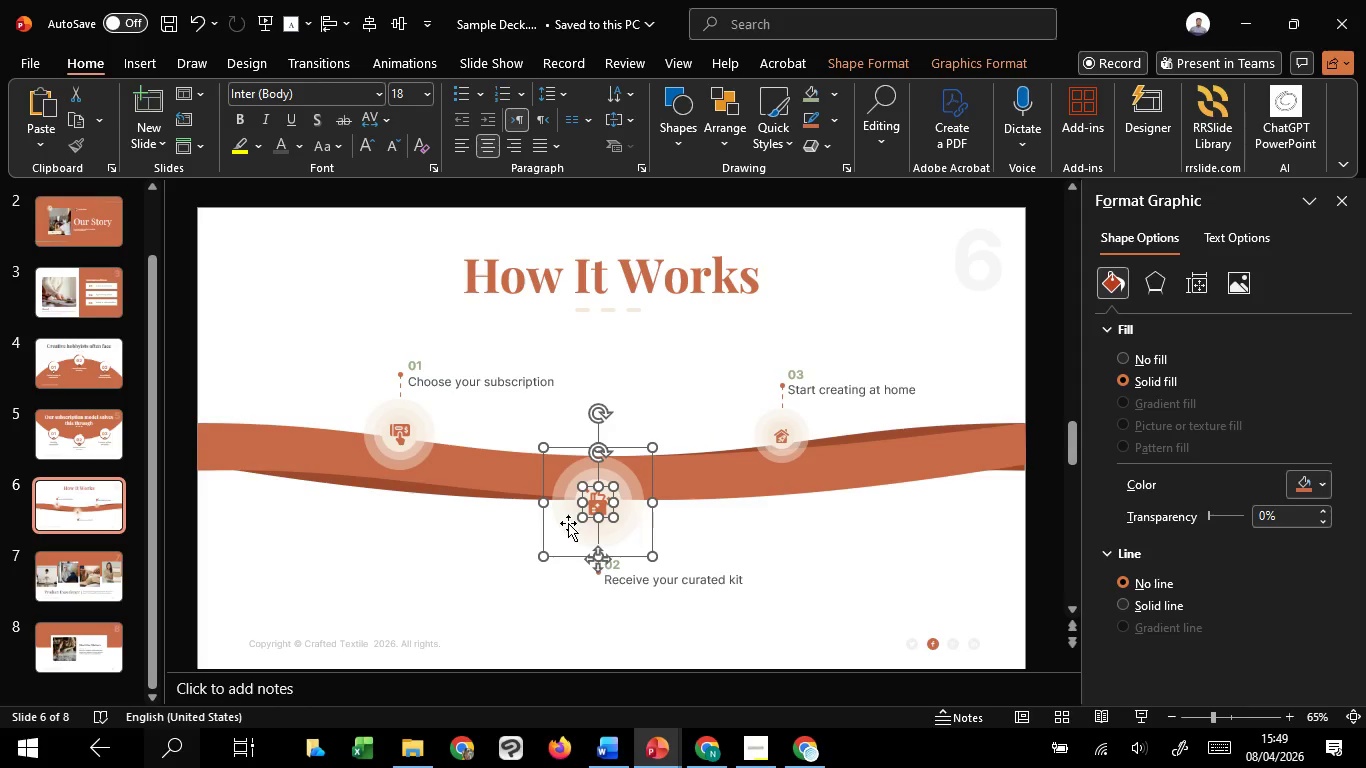 
hold_key(key=ControlLeft, duration=1.51)
 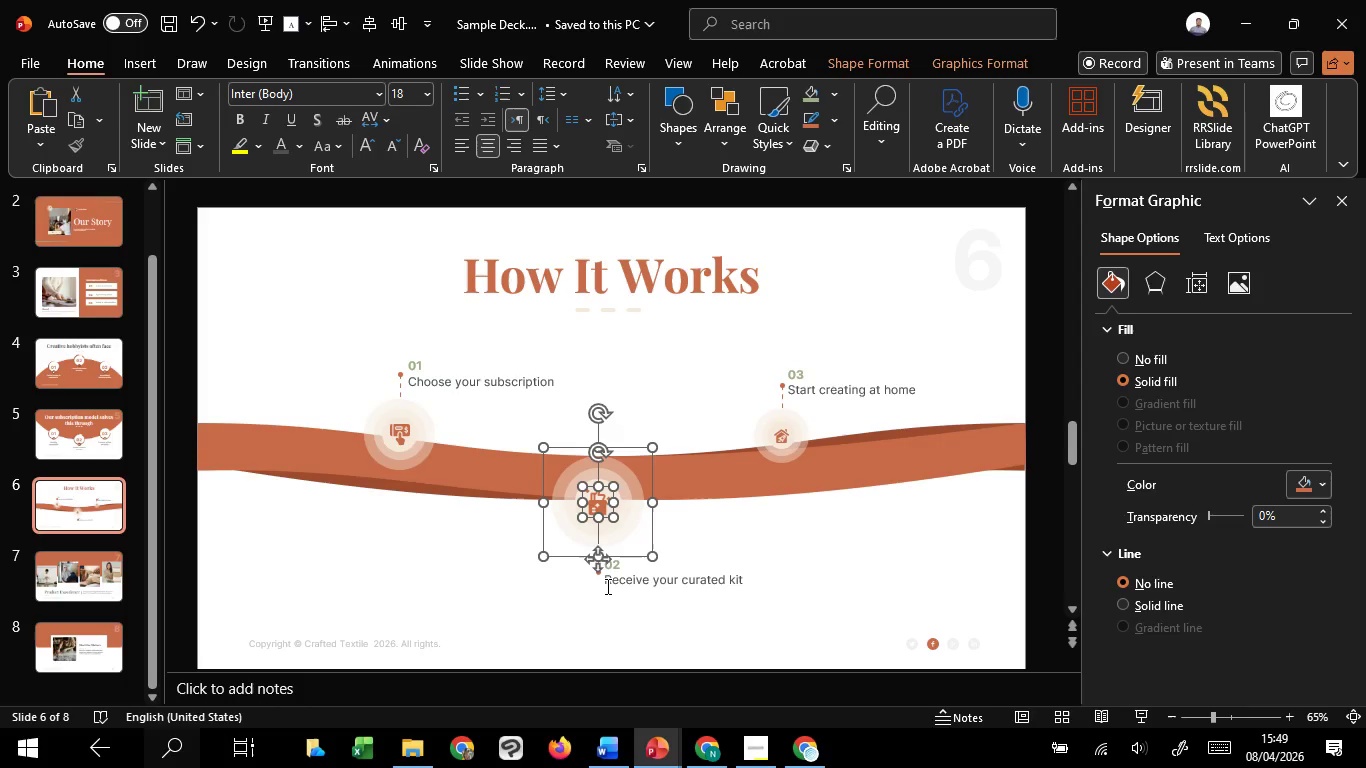 
hold_key(key=ControlLeft, duration=1.38)
scroll: coordinate [606, 586], scroll_direction: up, amount: 4.0
 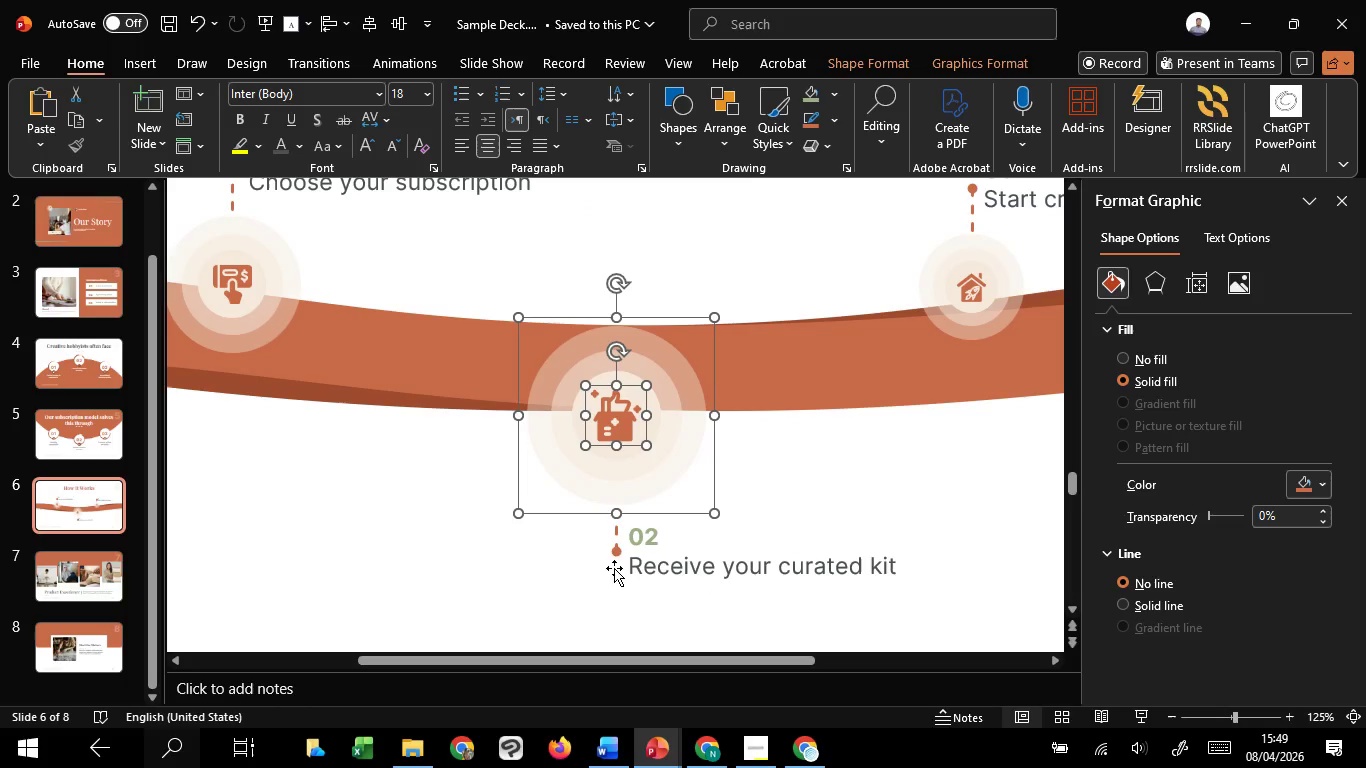 
hold_key(key=ShiftLeft, duration=1.52)
left_click([614, 553])
 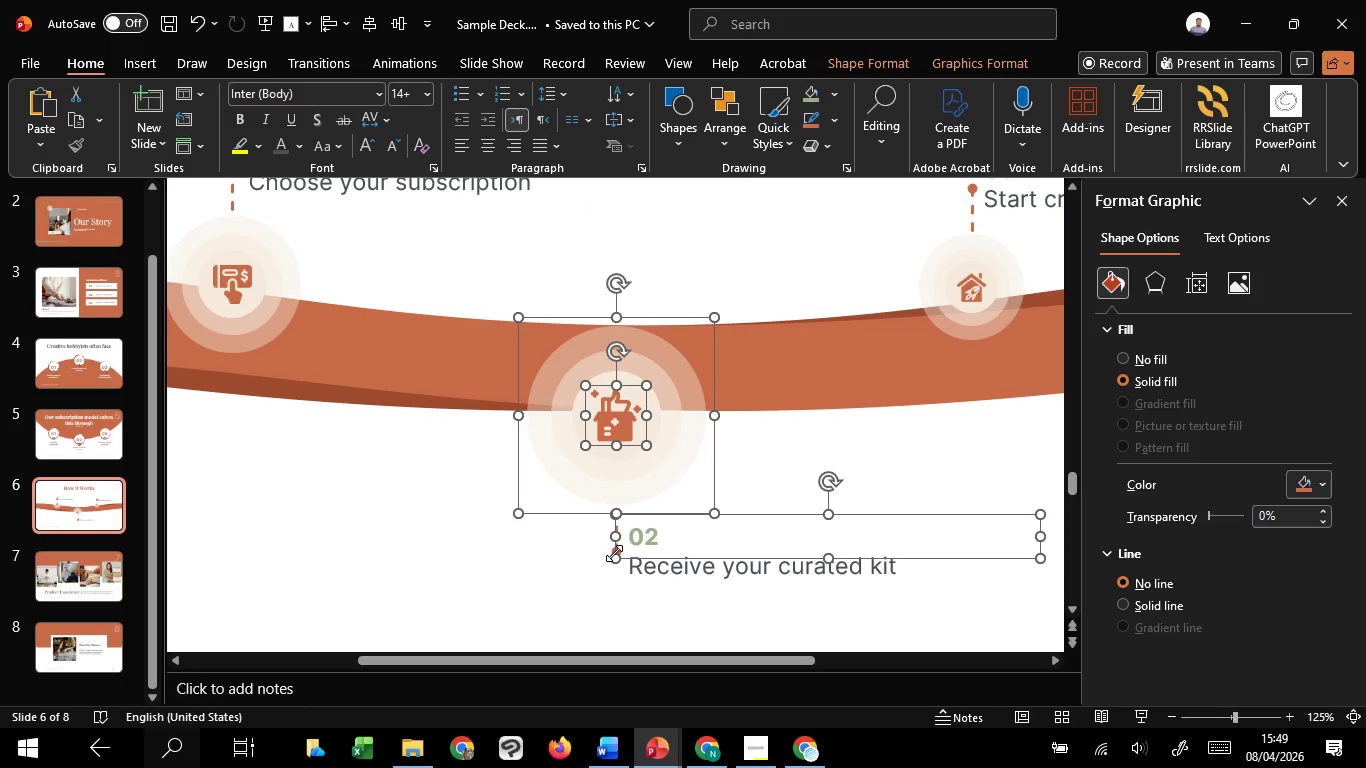 
hold_key(key=ShiftLeft, duration=1.5)
left_click([609, 549])
 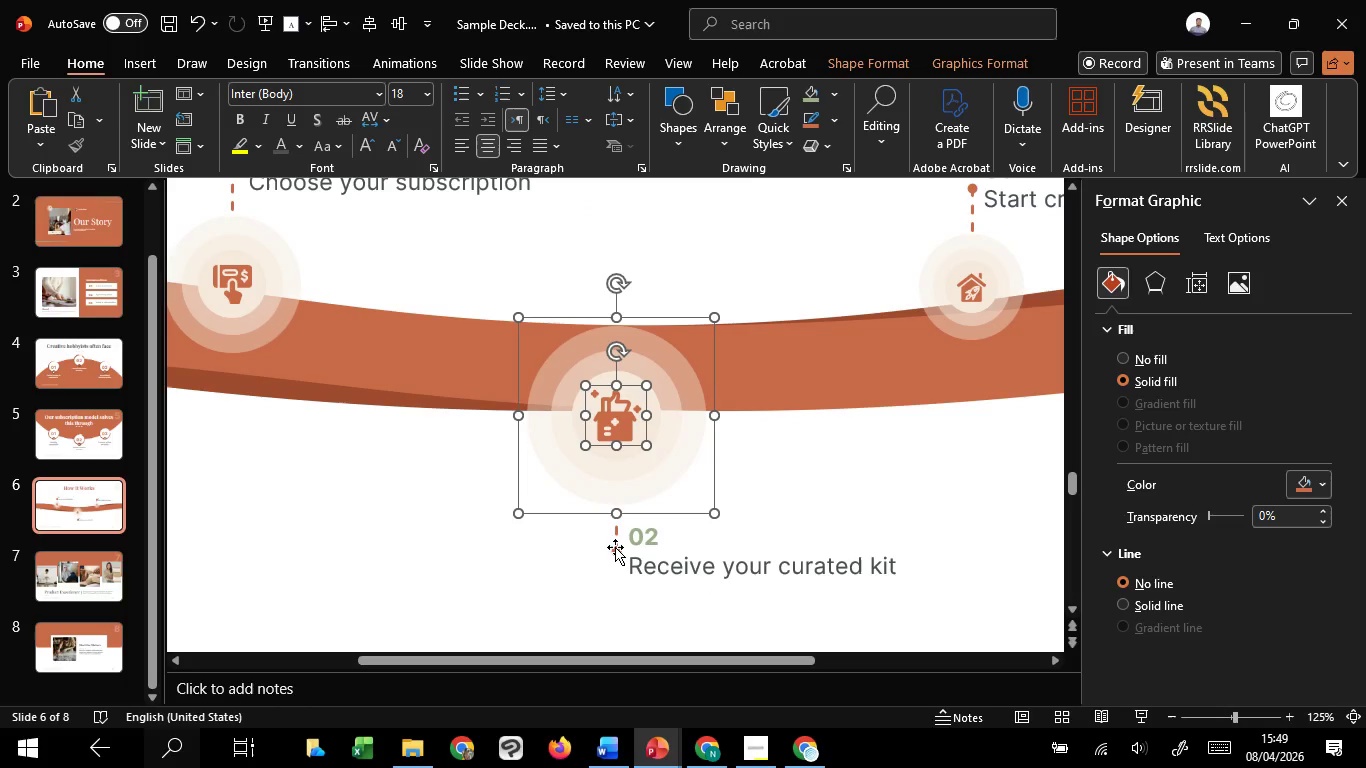 
hold_key(key=ShiftLeft, duration=1.06)
left_click([615, 528])
 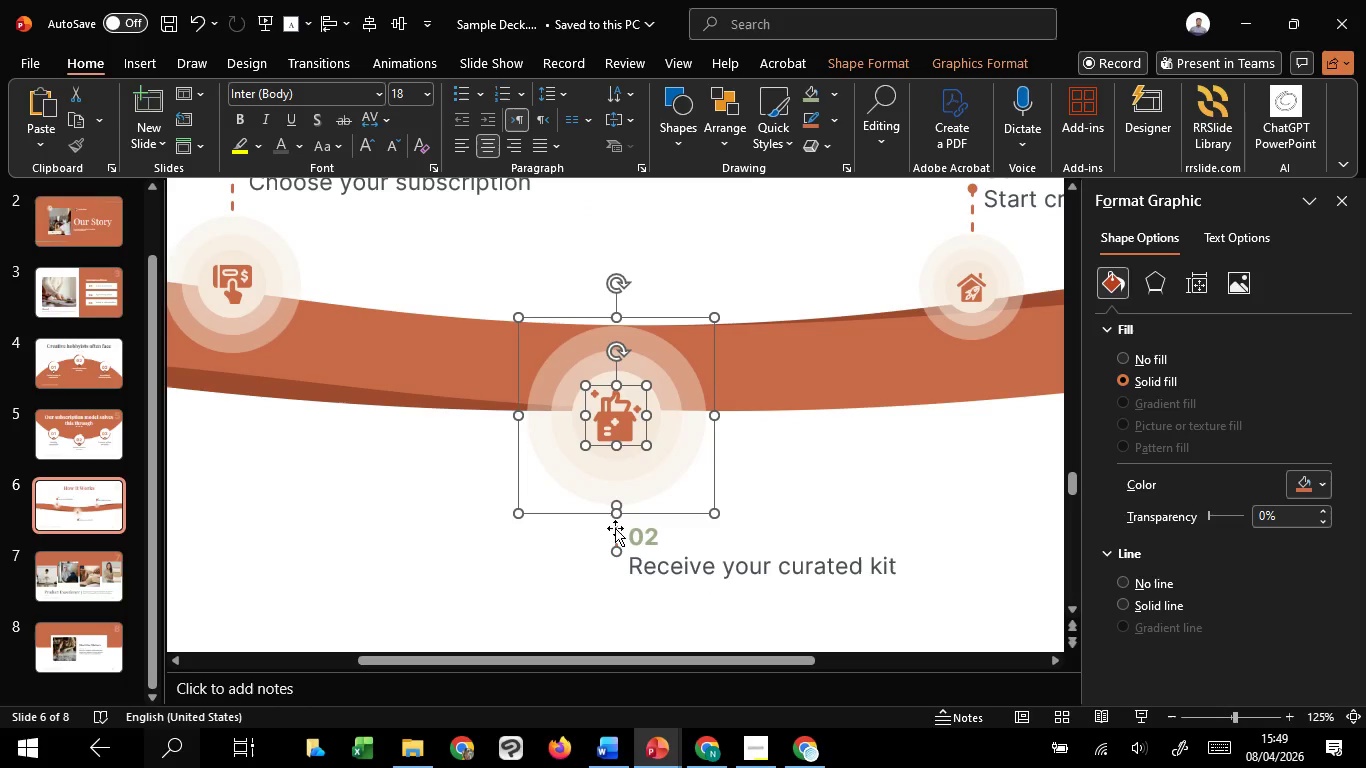 
hold_key(key=ControlLeft, duration=1.52)
 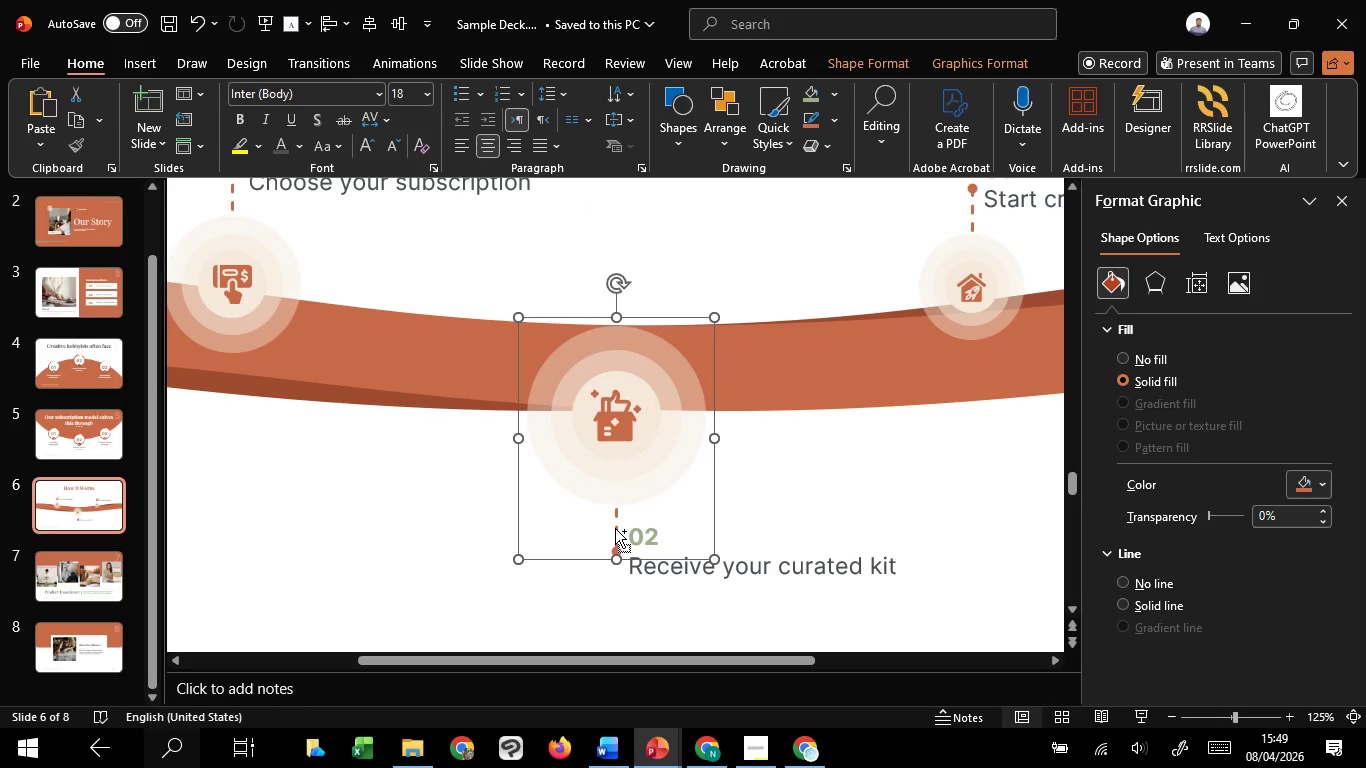 
key(Control+G)
 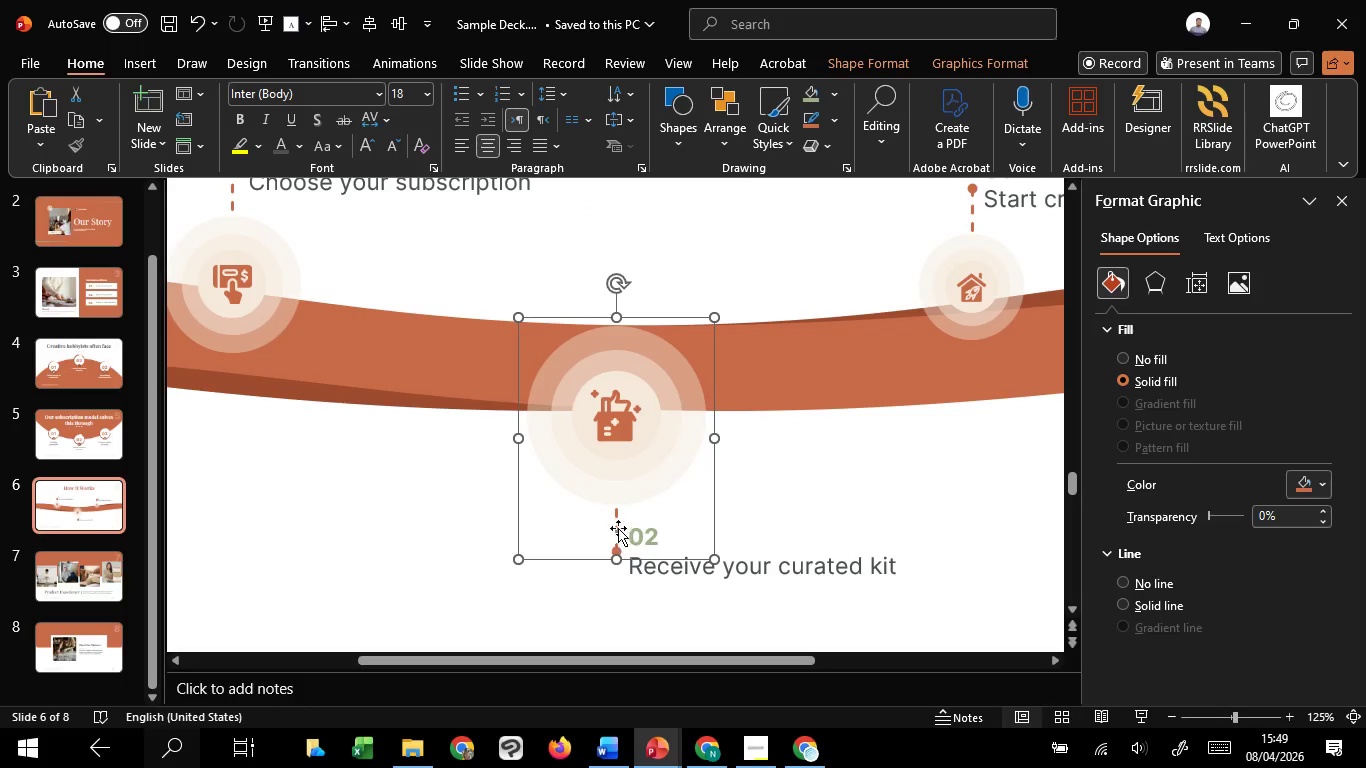 
hold_key(key=ShiftLeft, duration=1.51)
left_click([636, 528])
 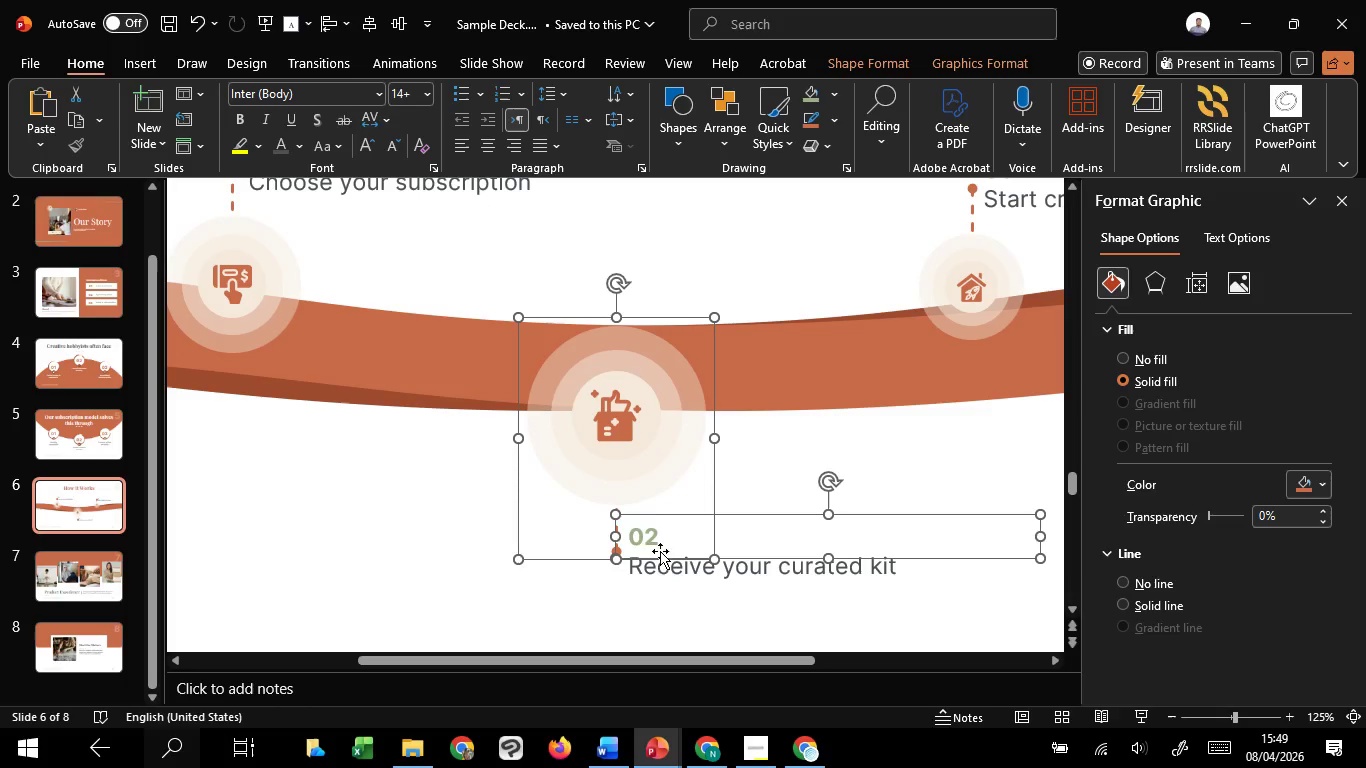 
hold_key(key=ShiftLeft, duration=0.88)
left_click([660, 567])
 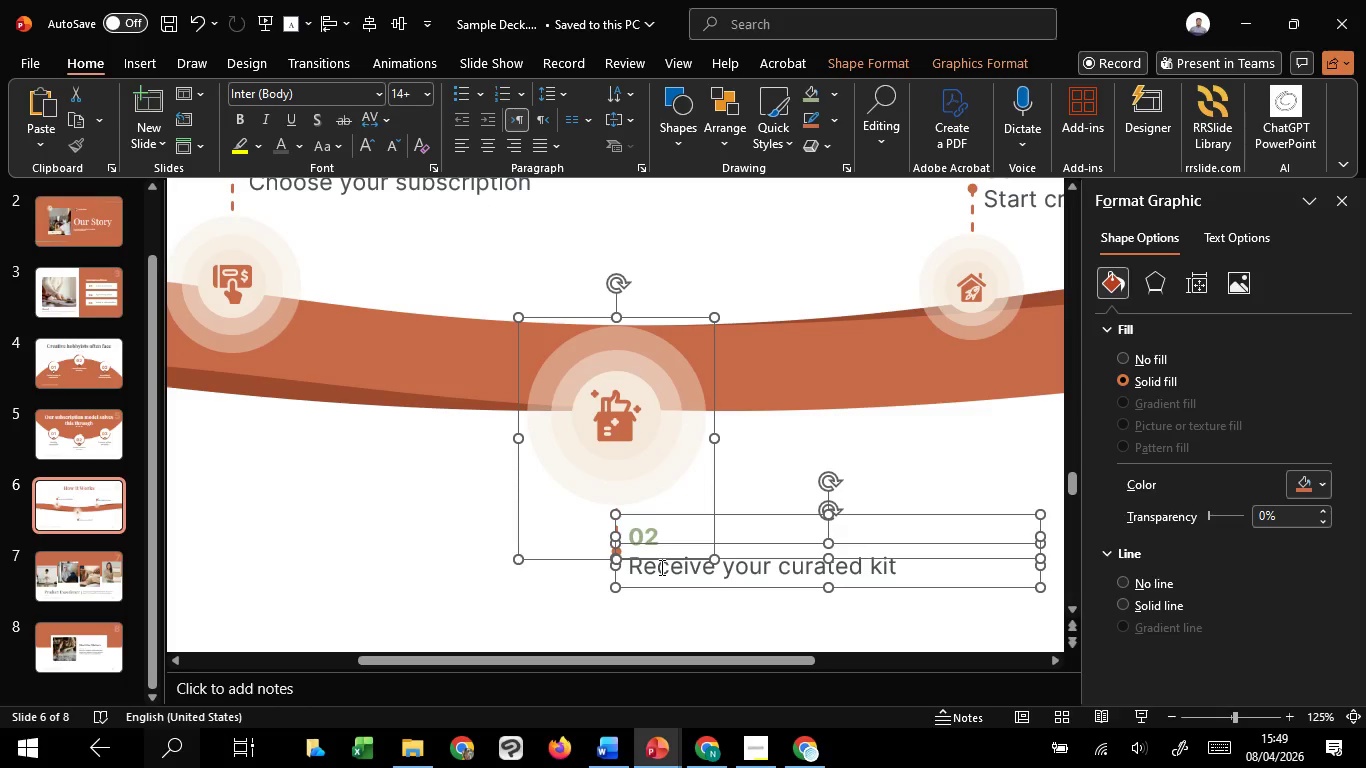 
key(Control+G)
 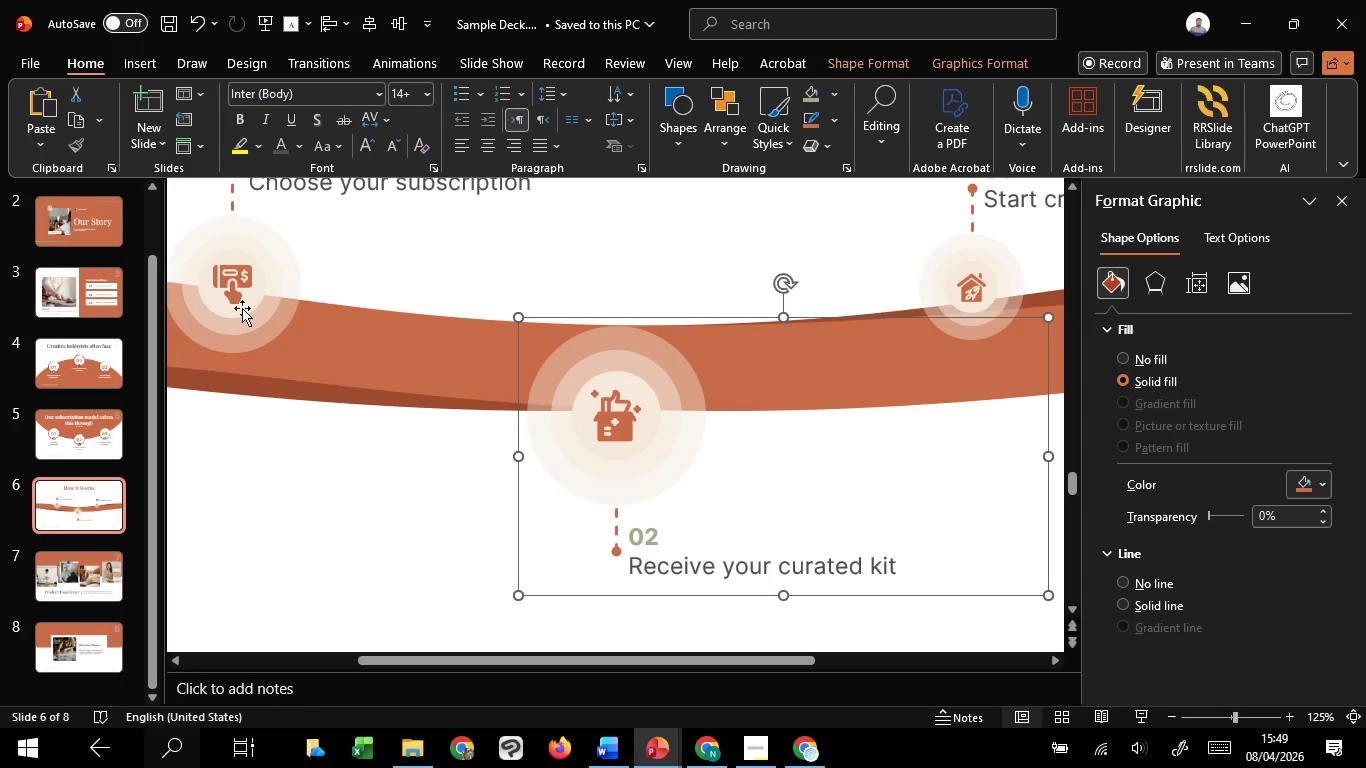 
wait(6.03)
 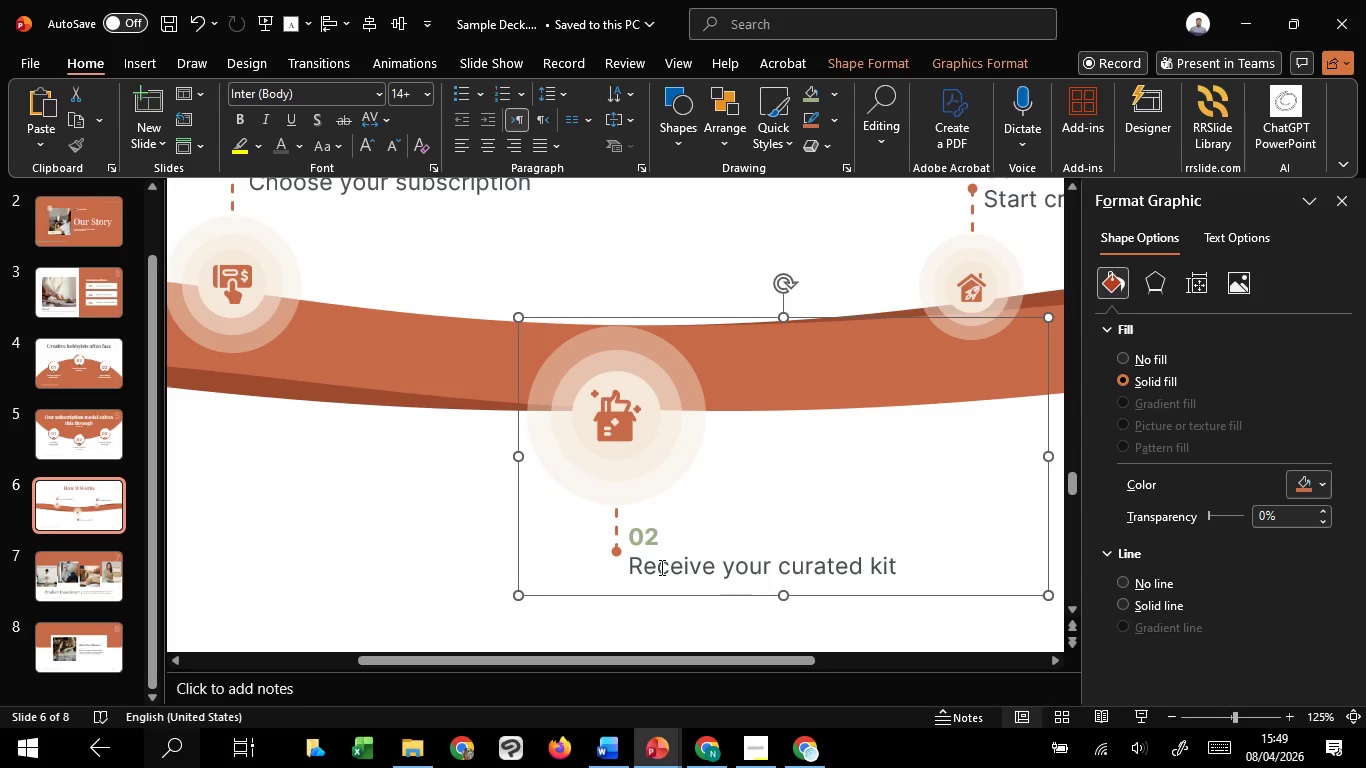 
scroll: coordinate [250, 323], scroll_direction: up, amount: 5.0
 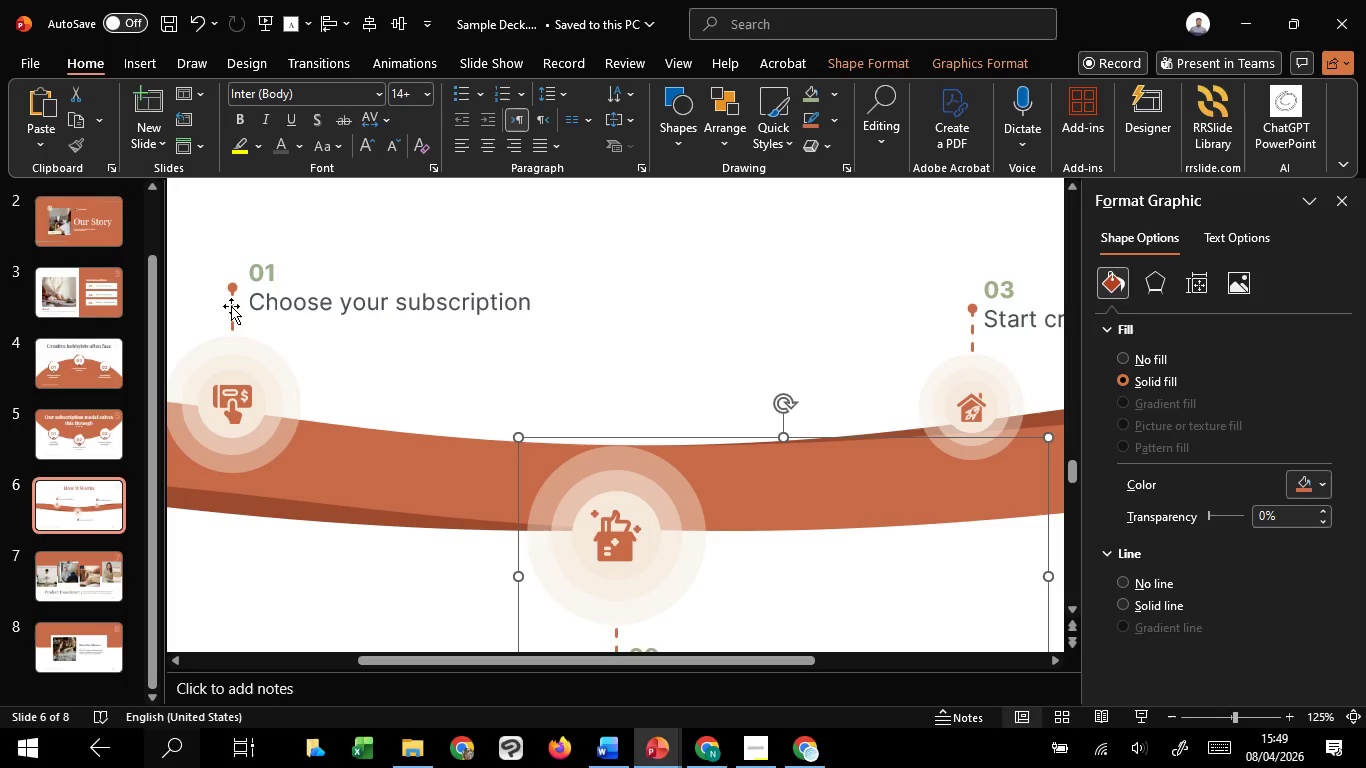 
left_click([231, 306])
 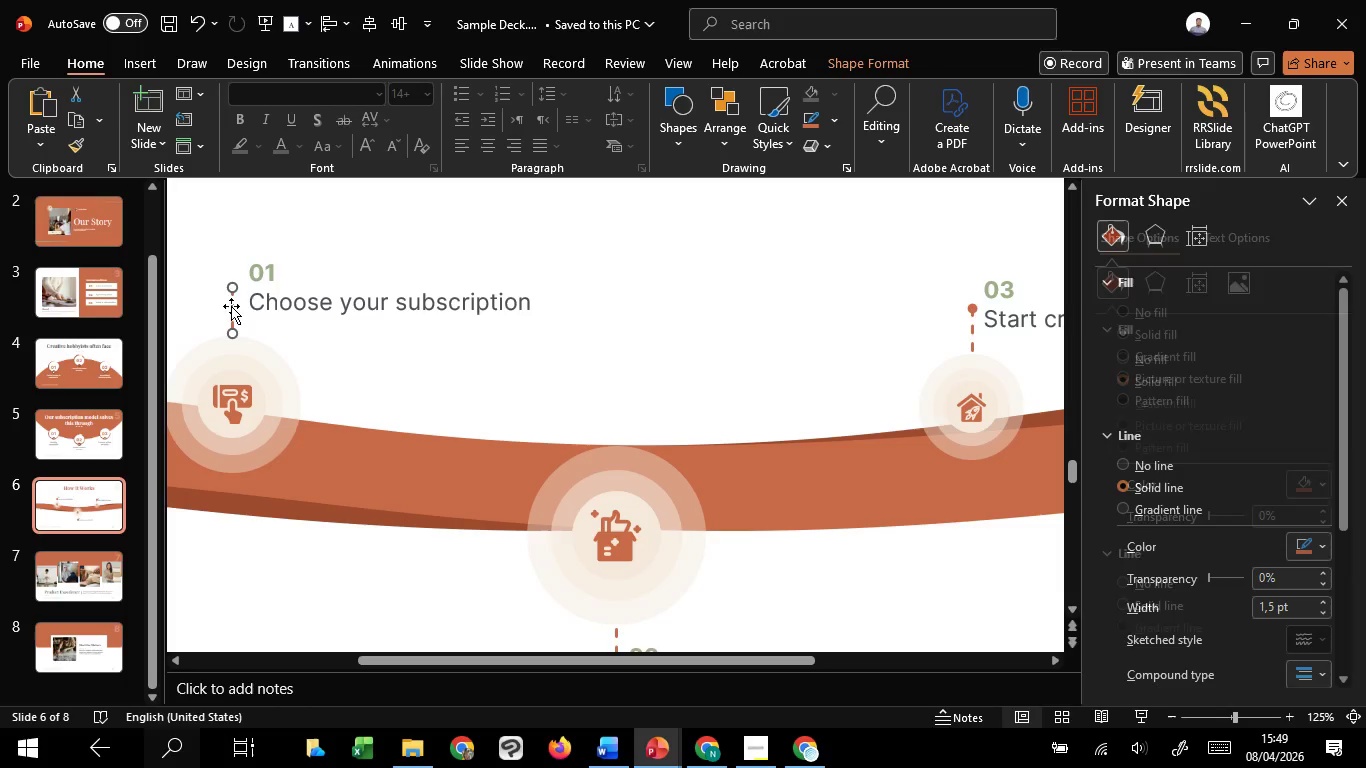 
hold_key(key=ShiftLeft, duration=1.52)
left_click([257, 279])
 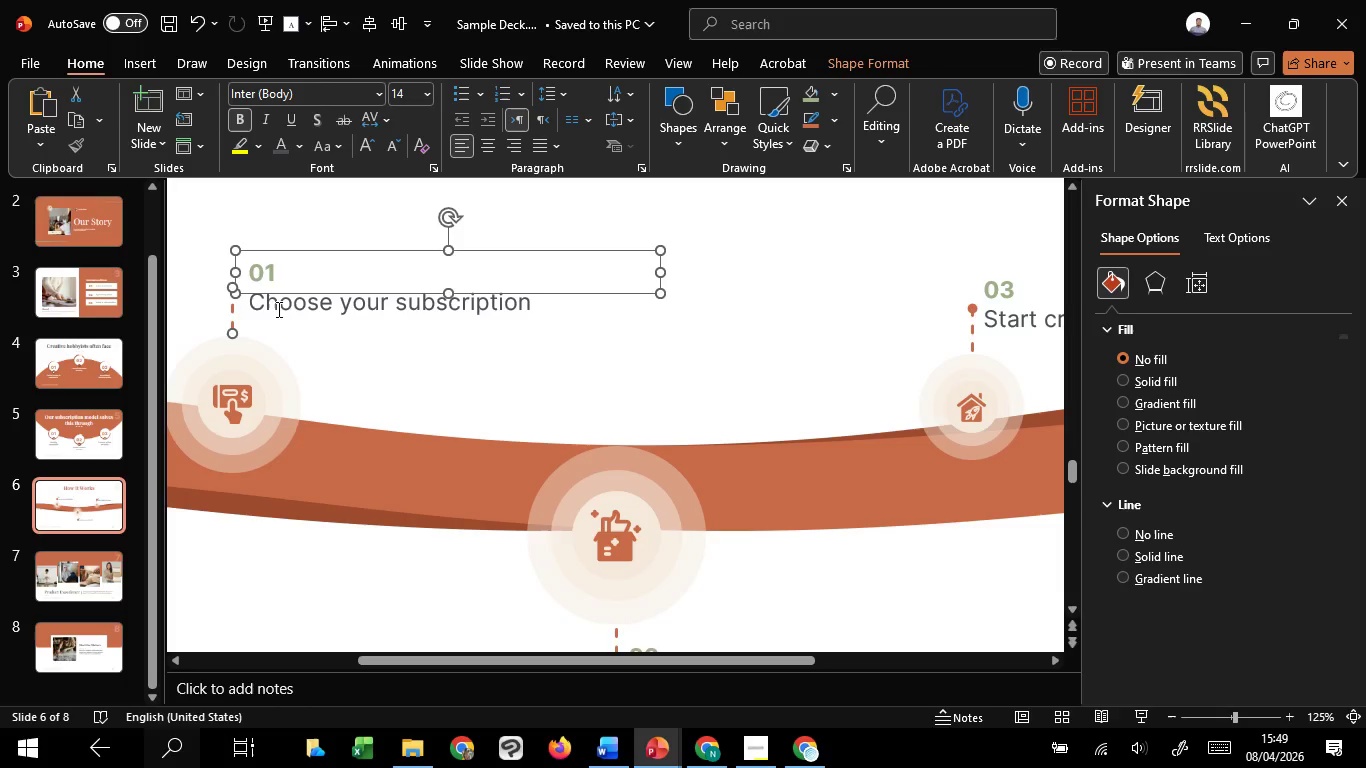 
double_click([277, 309])
 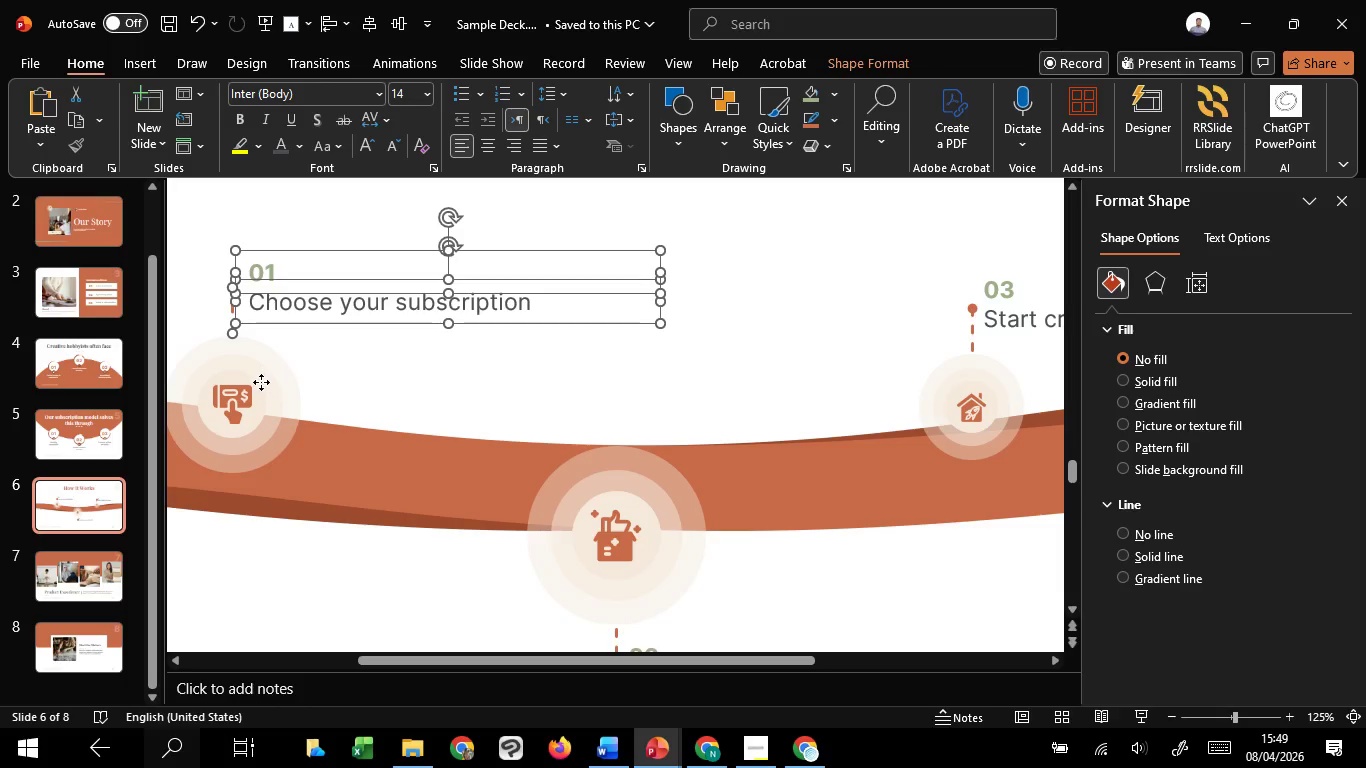 
left_click([261, 382])
 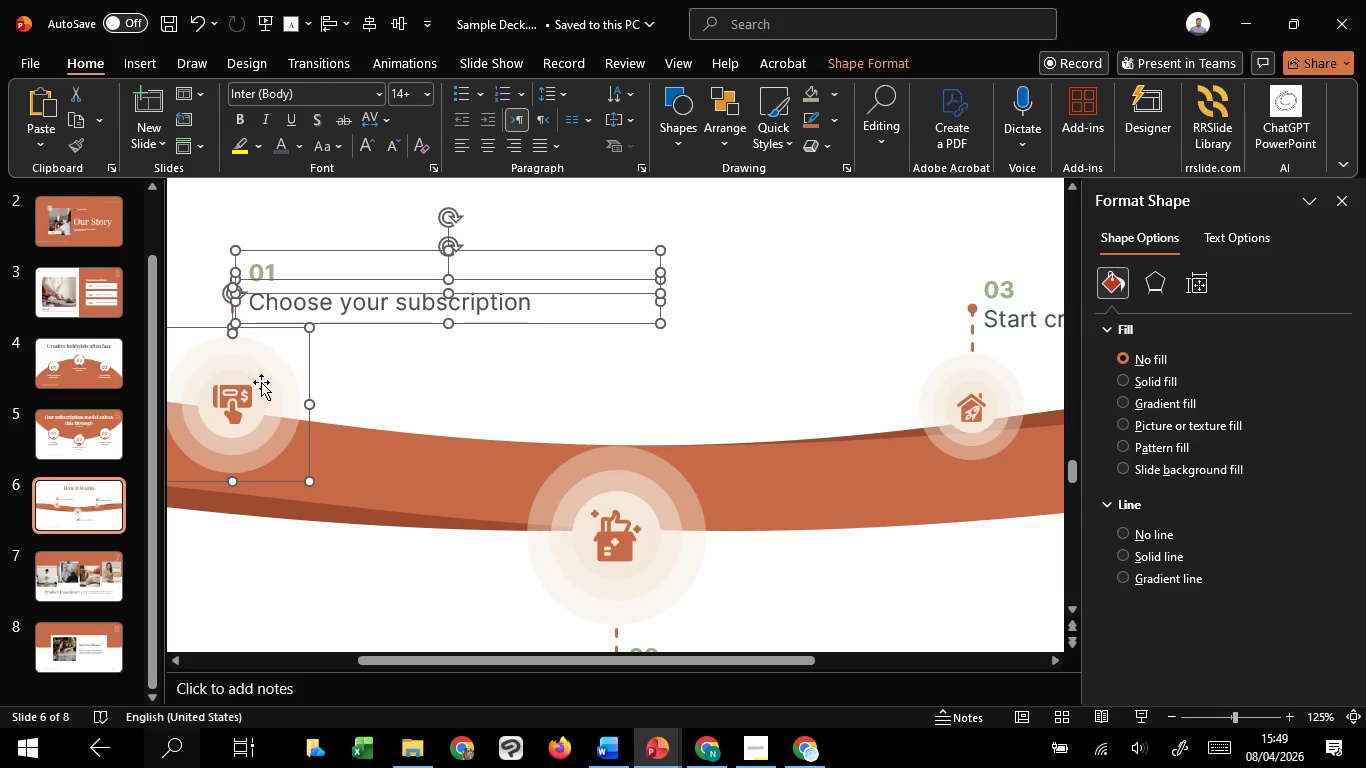 
hold_key(key=ShiftLeft, duration=1.53)
left_click([236, 401])
 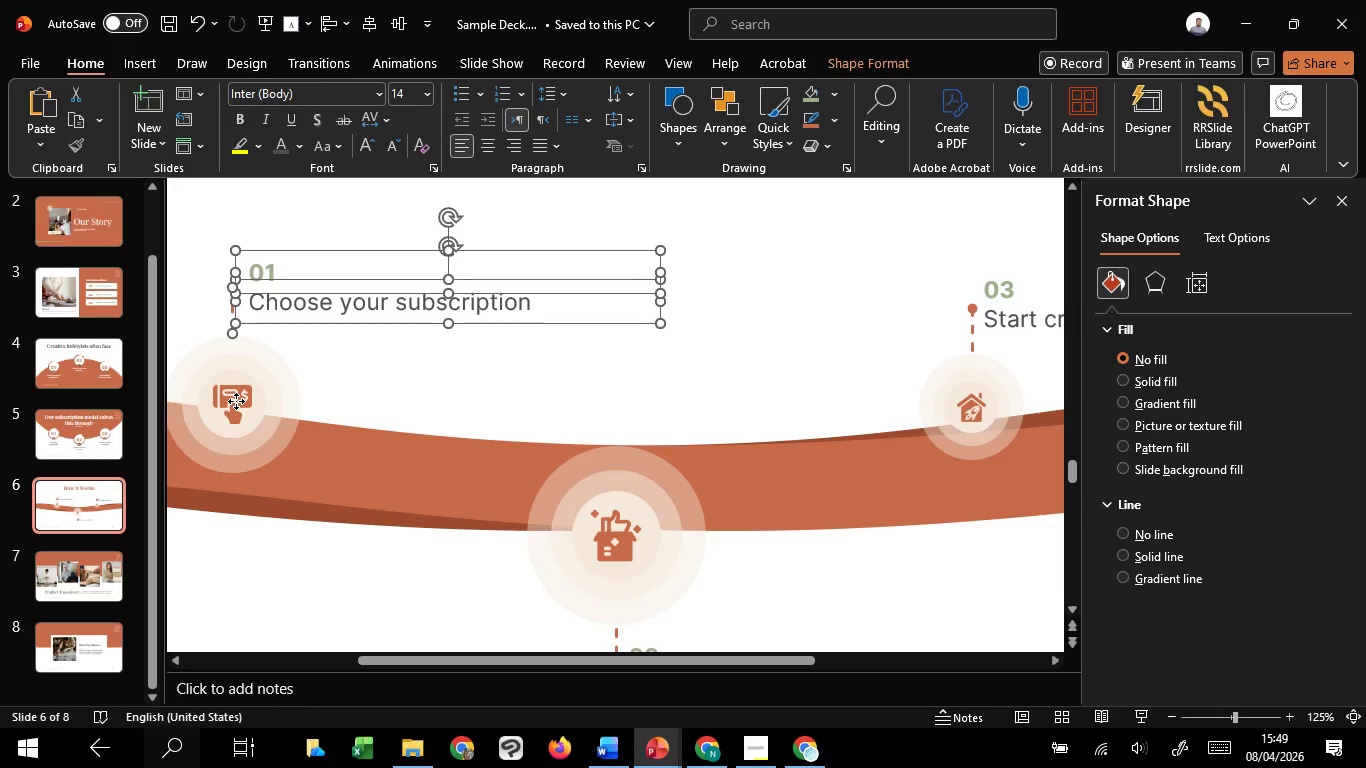 
left_click([236, 401])
 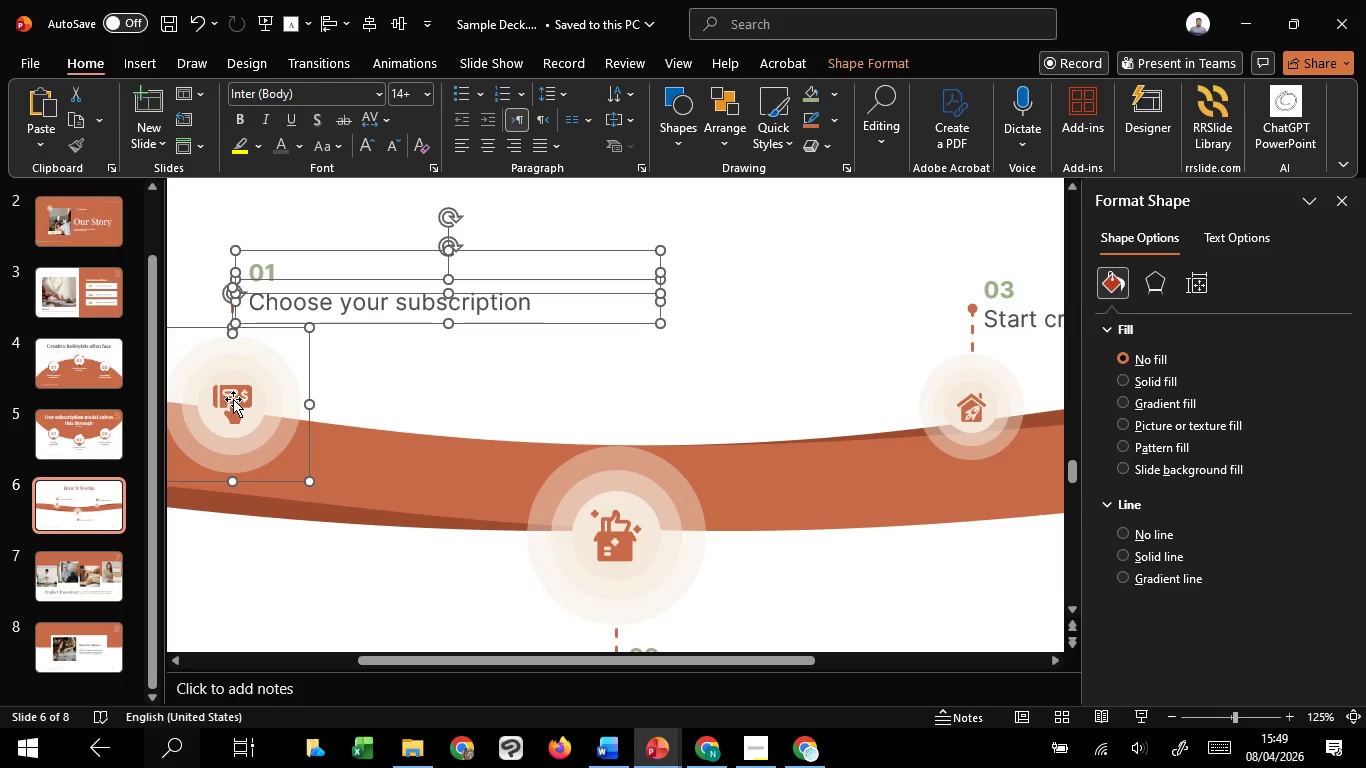 
hold_key(key=ShiftLeft, duration=1.52)
left_click([233, 398])
 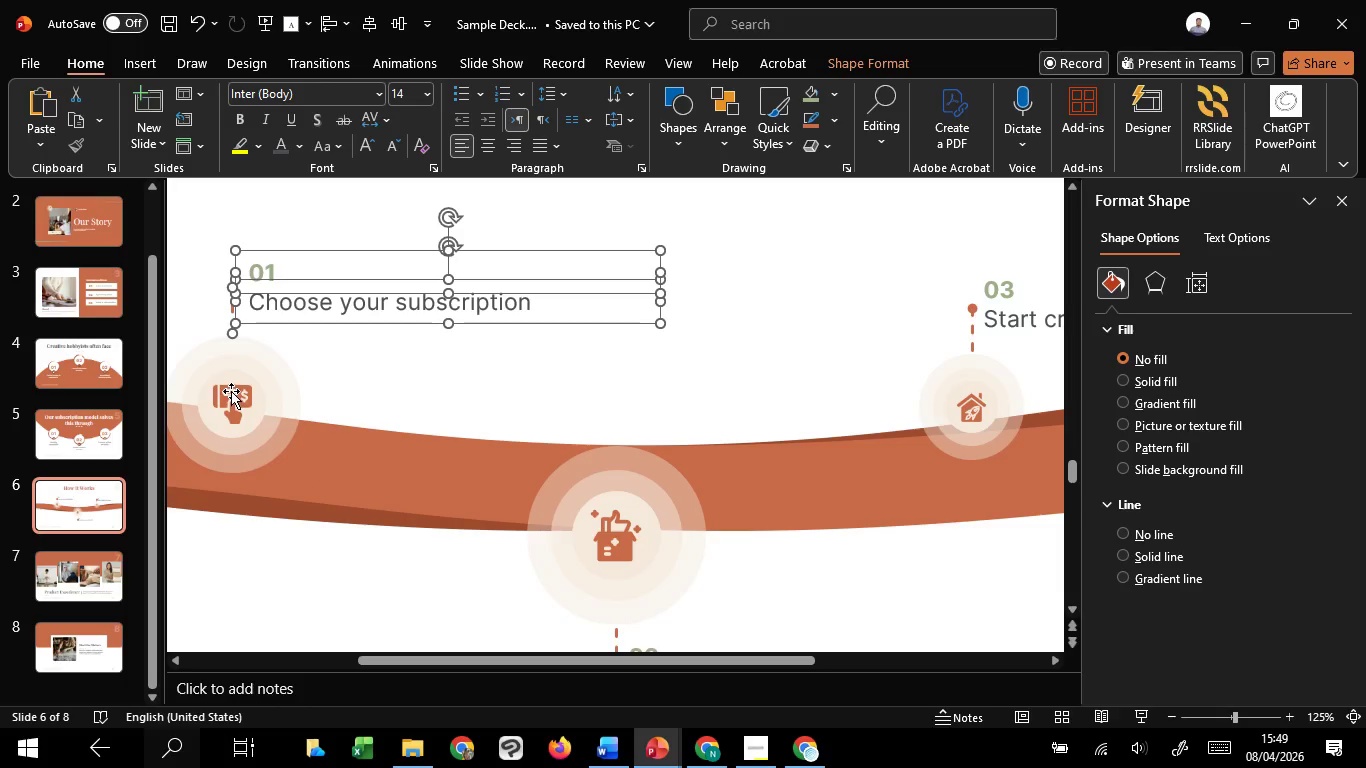 
left_click([231, 391])
 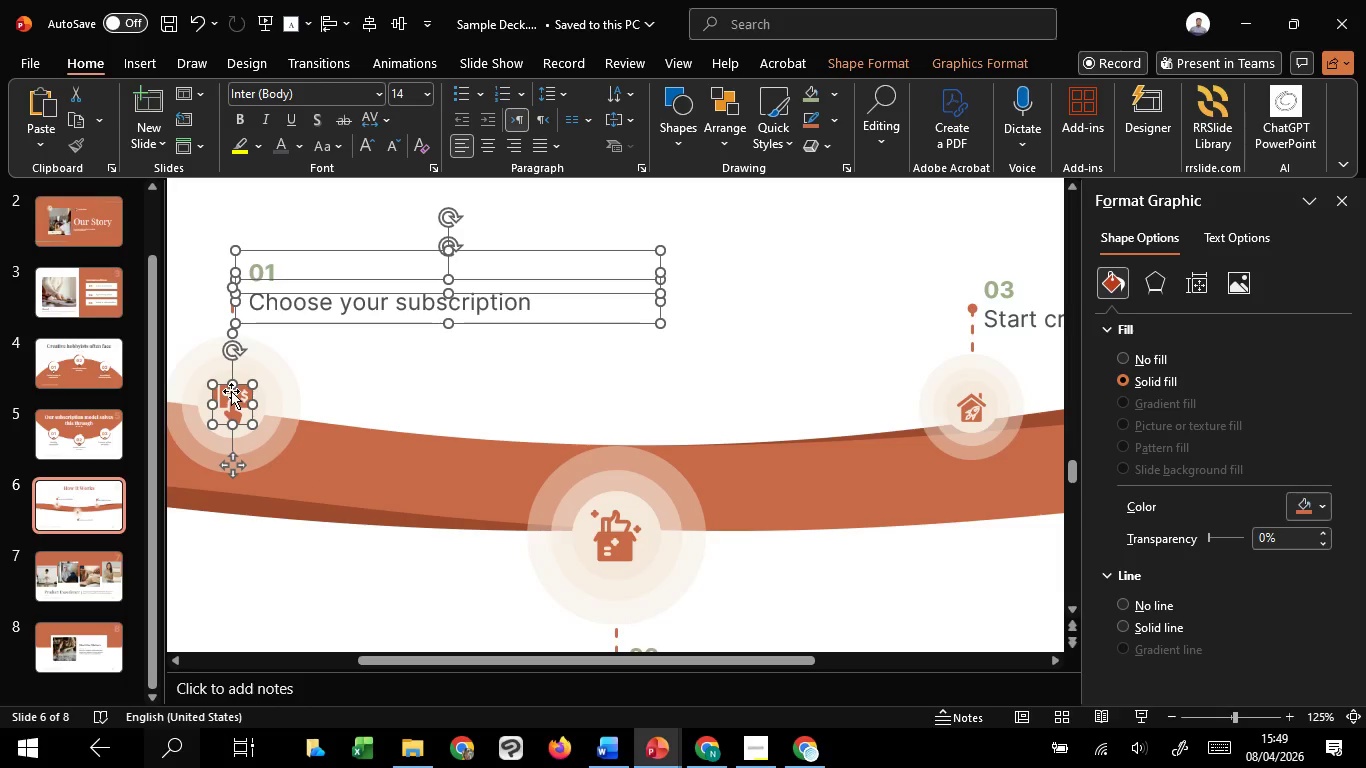 
hold_key(key=ShiftLeft, duration=1.05)
left_click([265, 368])
 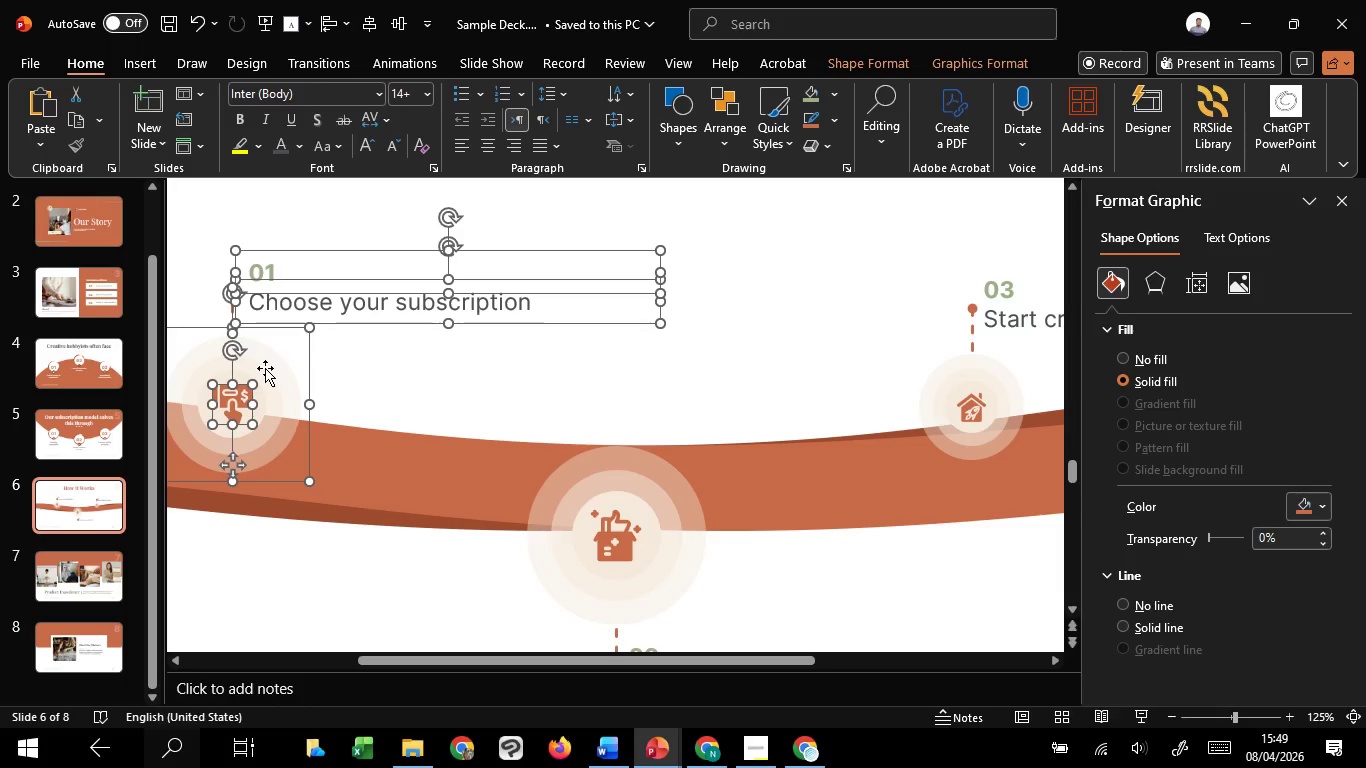 
key(Control+G)
 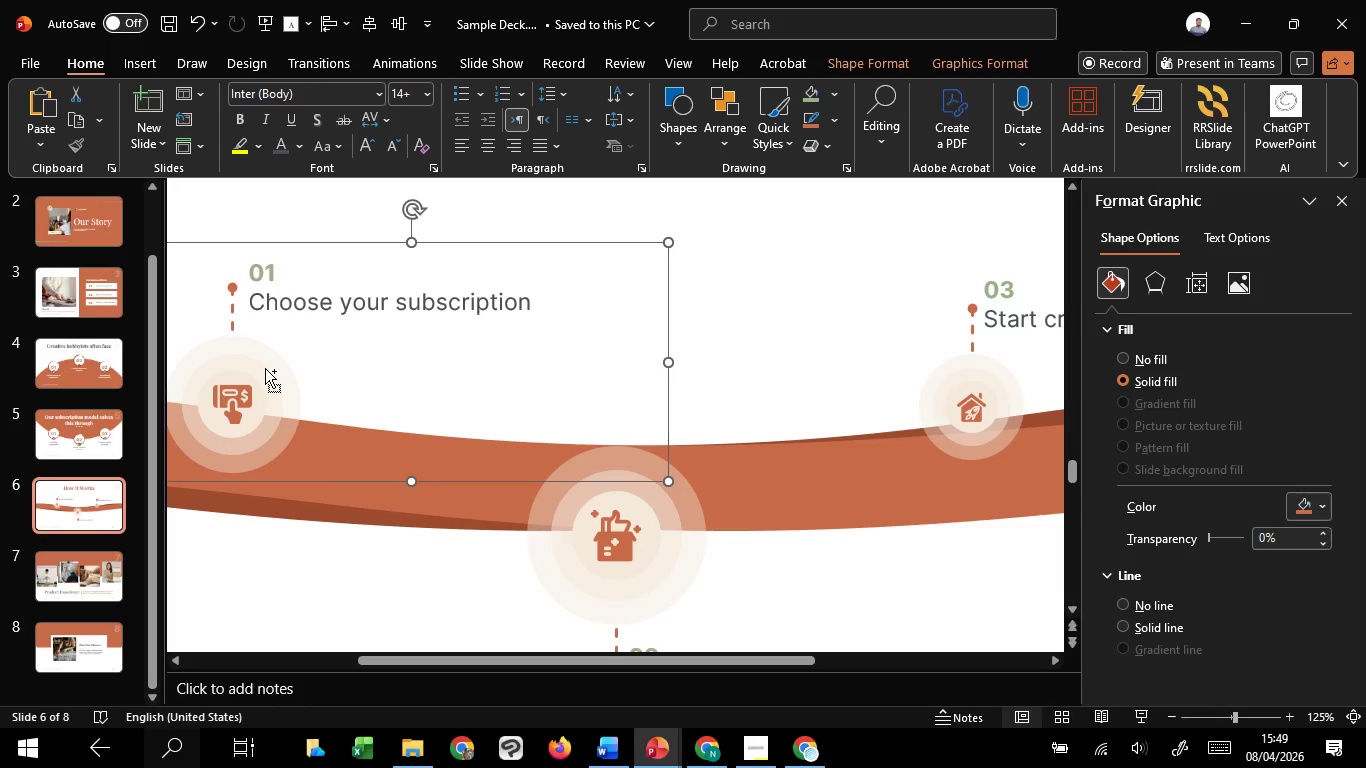 
scroll: coordinate [265, 368], scroll_direction: down, amount: 4.0
 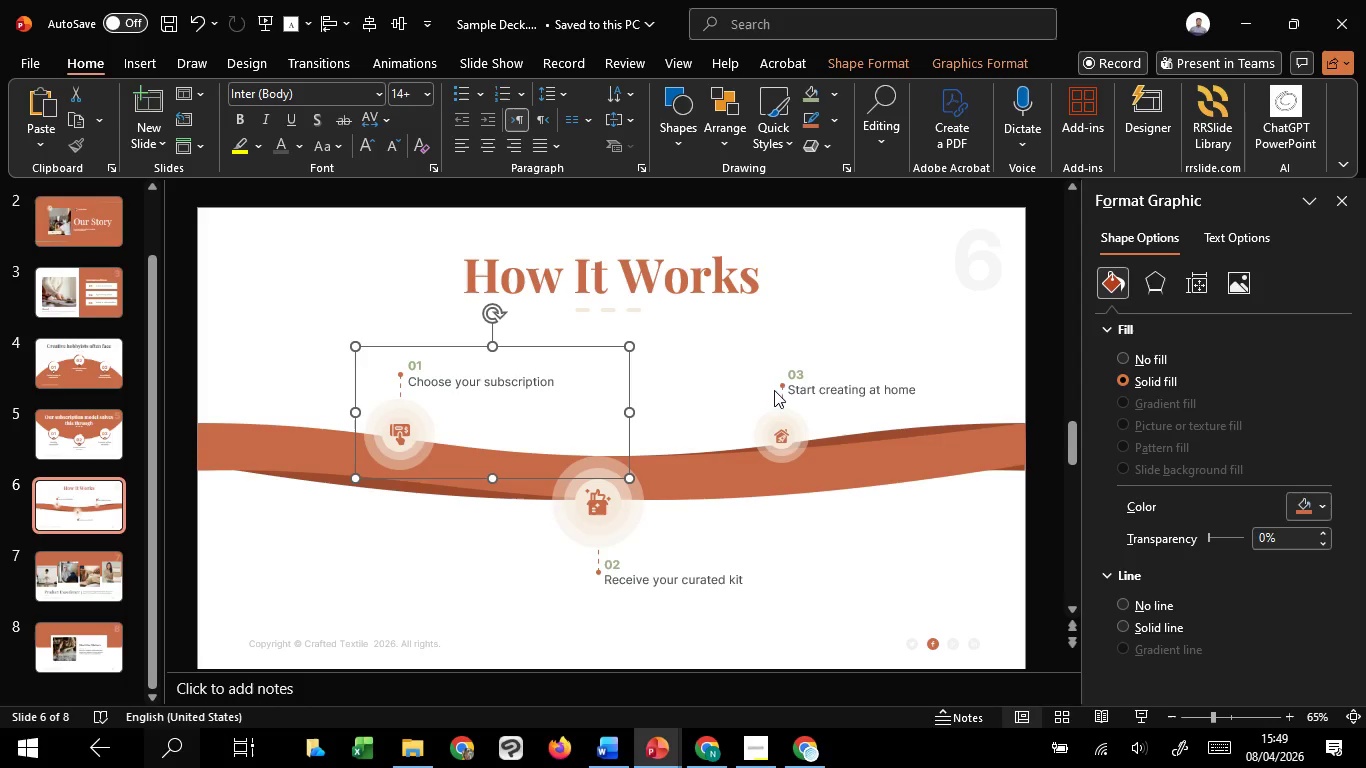 
left_click([783, 395])
 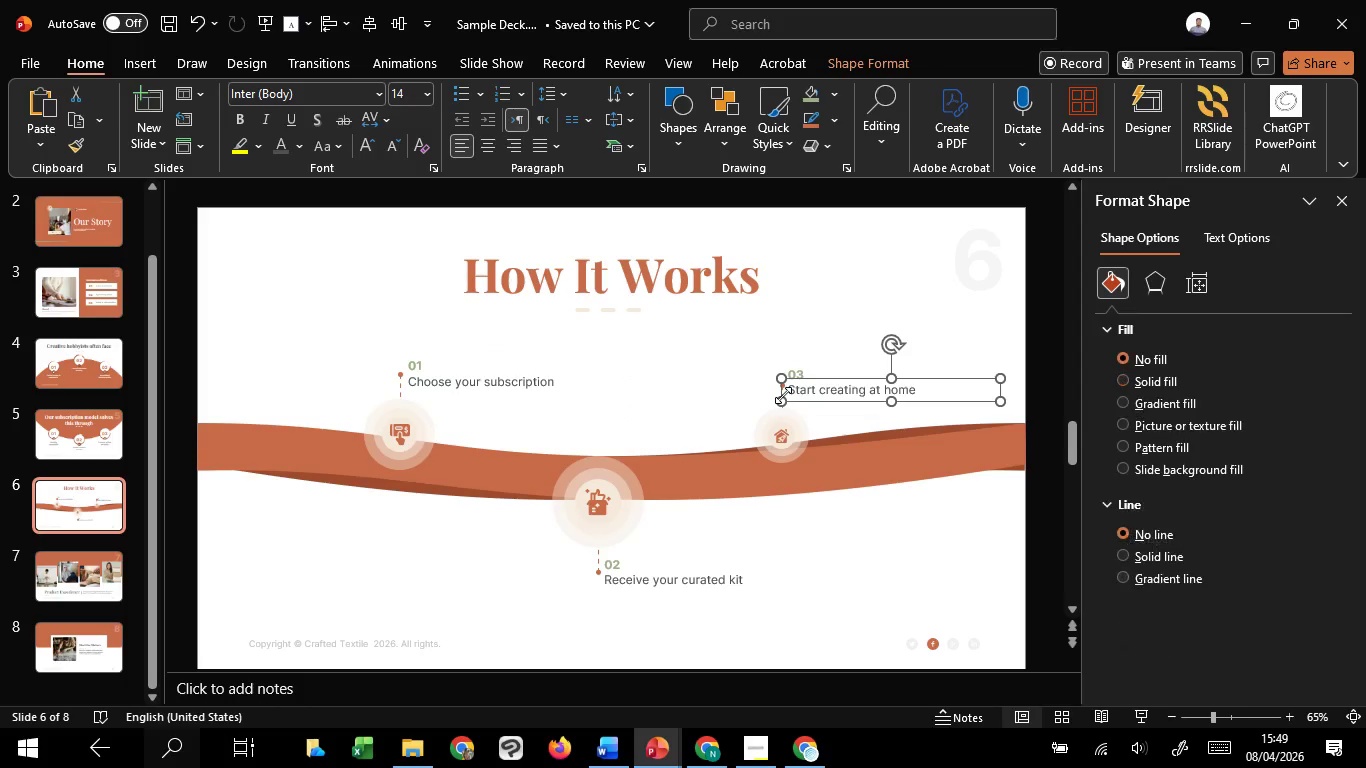 
hold_key(key=ControlLeft, duration=1.51)
scroll: coordinate [783, 395], scroll_direction: up, amount: 7.0
 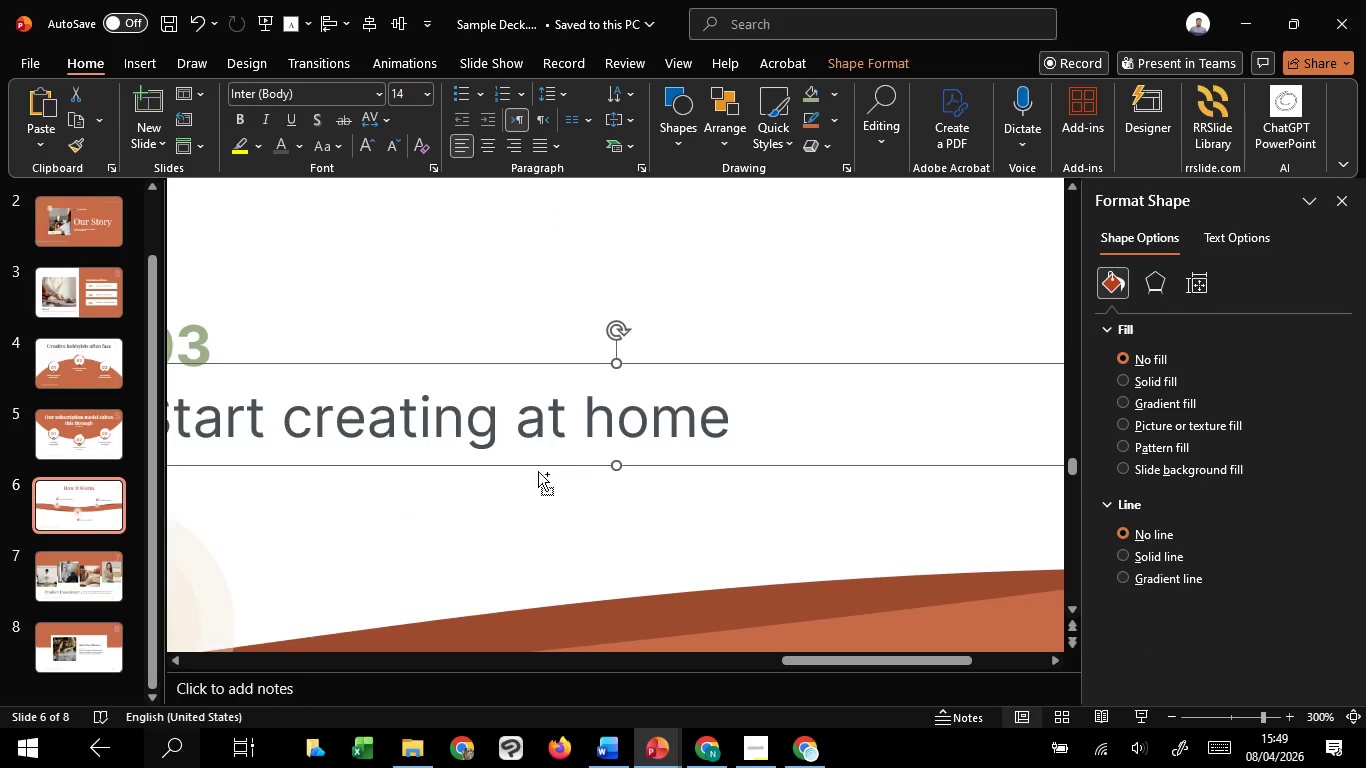 
hold_key(key=ControlLeft, duration=0.44)
 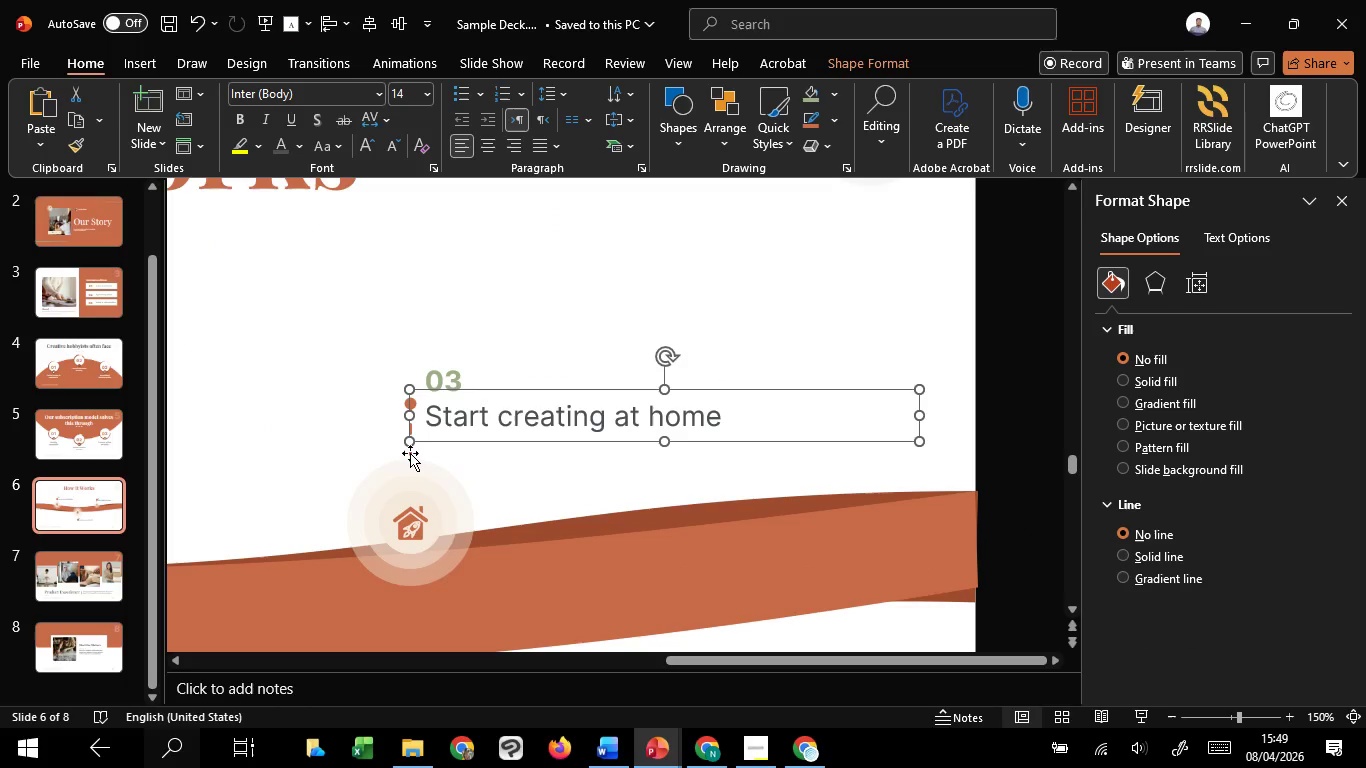 
scroll: coordinate [519, 475], scroll_direction: down, amount: 2.0
 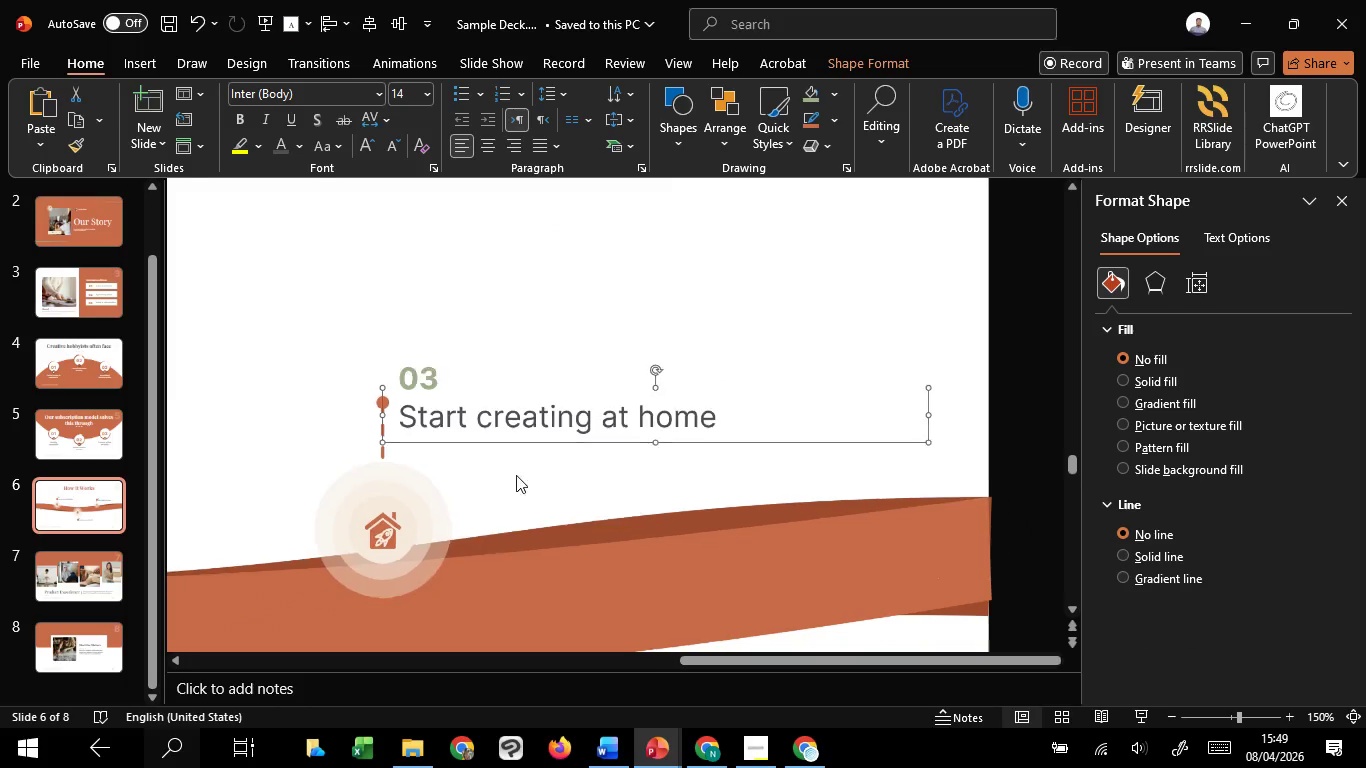 
left_click([409, 453])
 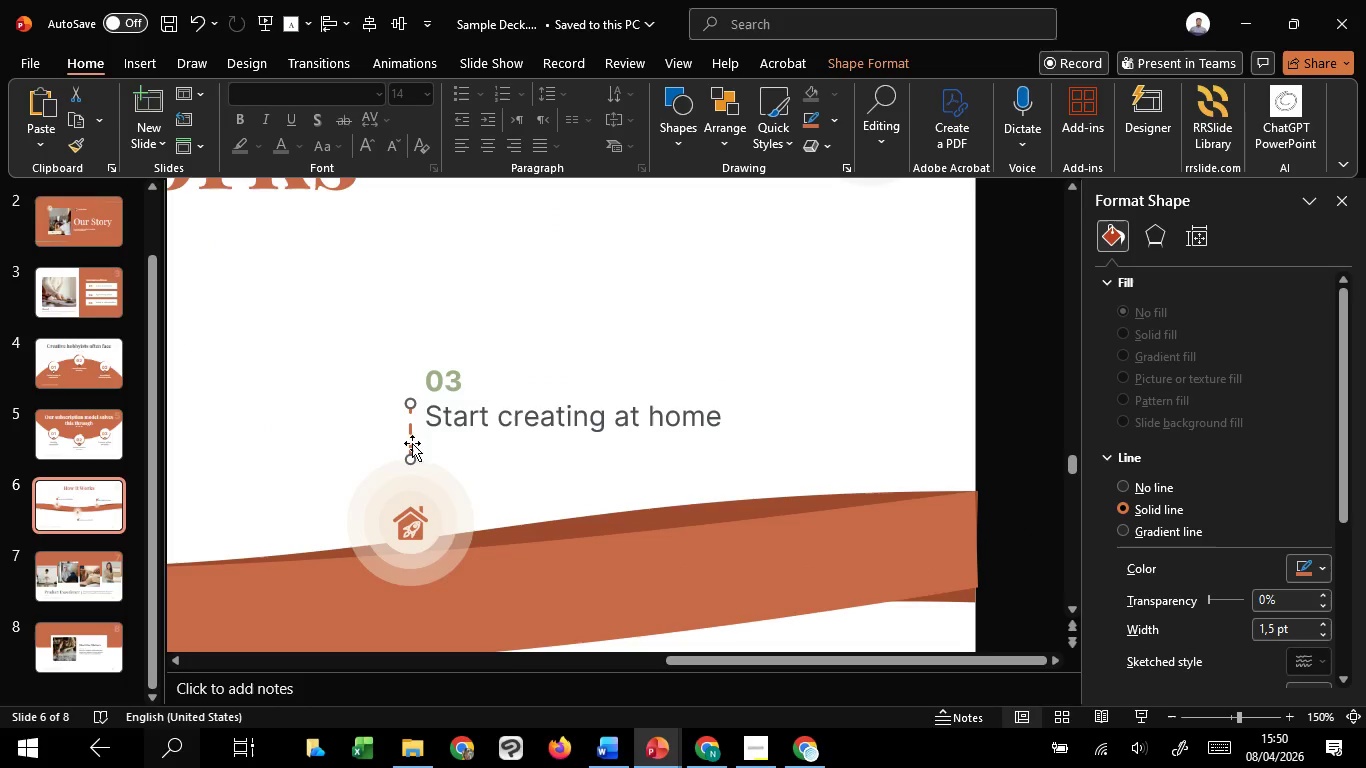 
hold_key(key=ShiftLeft, duration=1.5)
left_click([442, 400])
 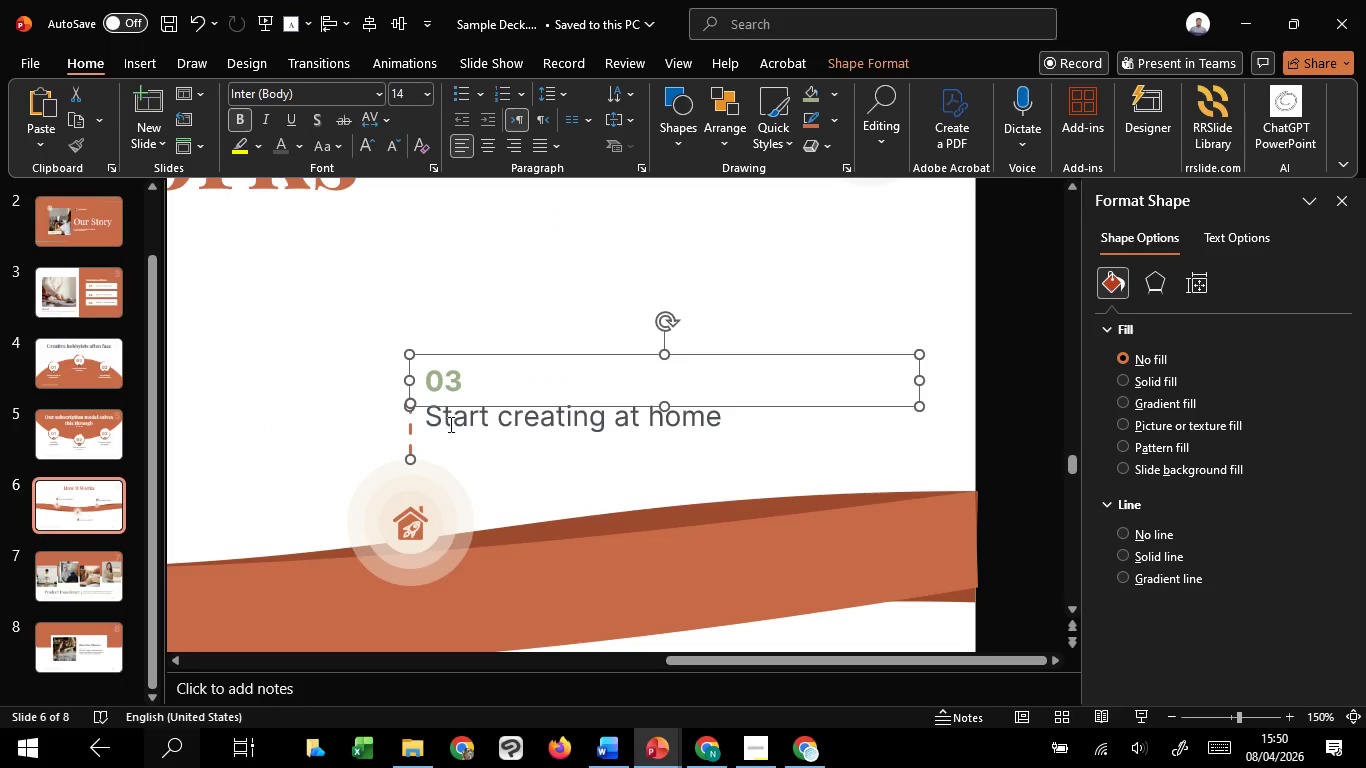 
left_click([449, 424])
 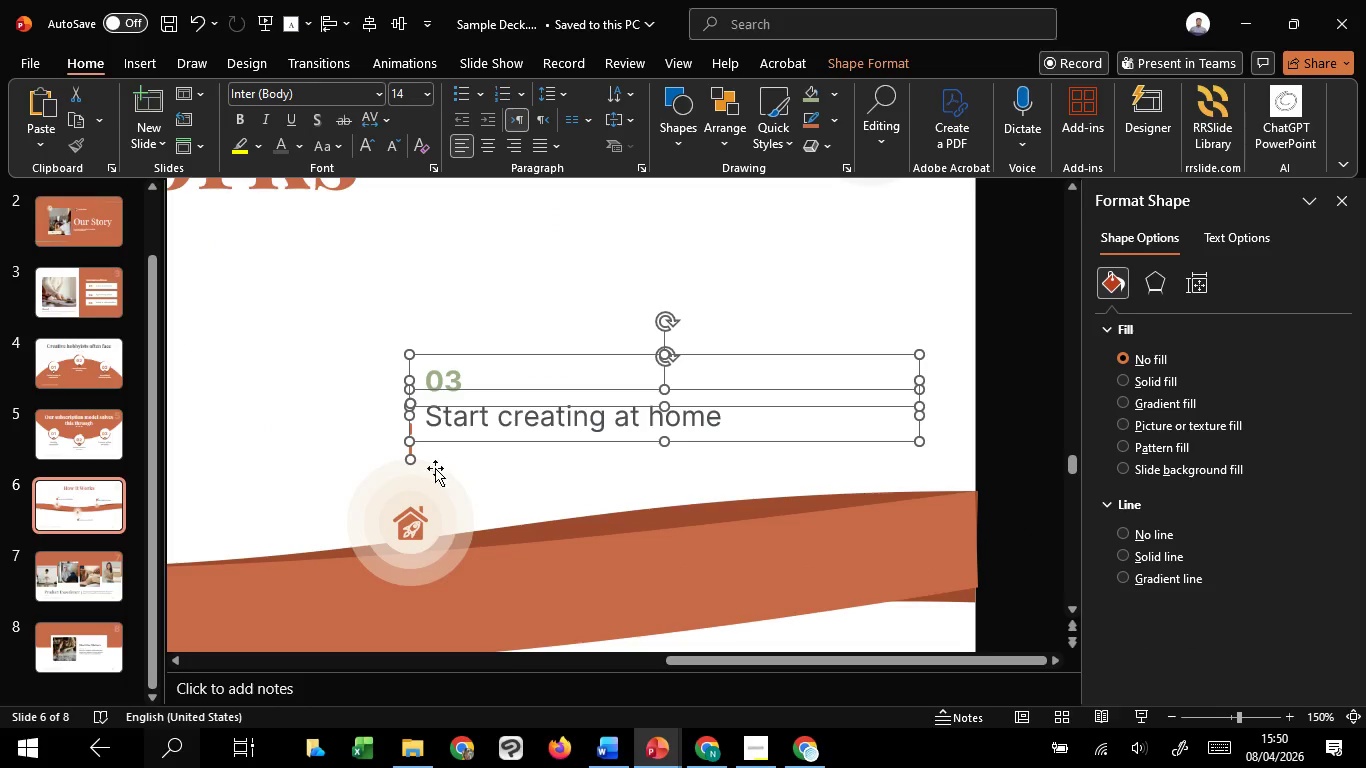 
hold_key(key=ShiftLeft, duration=1.5)
left_click([409, 535])
 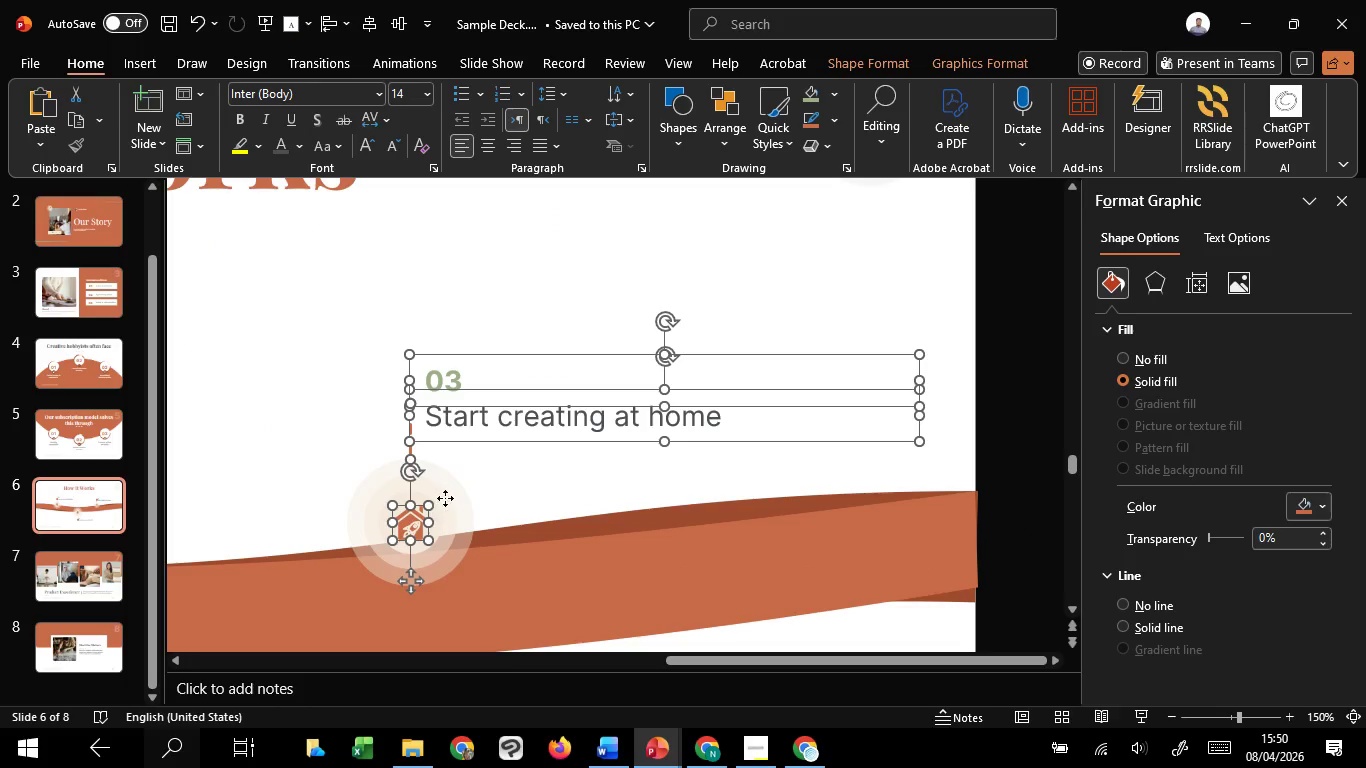 
left_click([445, 498])
 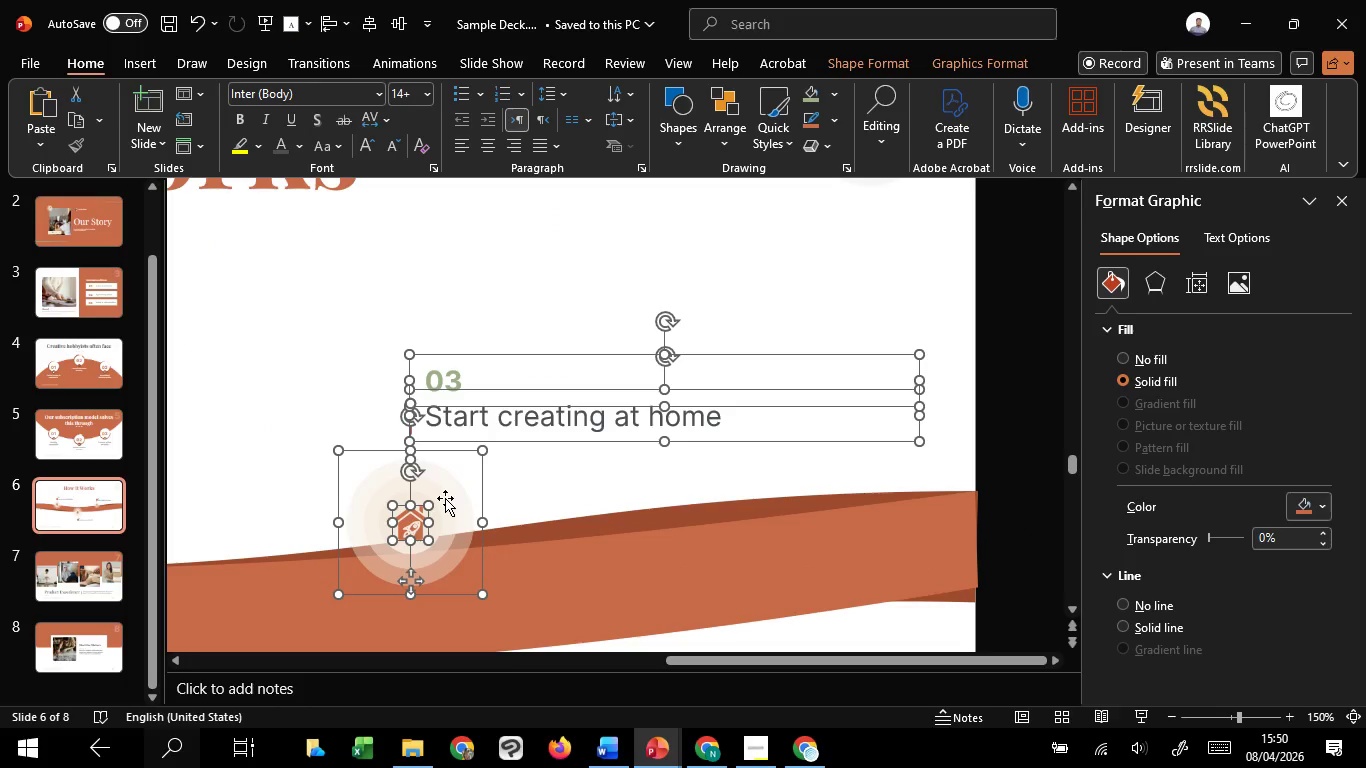 
key(Shift+ShiftLeft)
 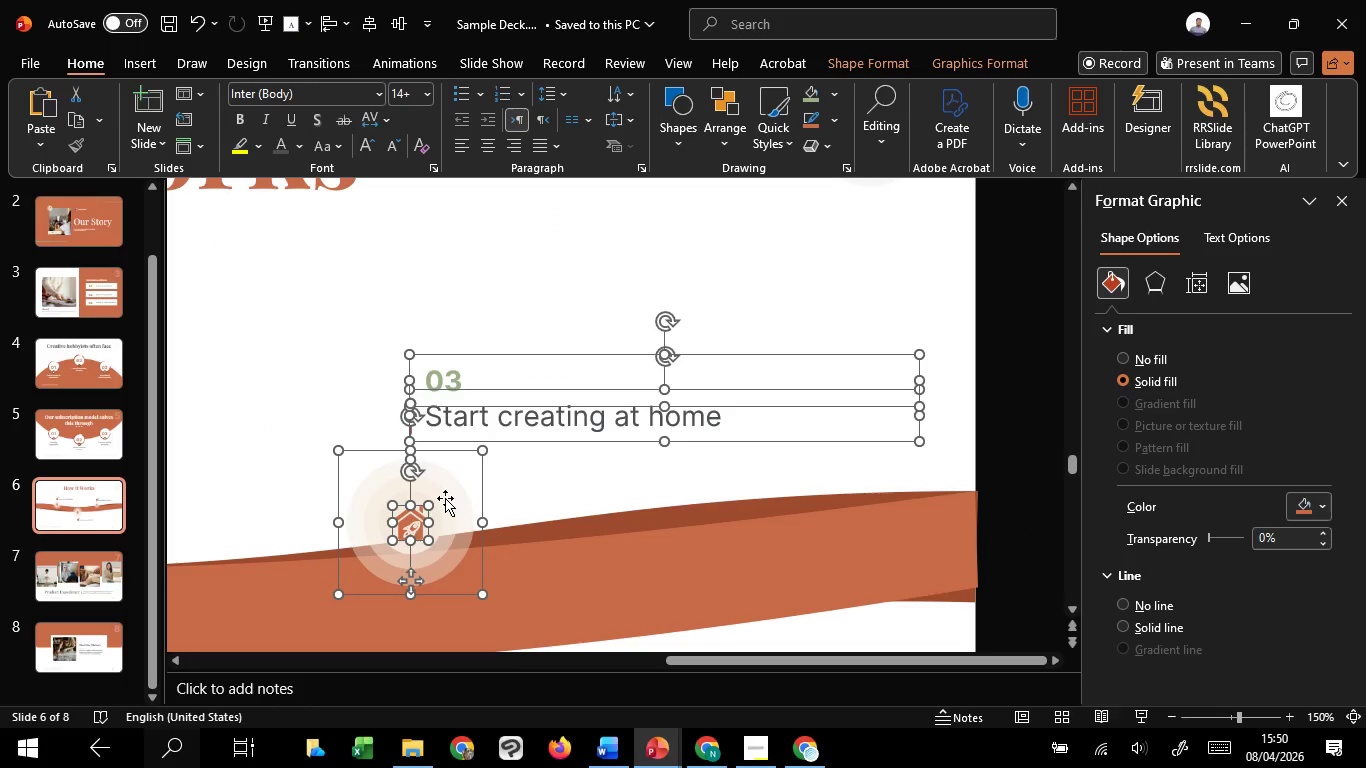 
key(Shift+ShiftLeft)
 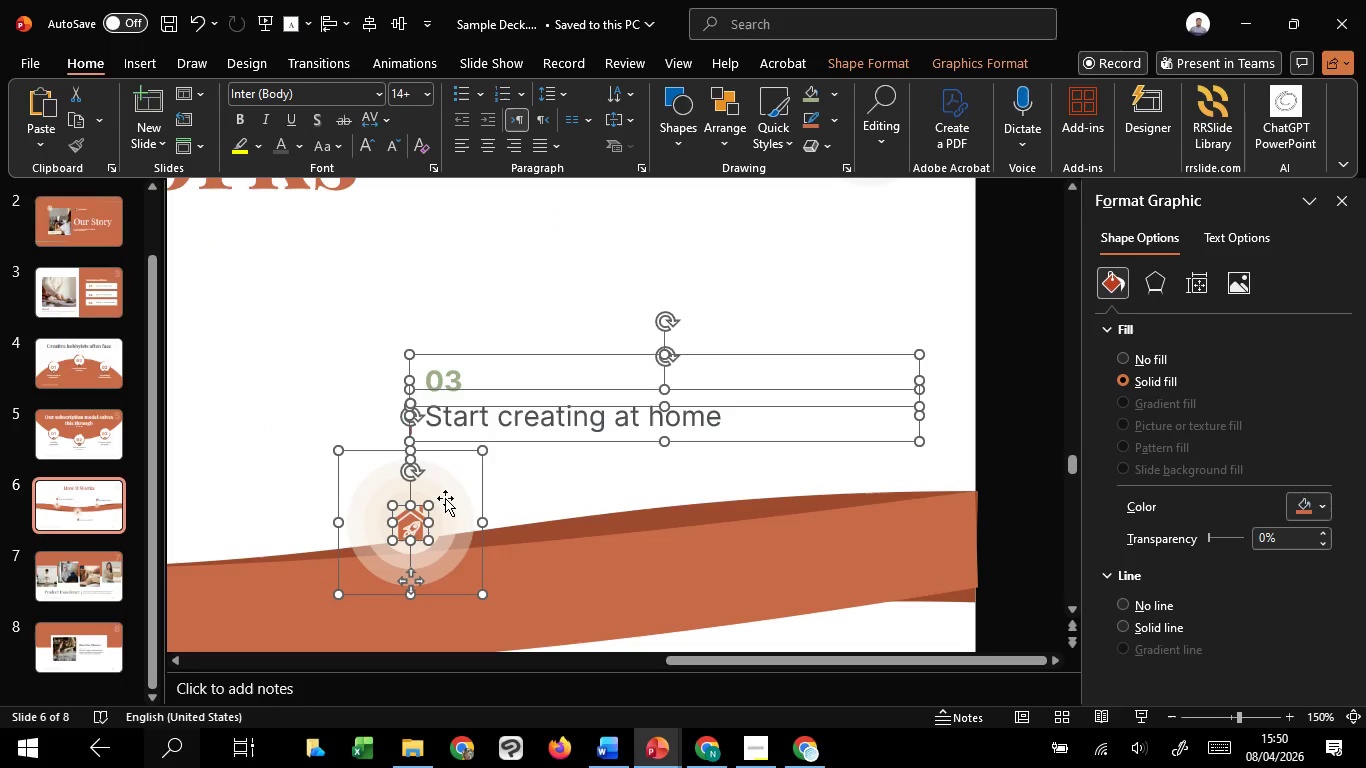 
key(Shift+ShiftLeft)
 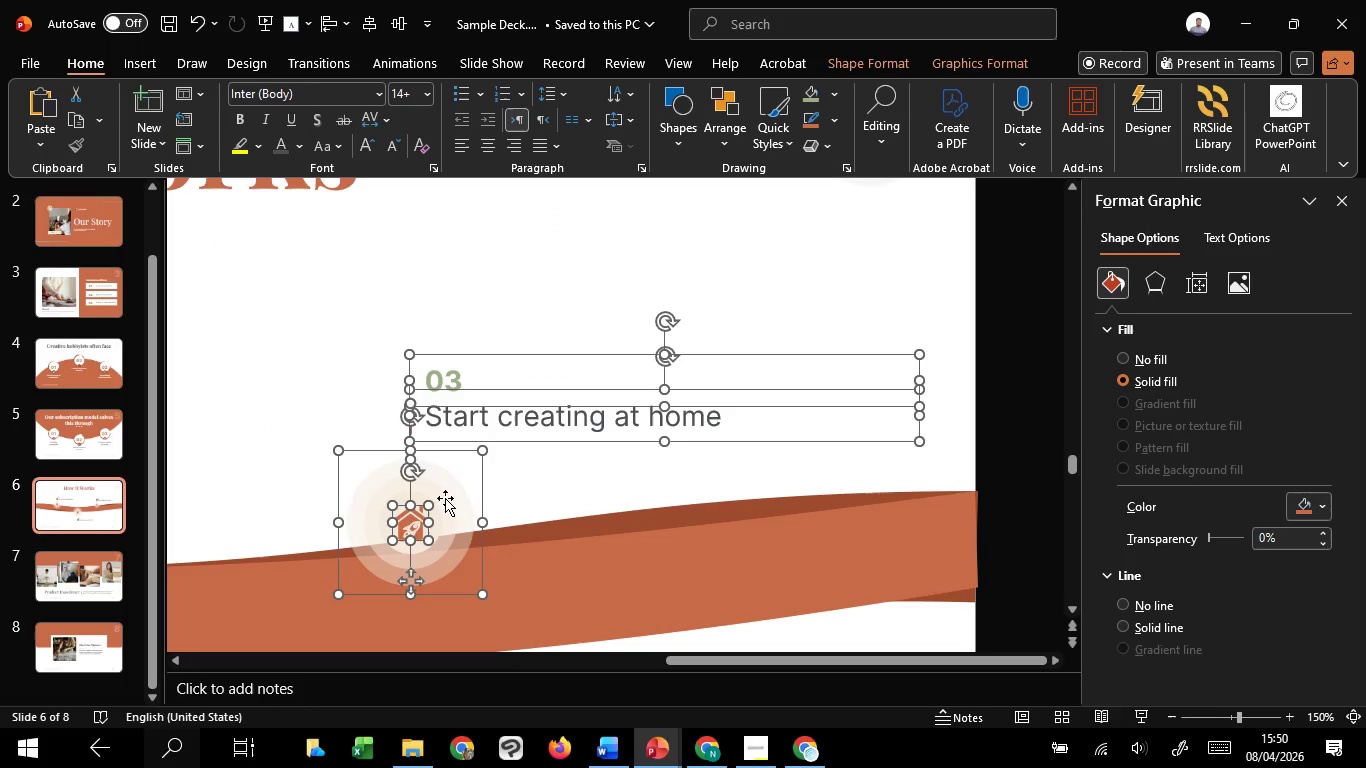 
key(Shift+ShiftLeft)
 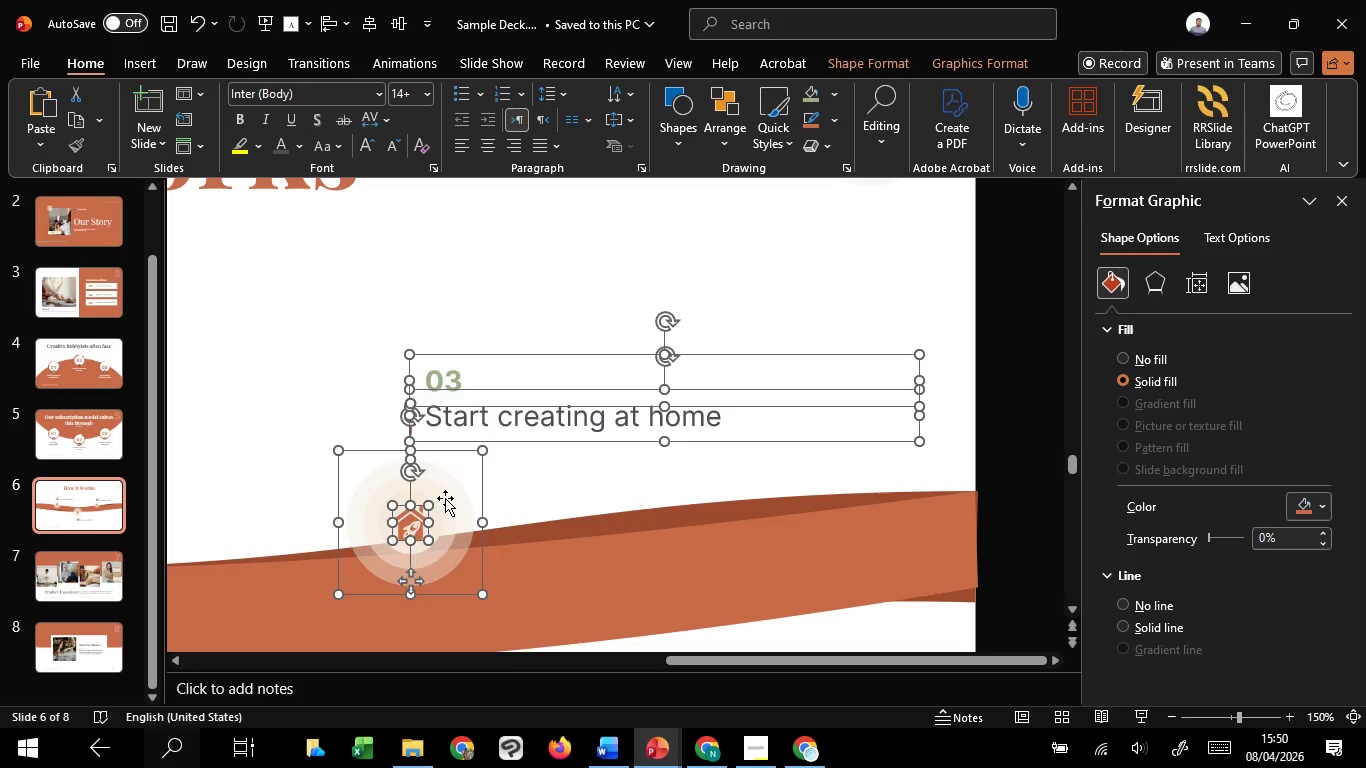 
key(Shift+ShiftLeft)
 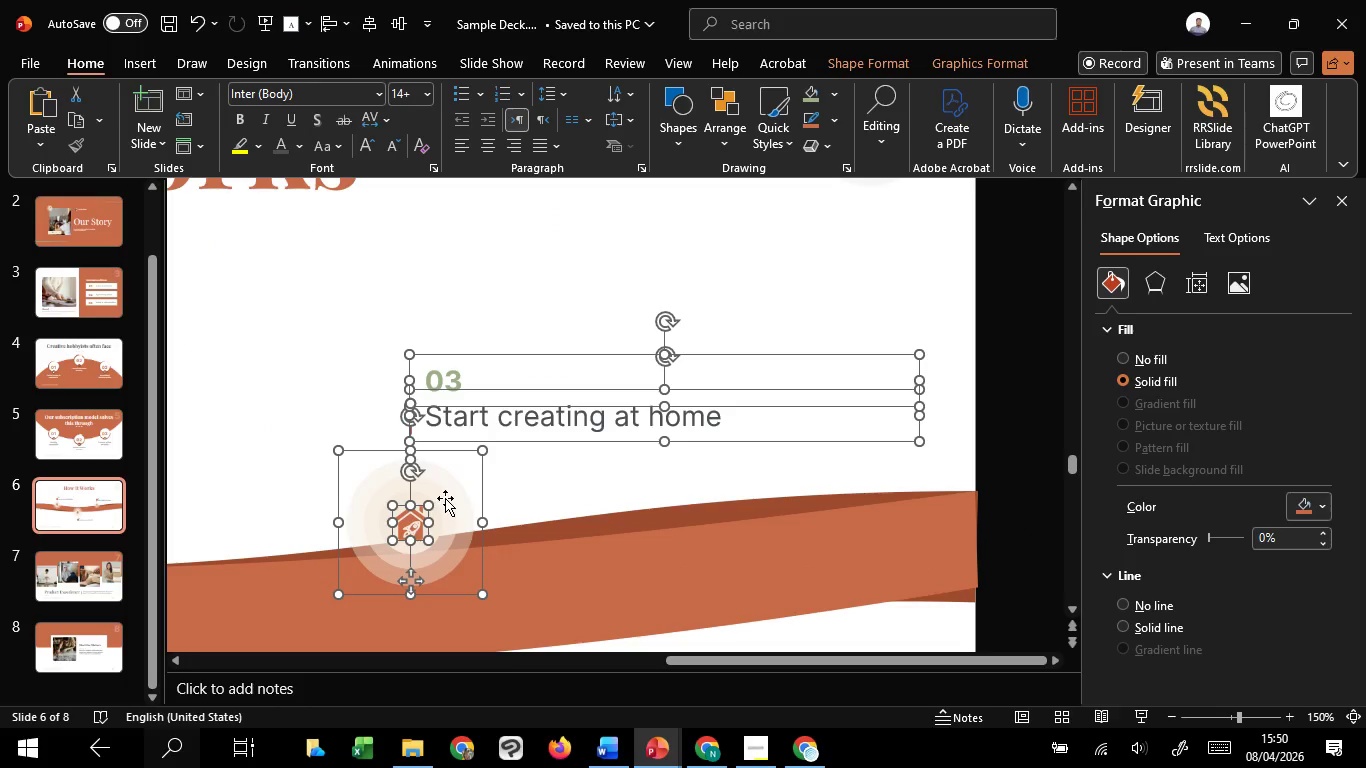 
key(Shift+ShiftLeft)
 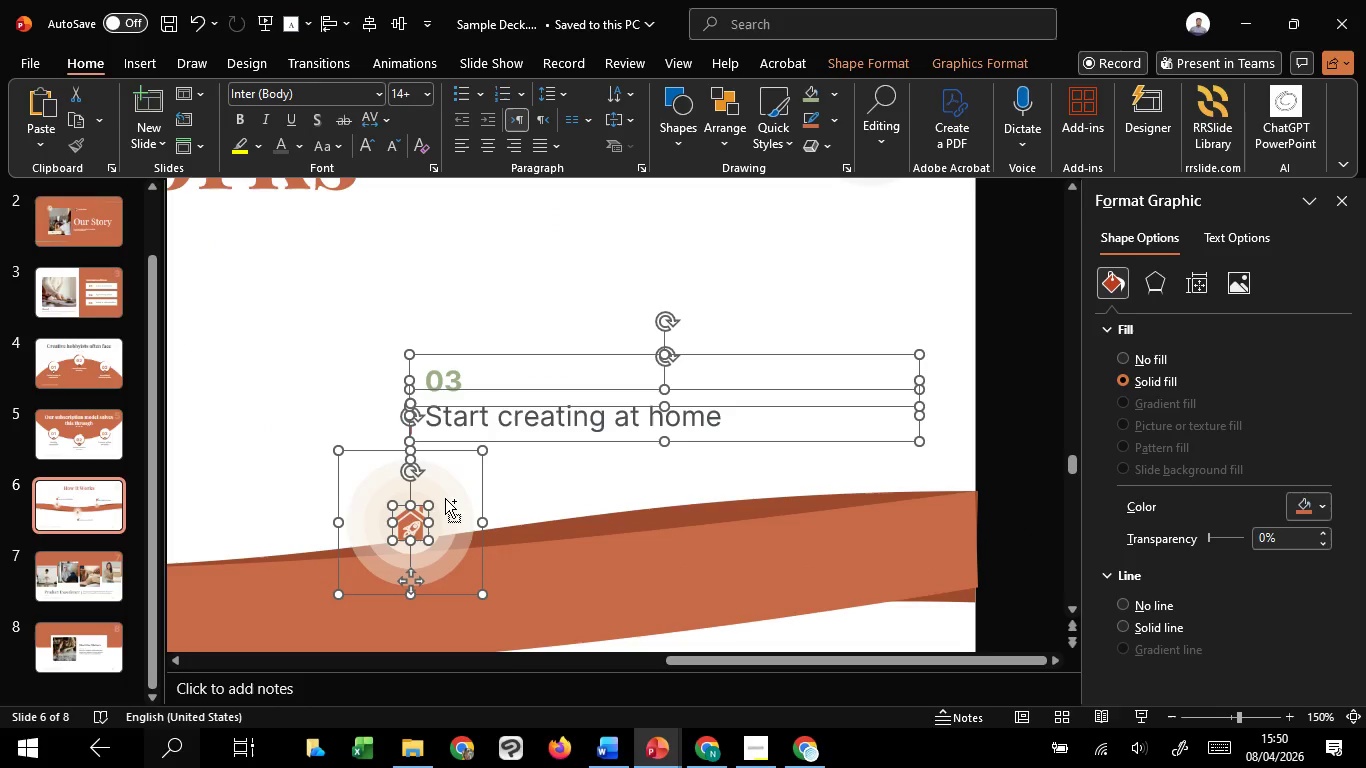 
key(Control+G)
 